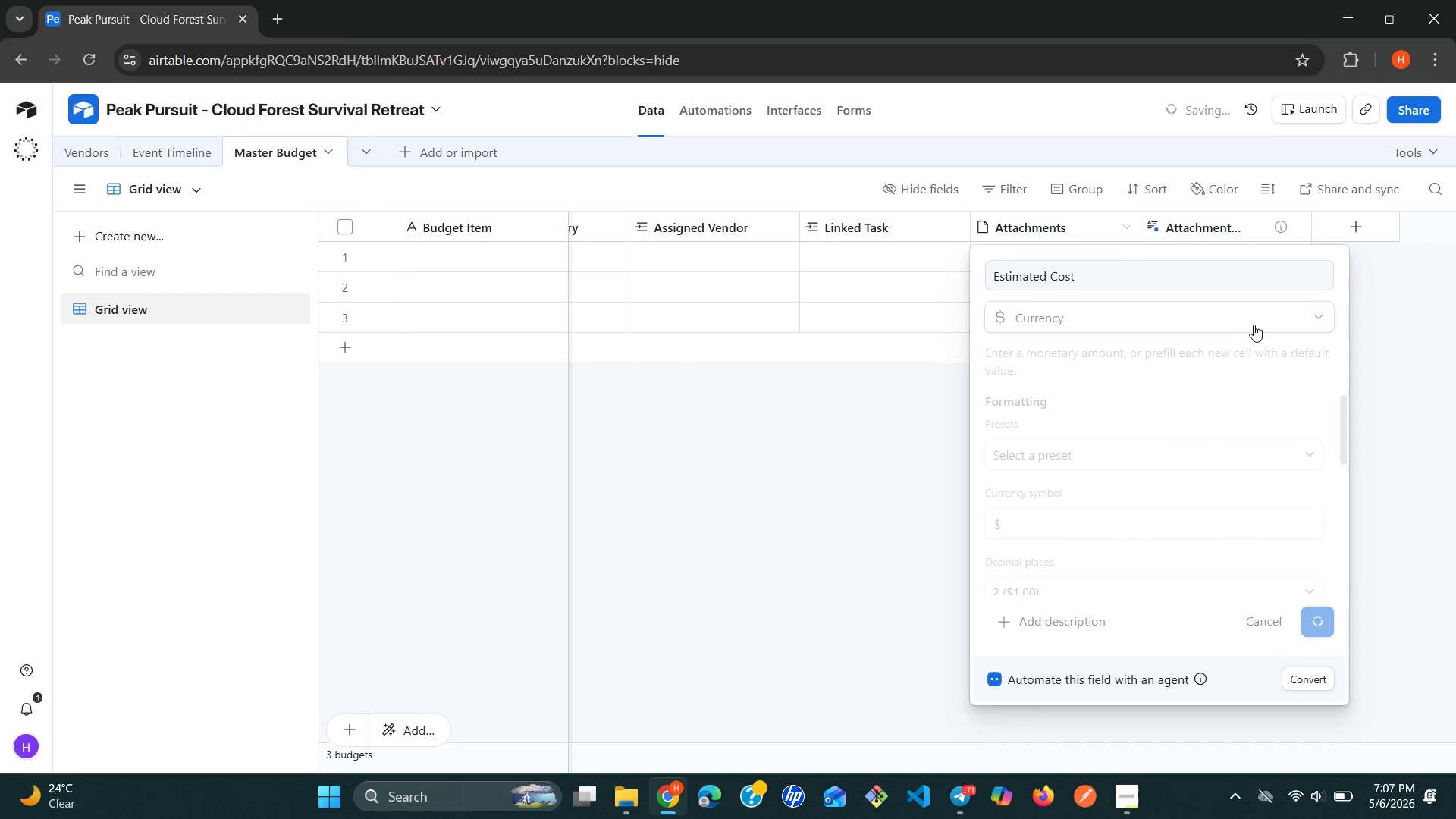 
left_click([863, 548])
 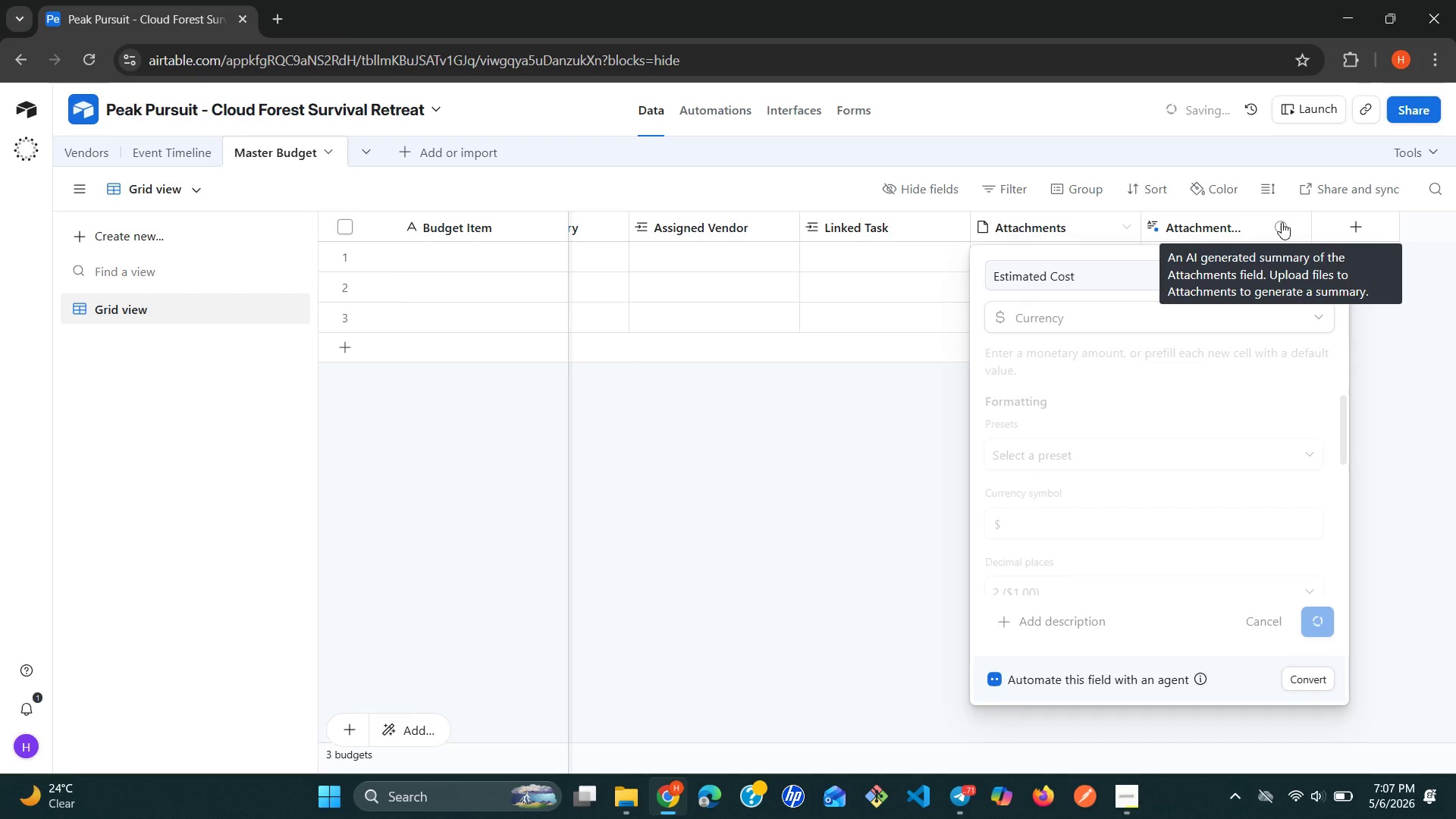 
right_click([1282, 222])
 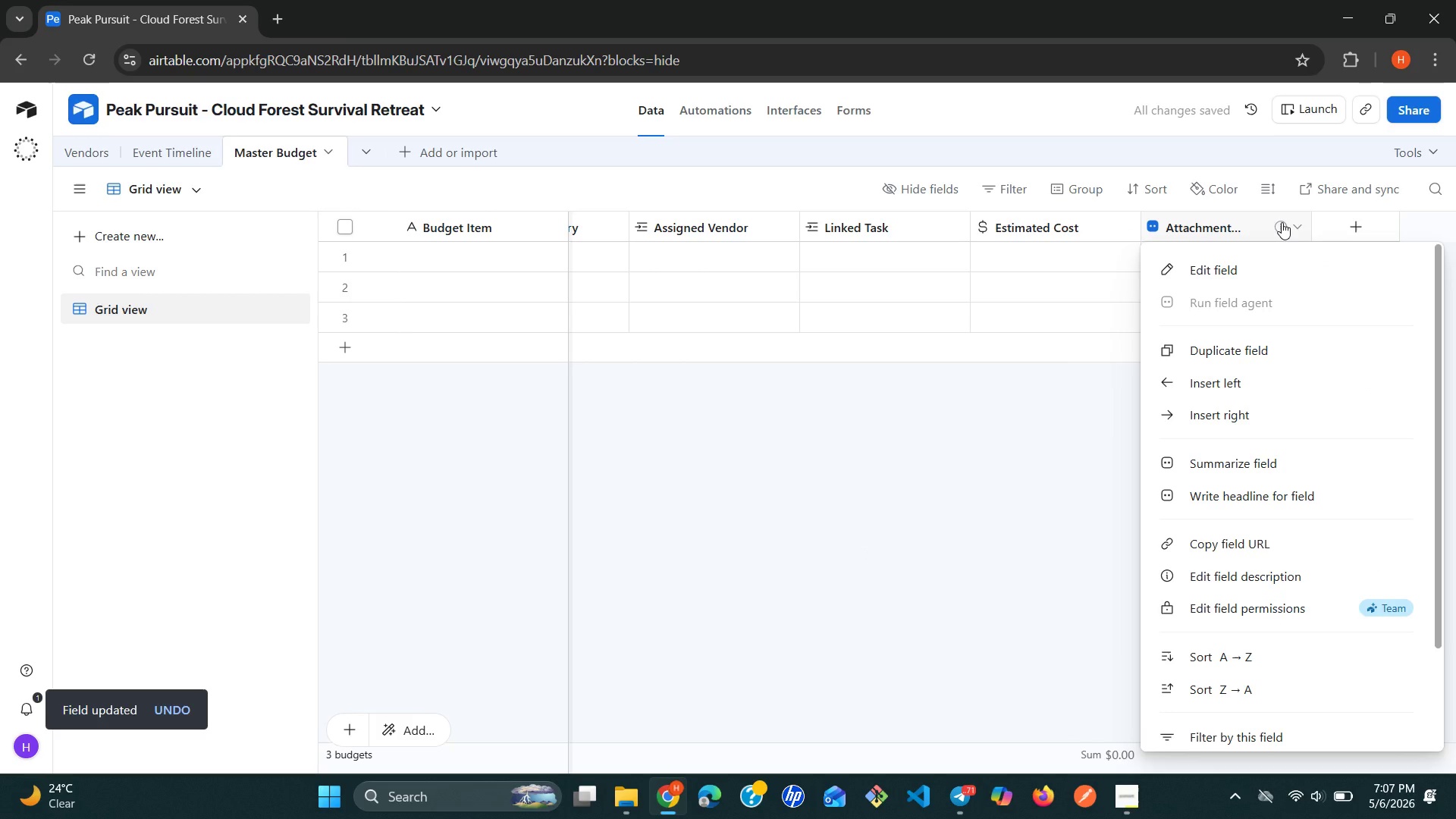 
mouse_move([1272, 554])
 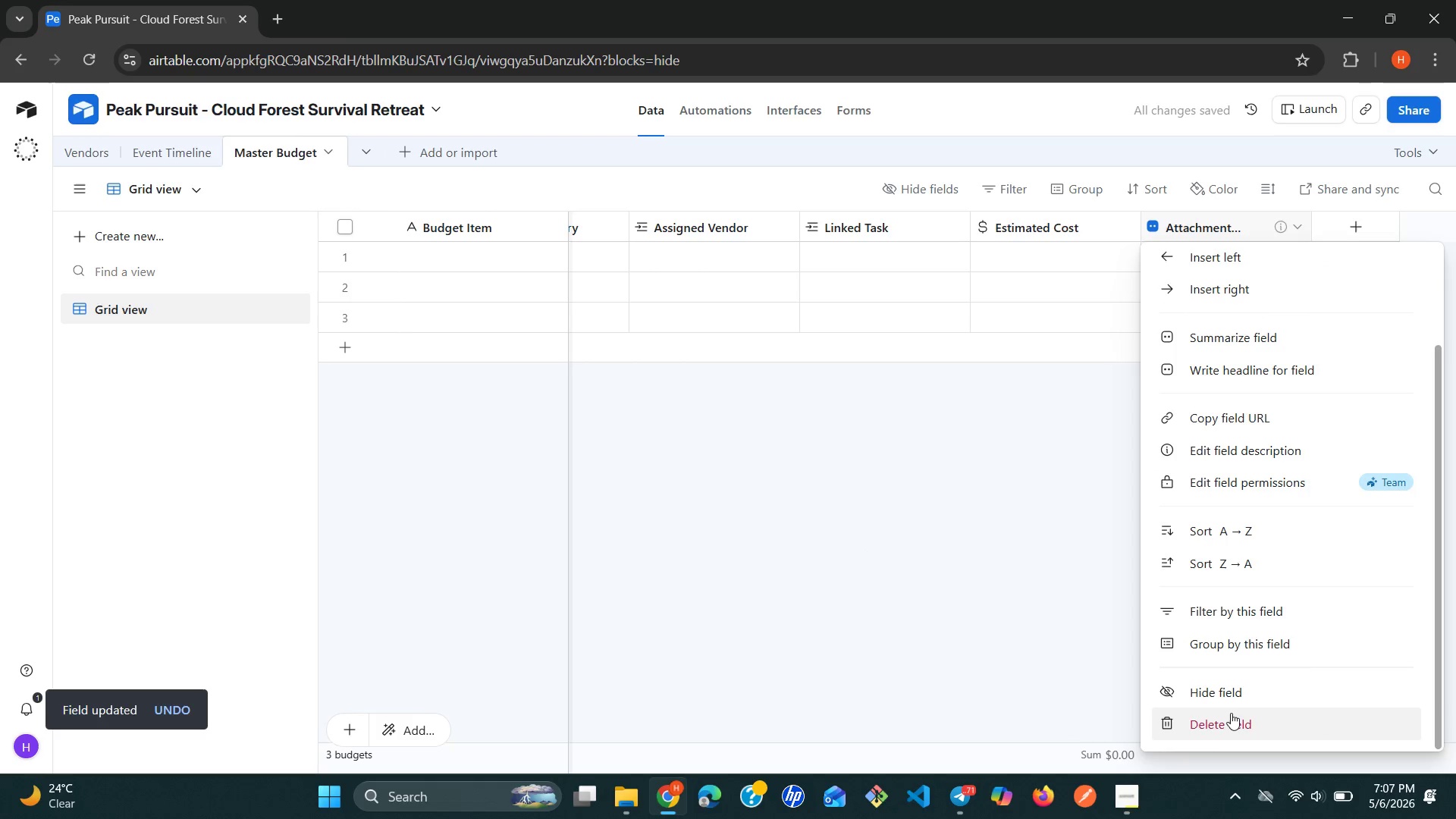 
left_click([1226, 717])
 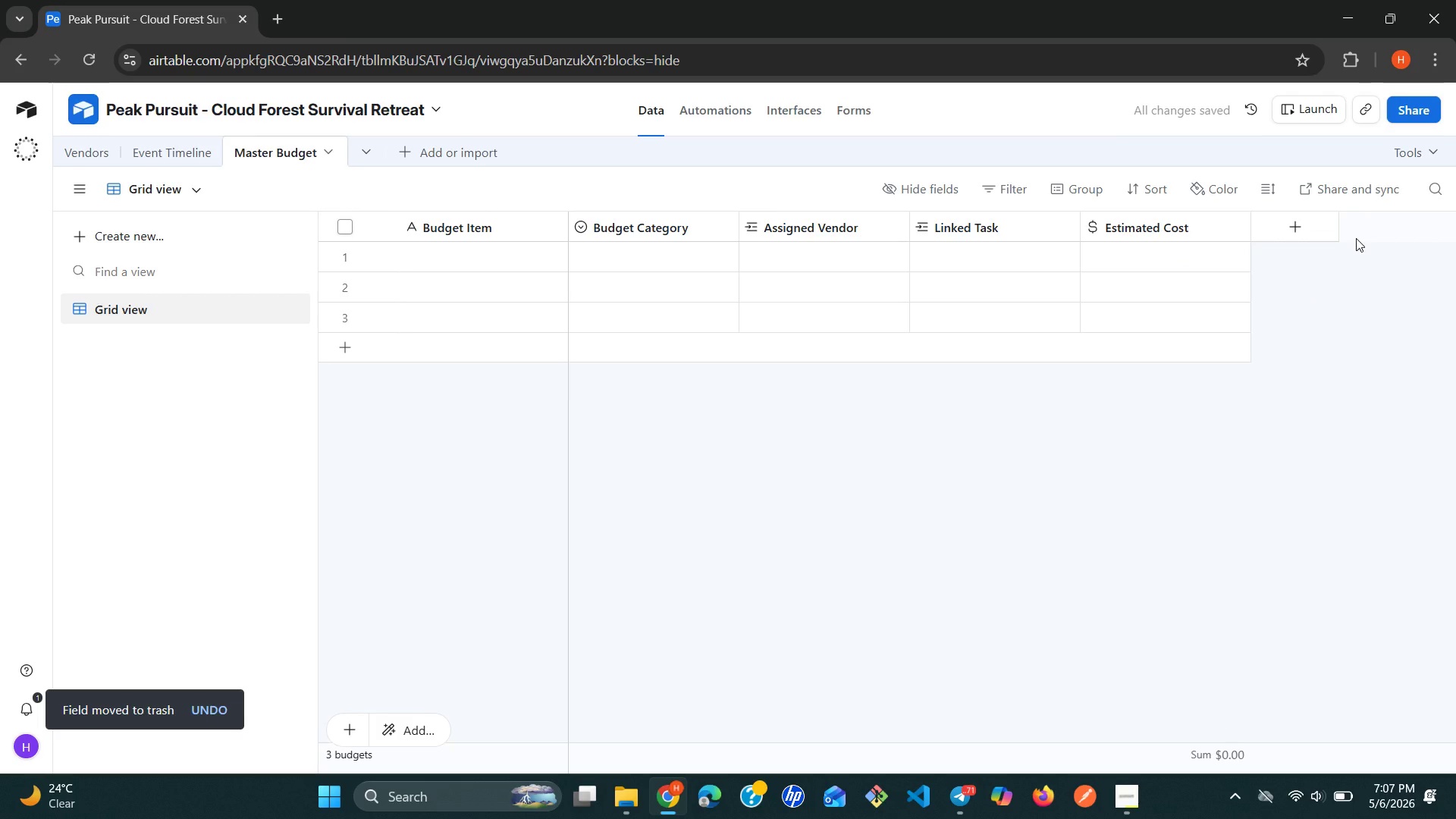 
wait(6.75)
 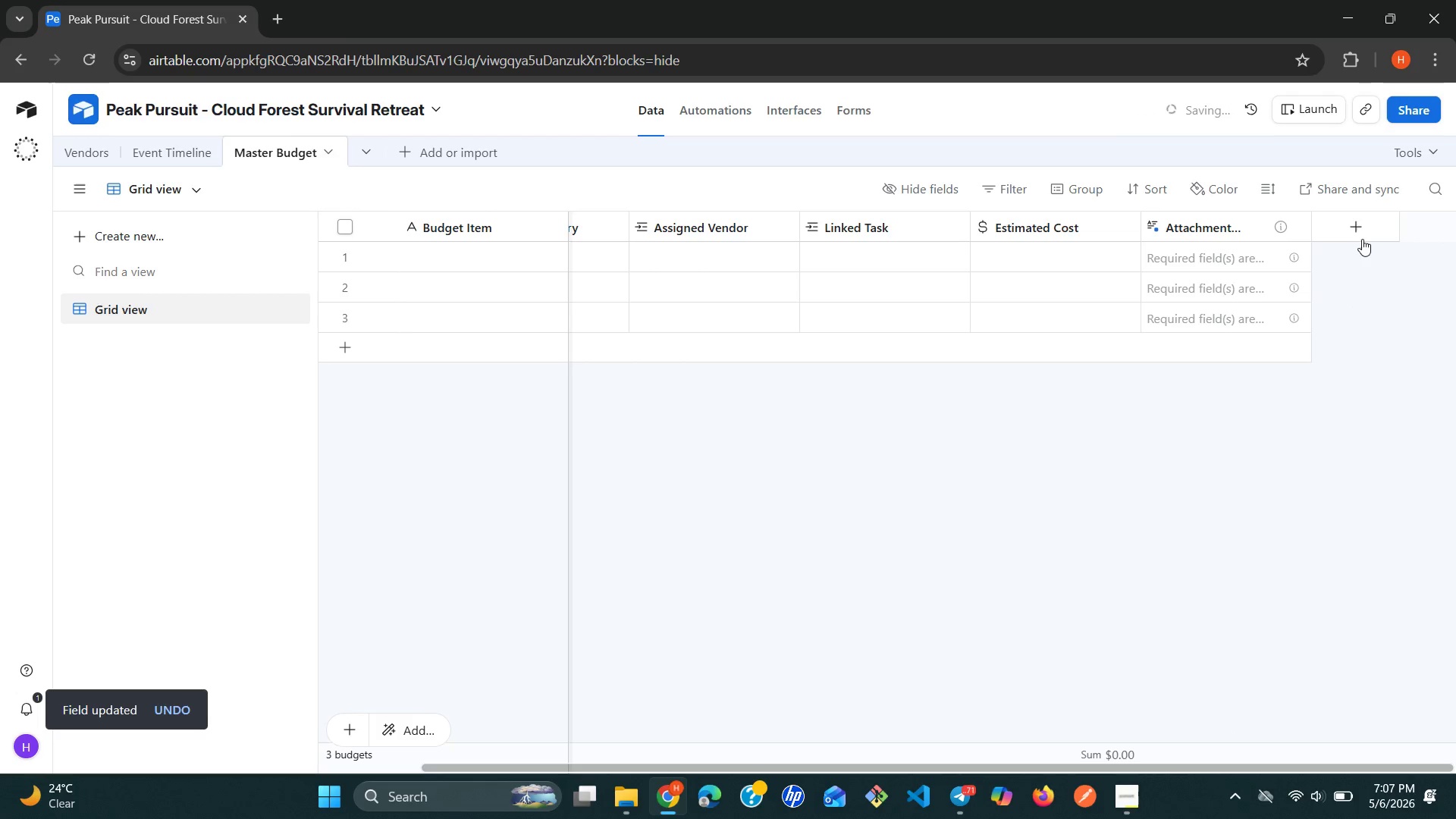 
left_click([1300, 229])
 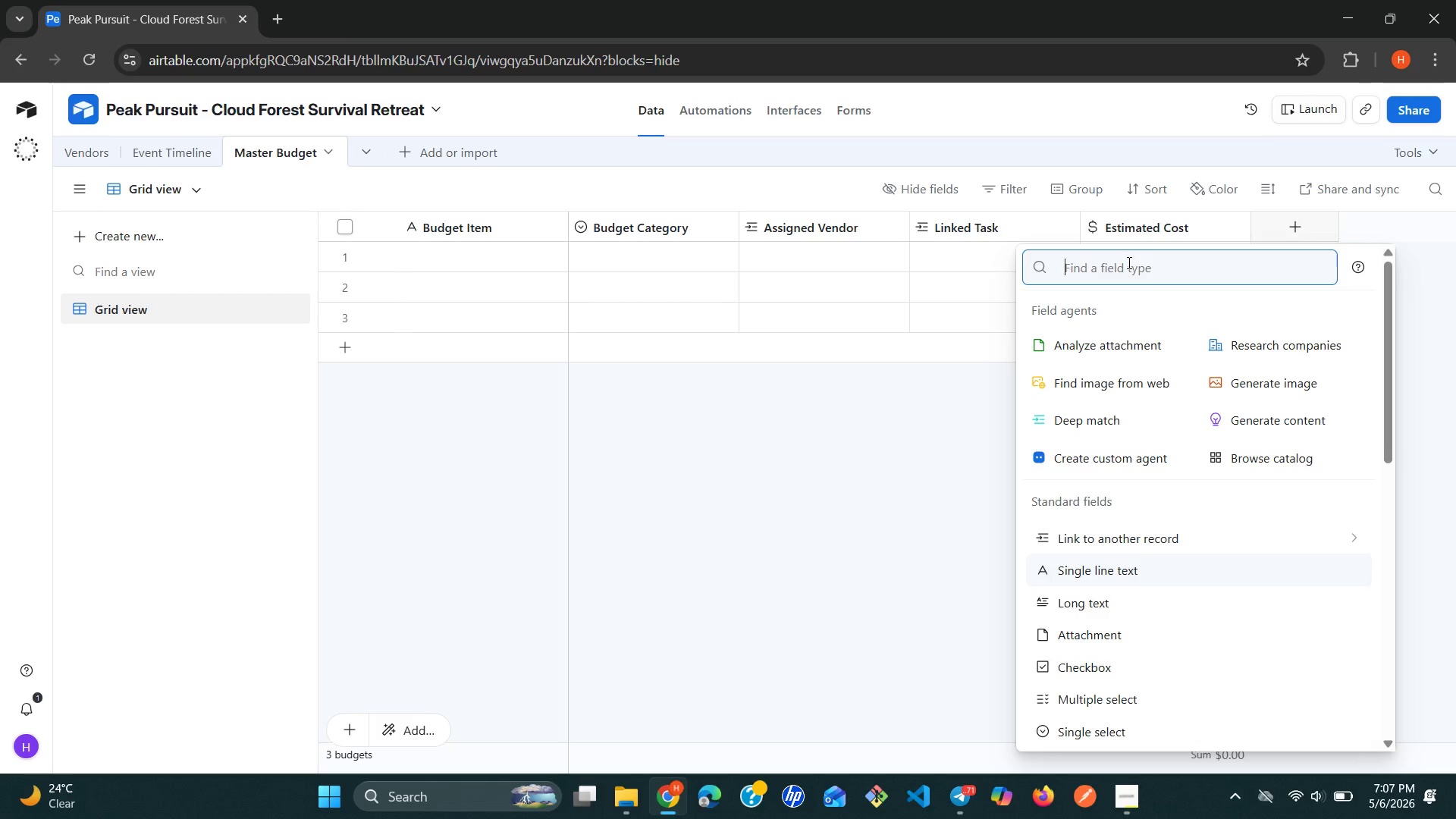 
wait(6.19)
 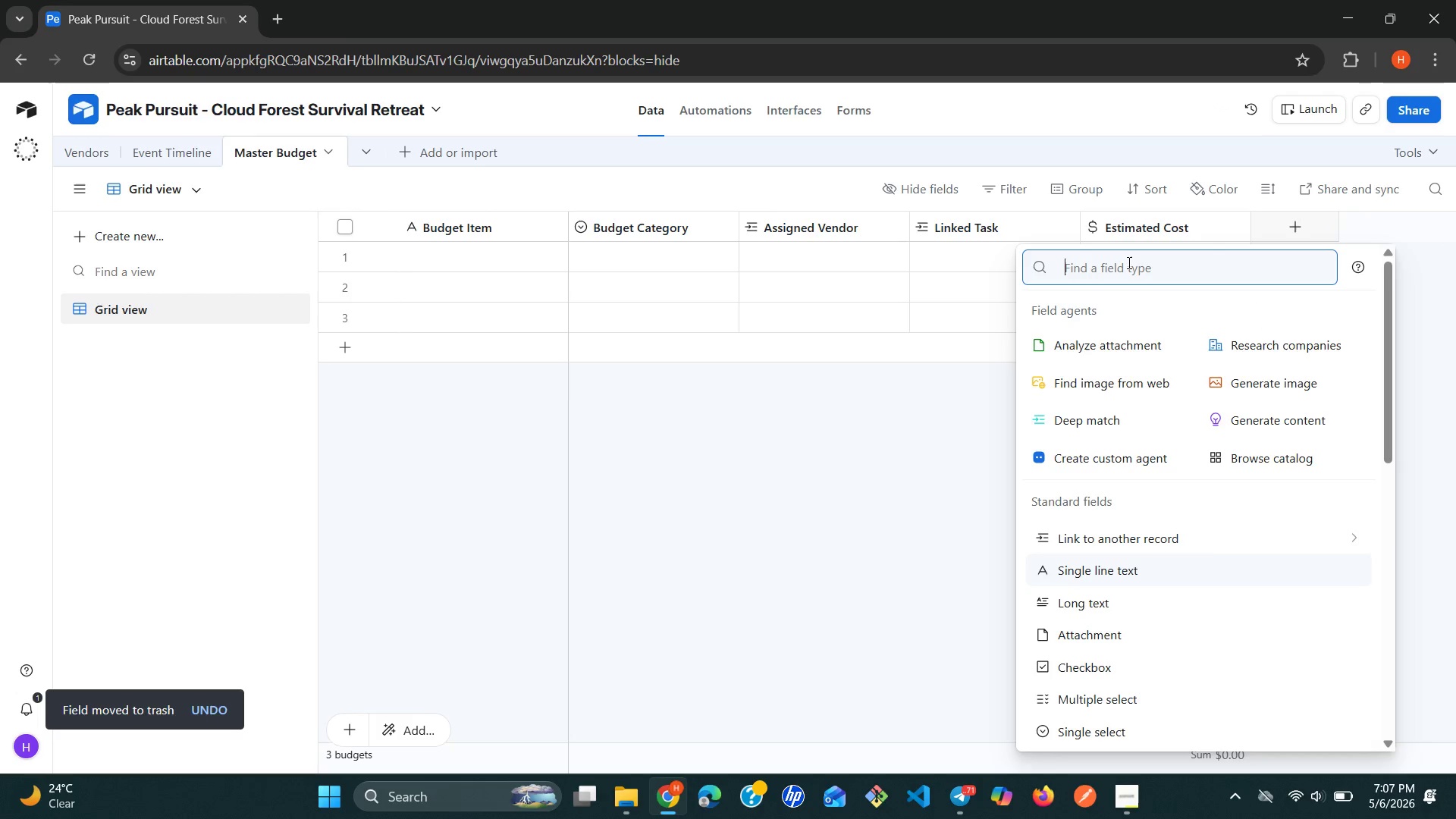 
type(cu)
 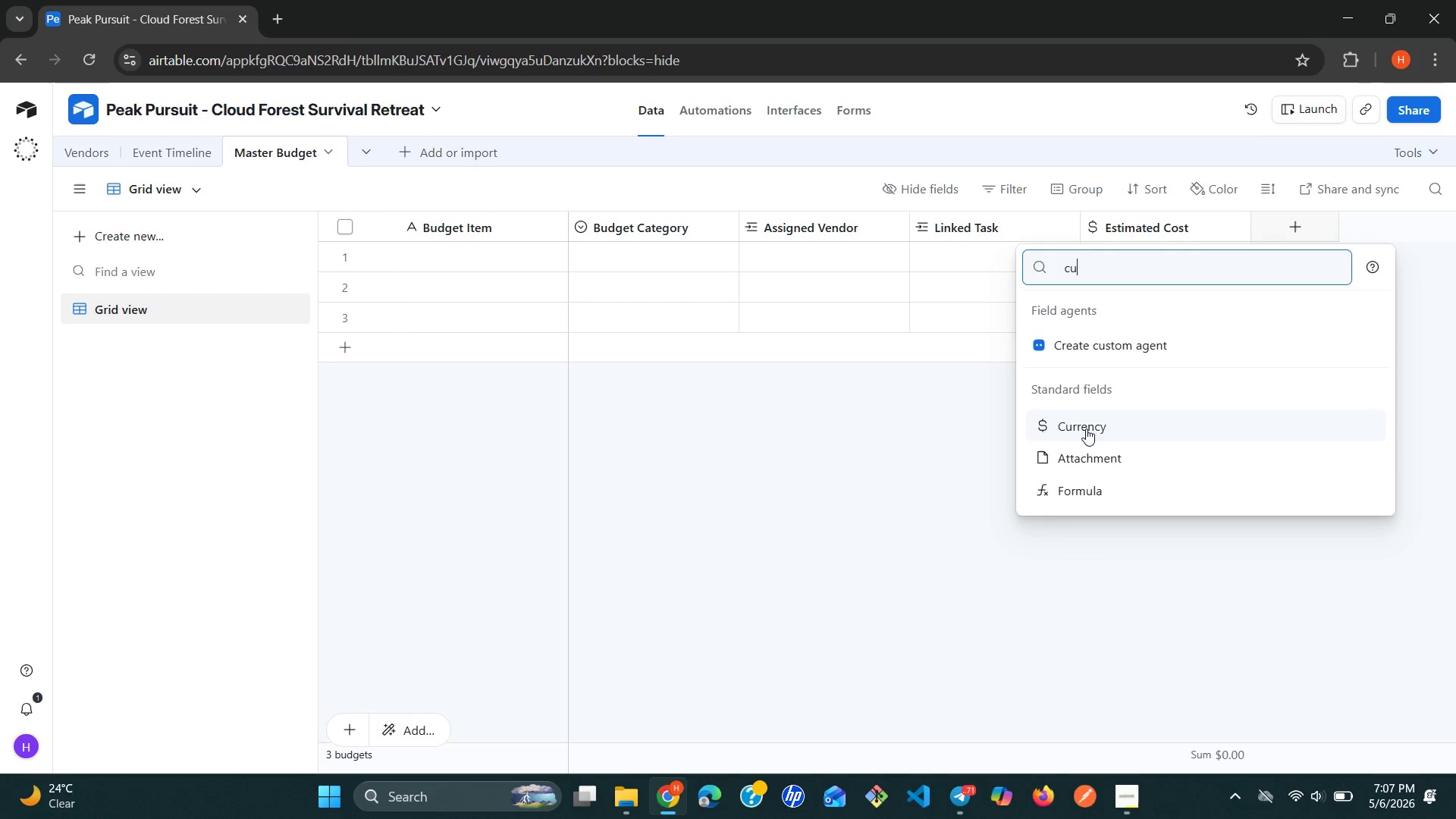 
left_click([1082, 438])
 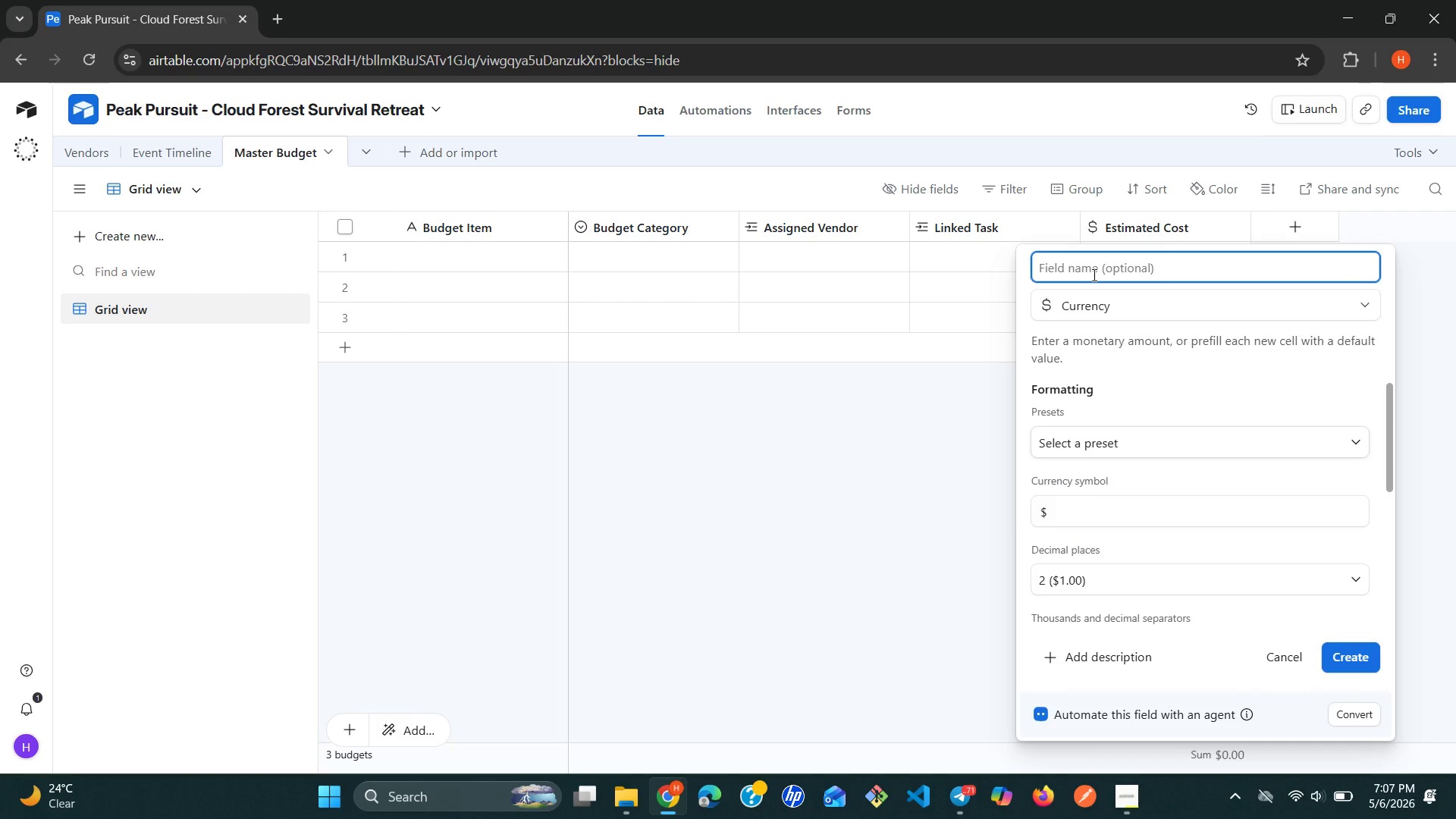 
type(Actual Cost)
 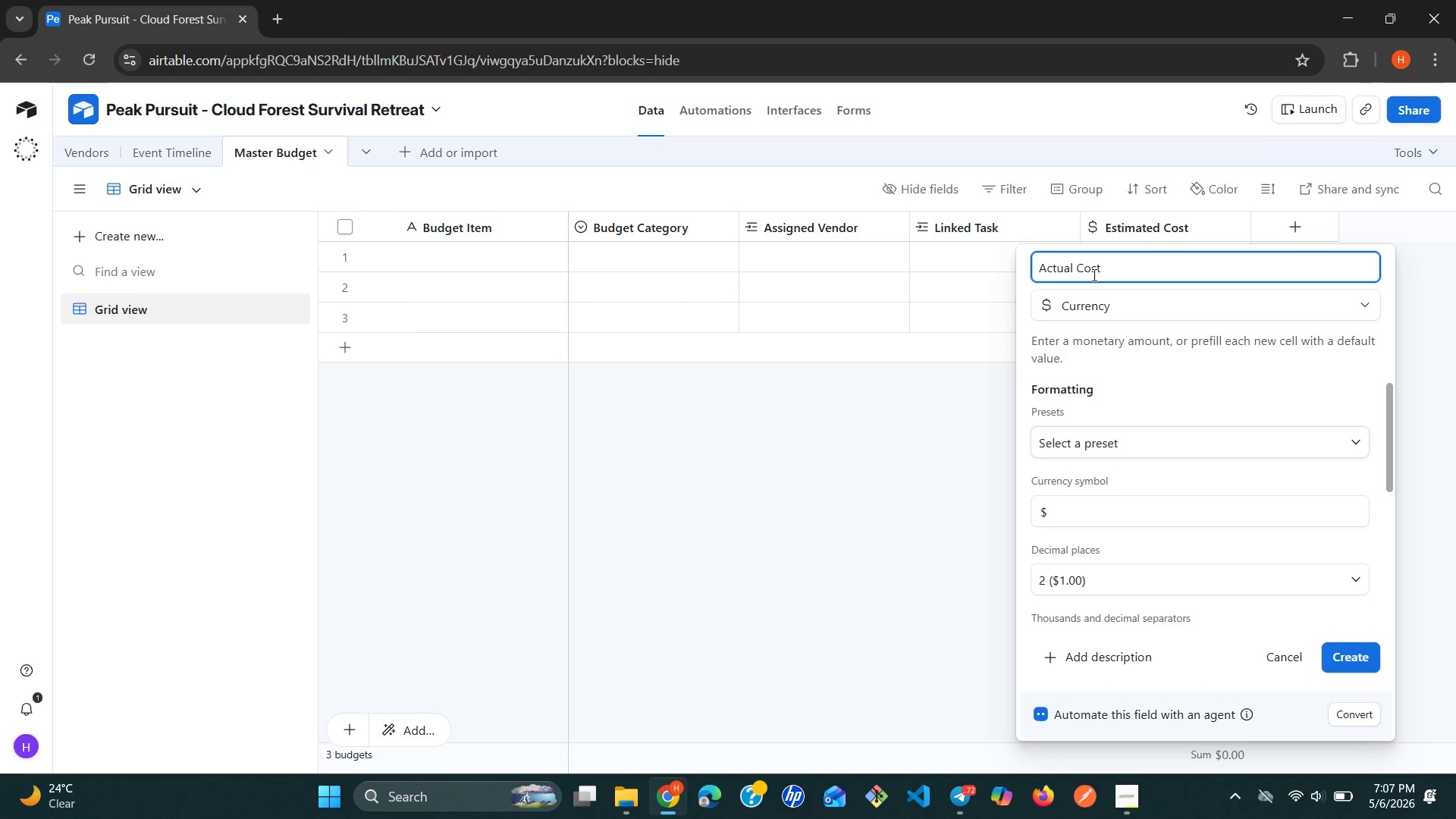 
left_click([1343, 660])
 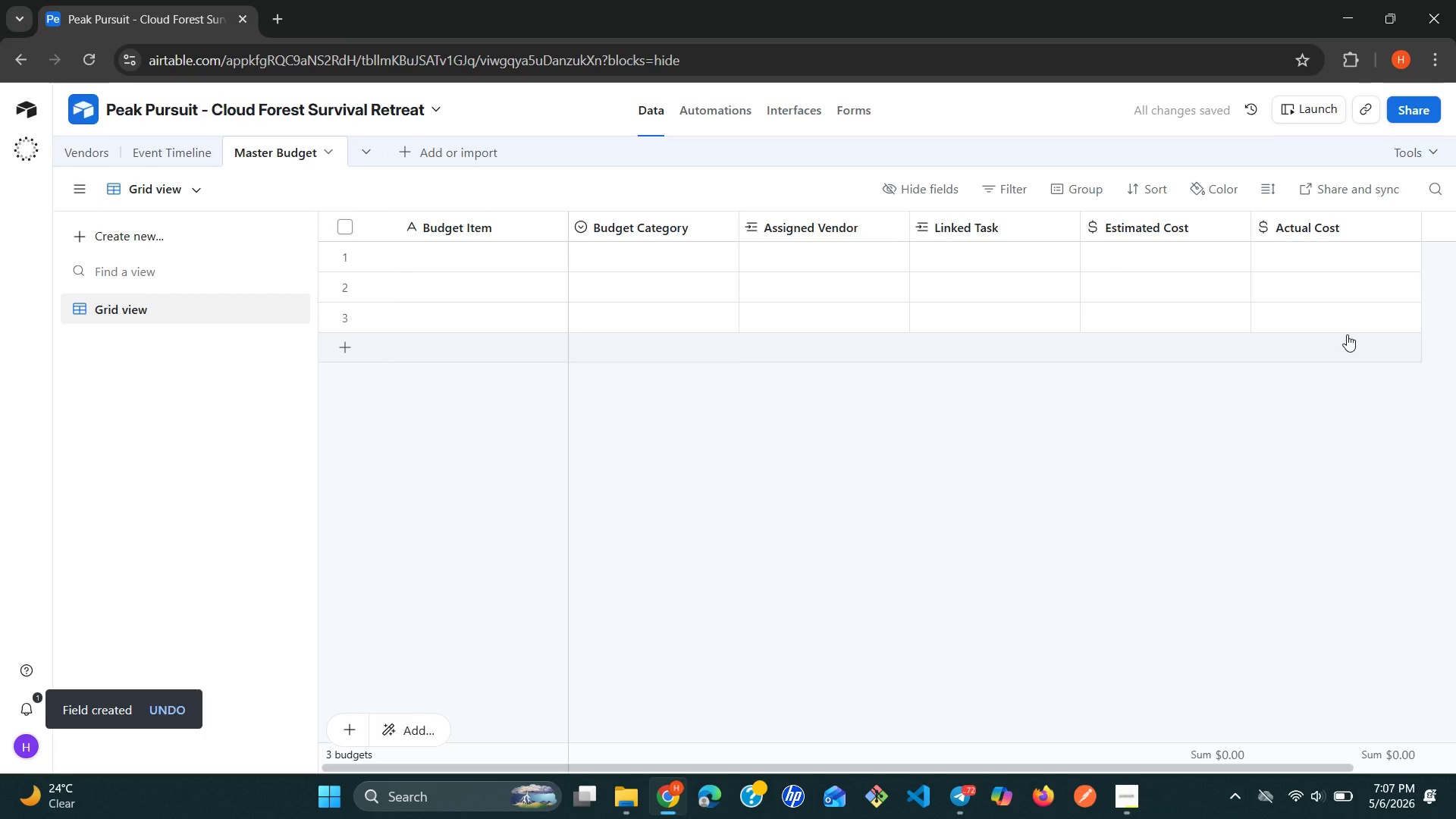 
wait(6.5)
 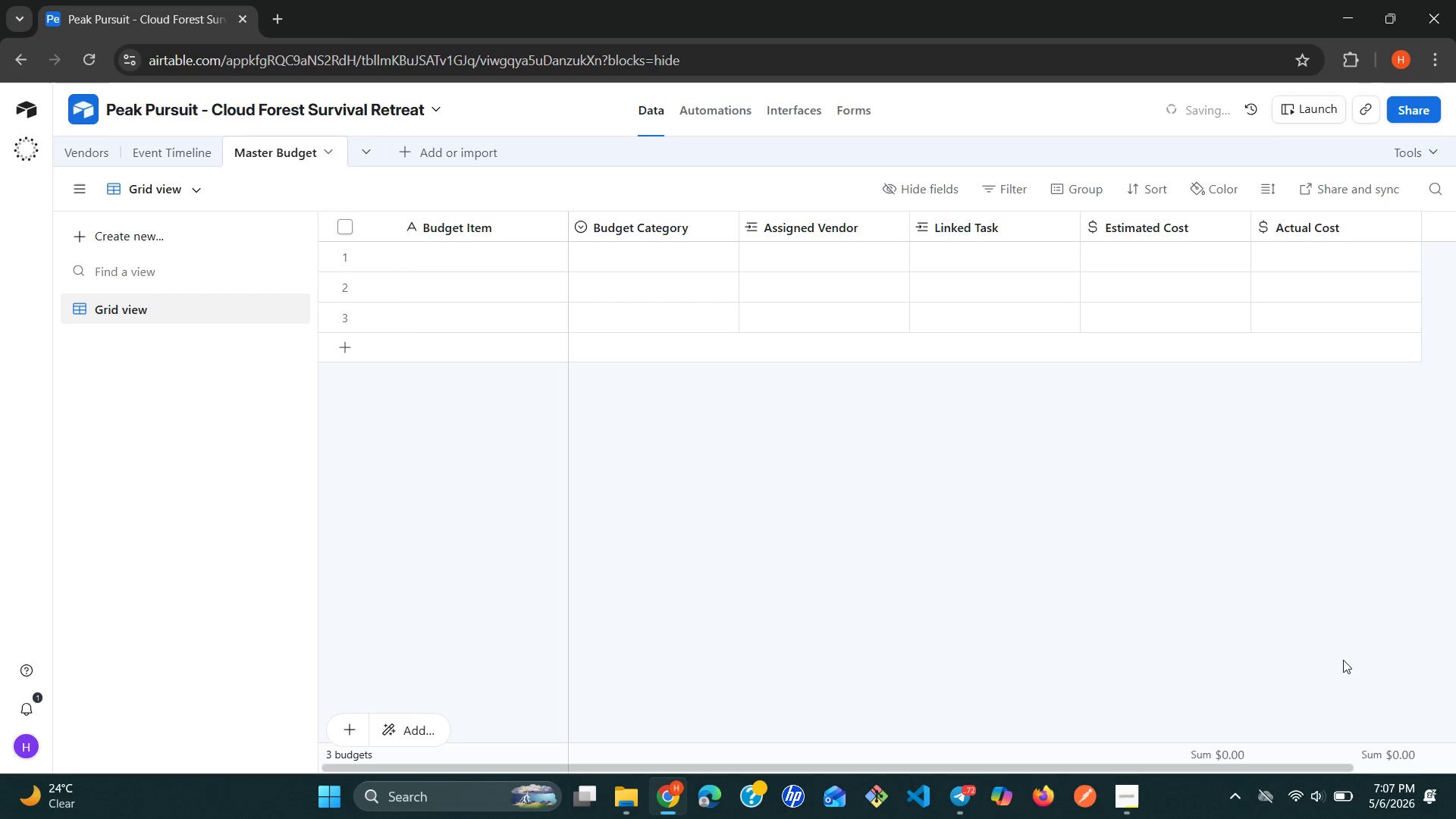 
left_click([1352, 224])
 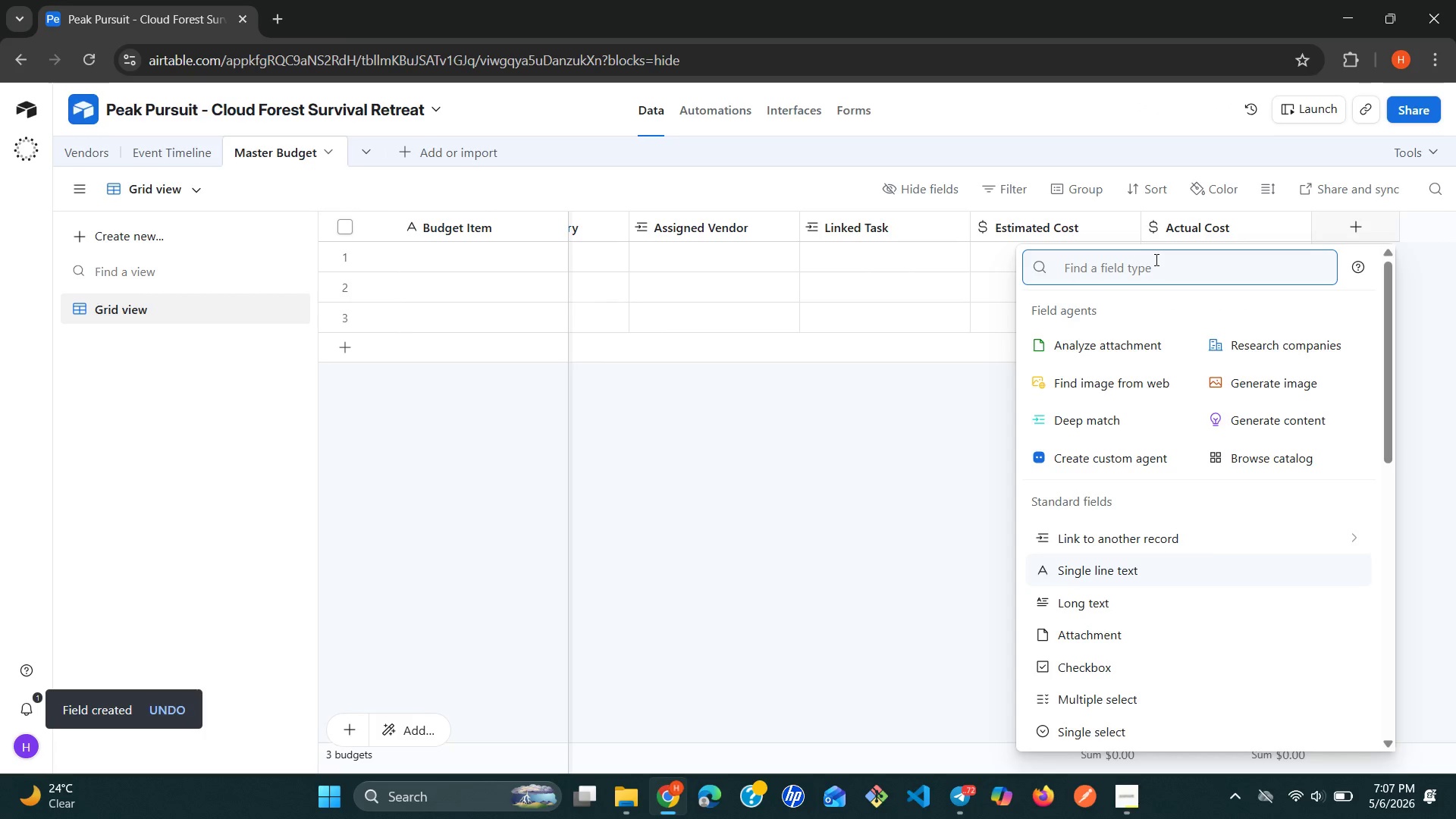 
type(fo)
 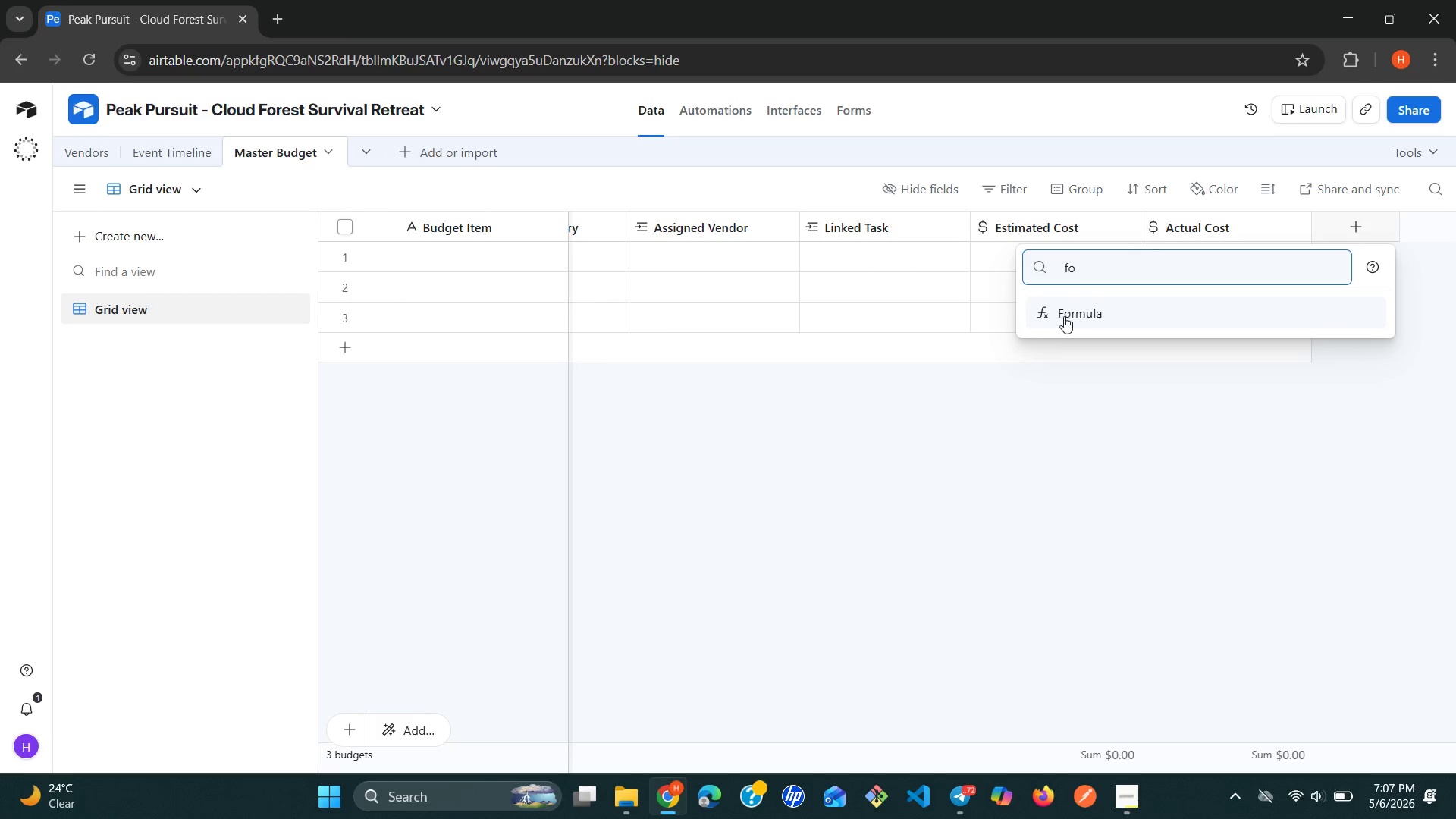 
left_click([1056, 320])
 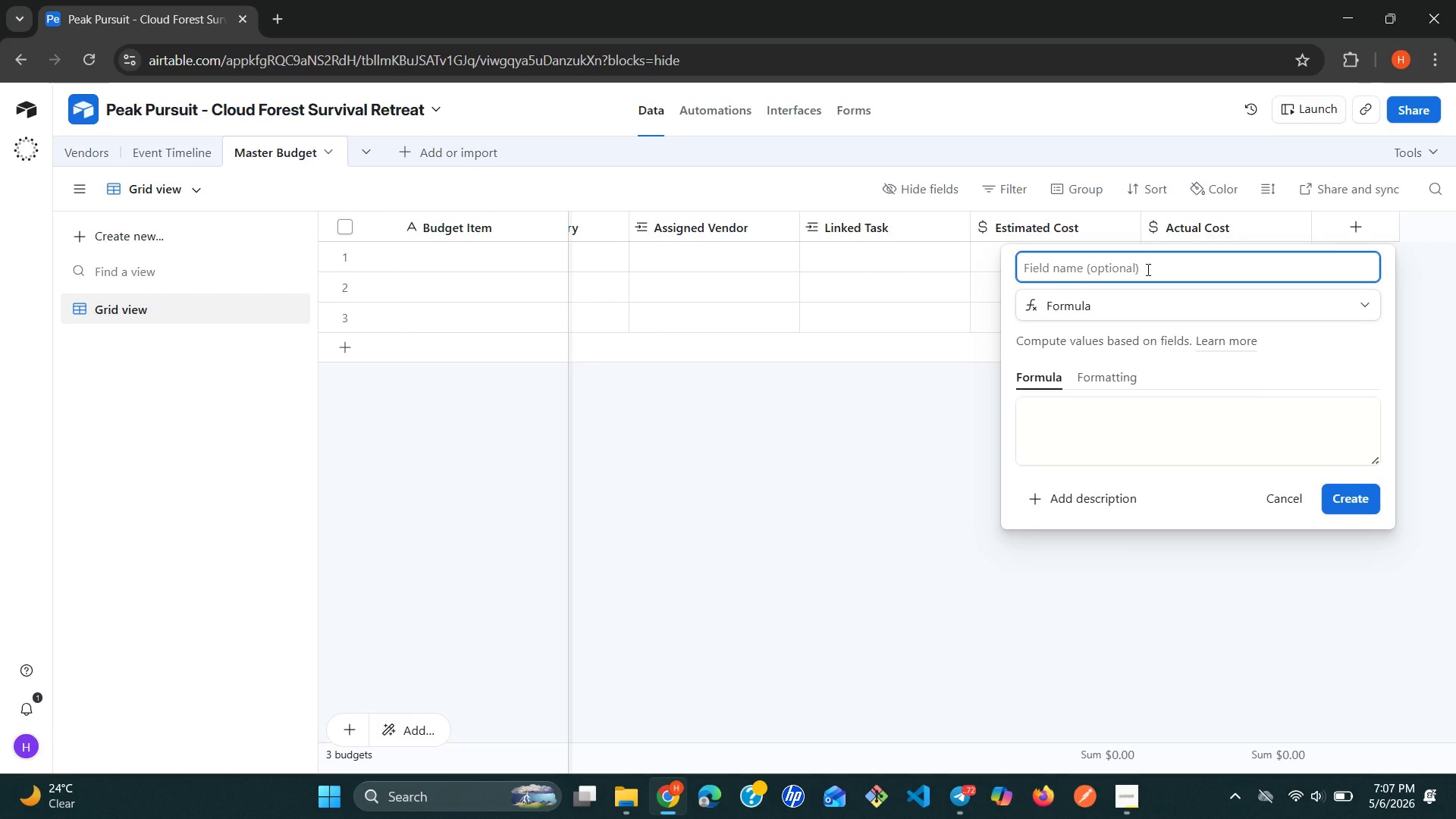 
left_click([1147, 269])
 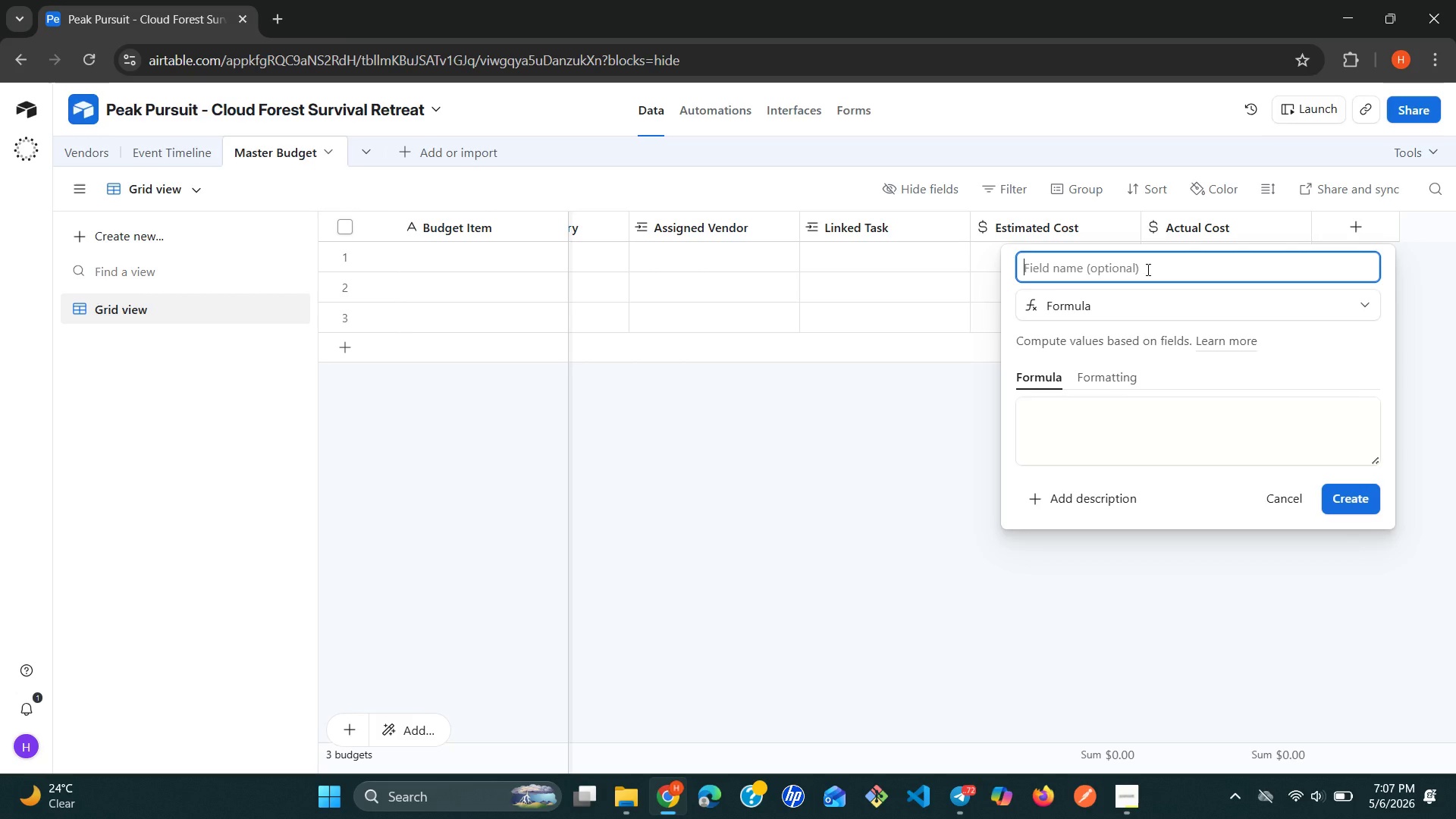 
type(Cost Variance )
 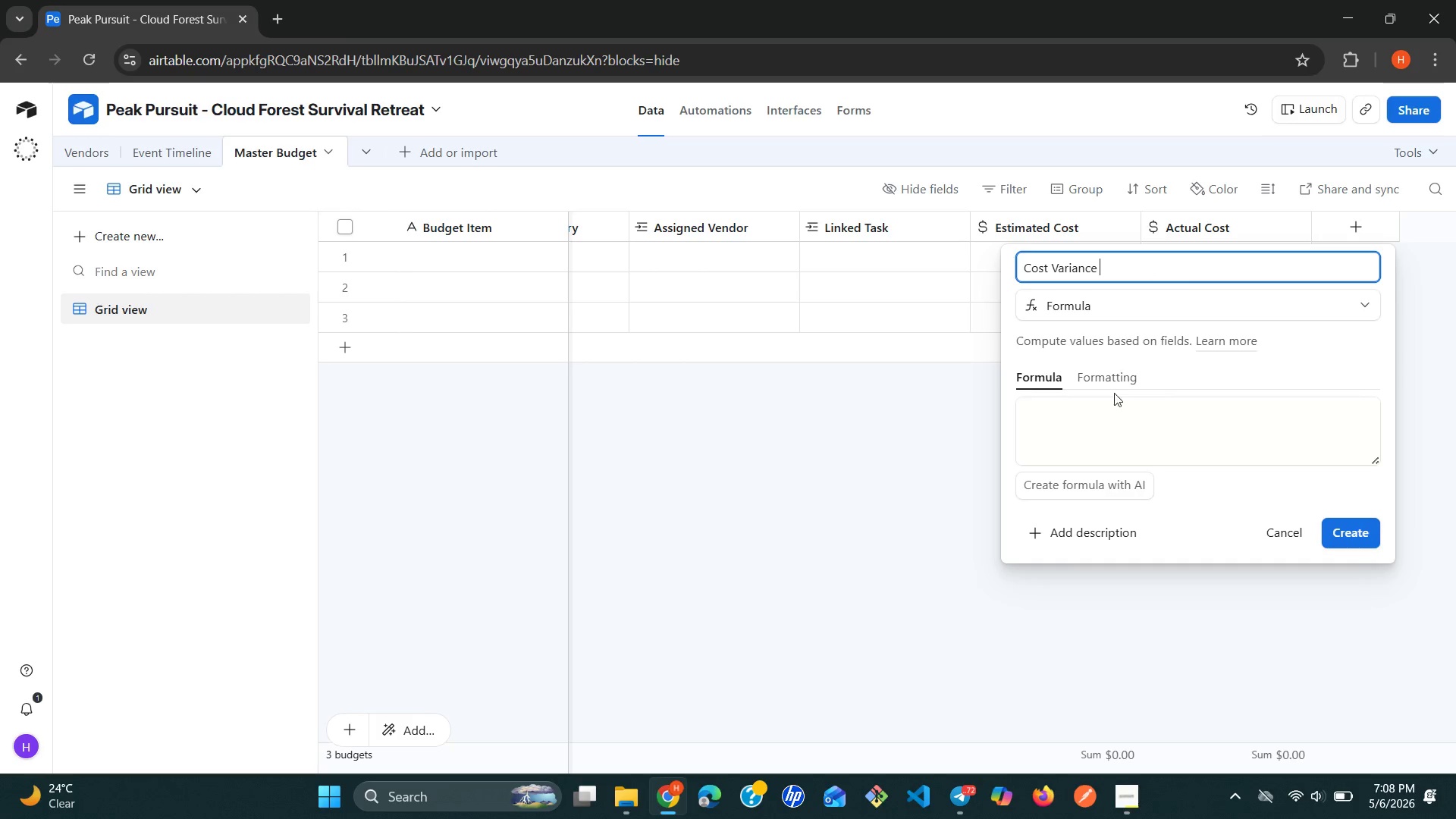 
left_click([1090, 419])
 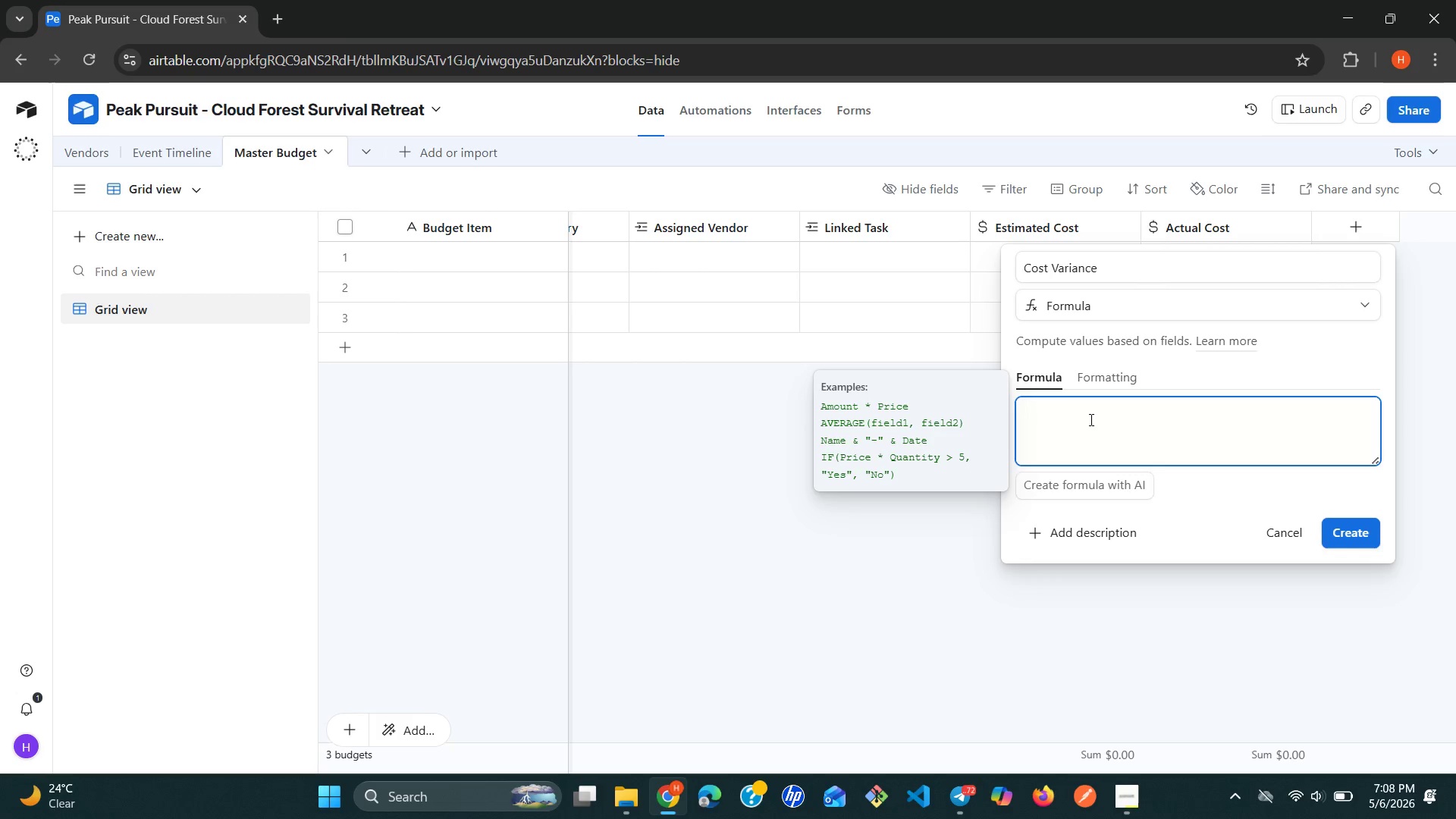 
wait(6.34)
 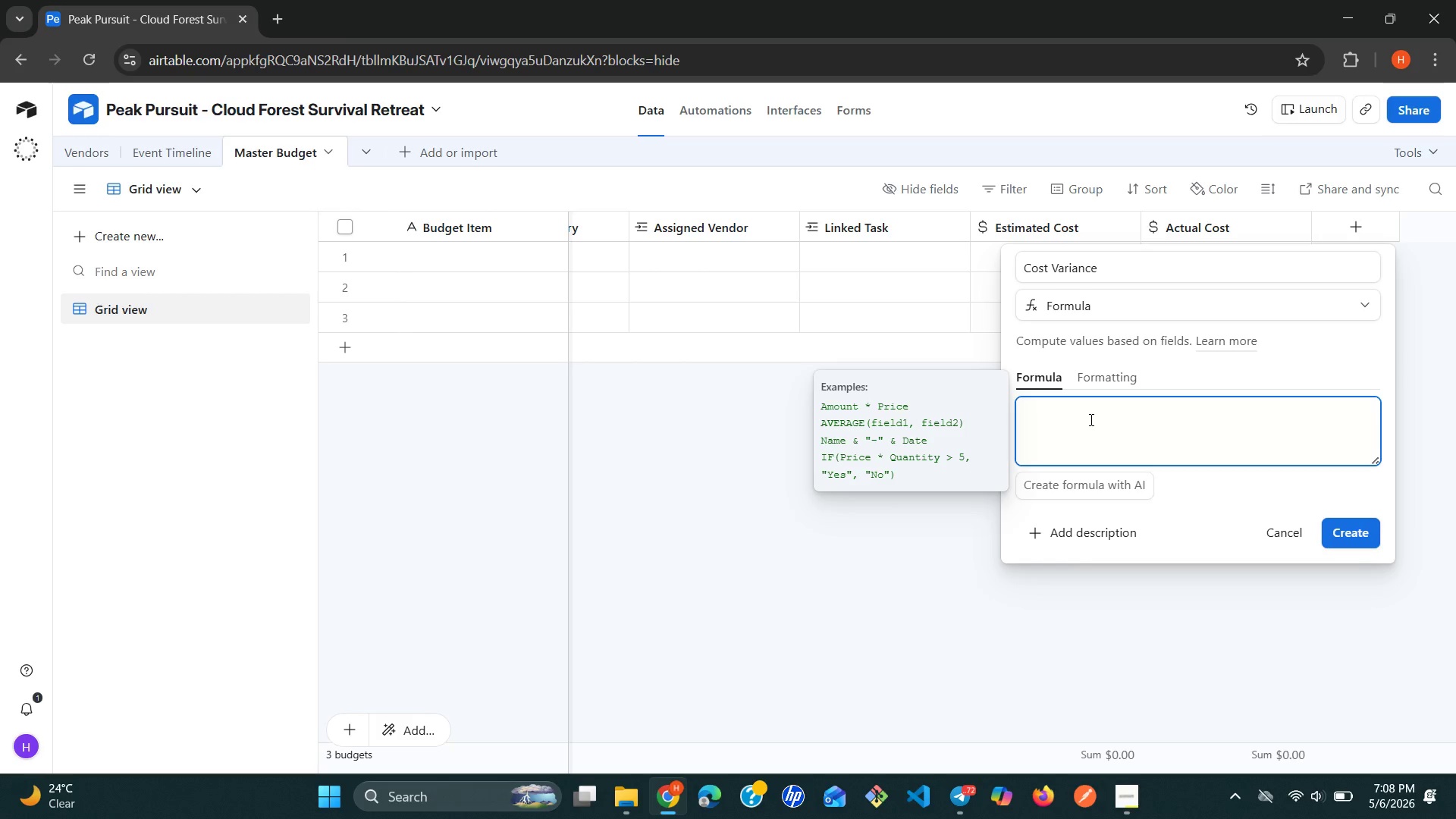 
type({act)
 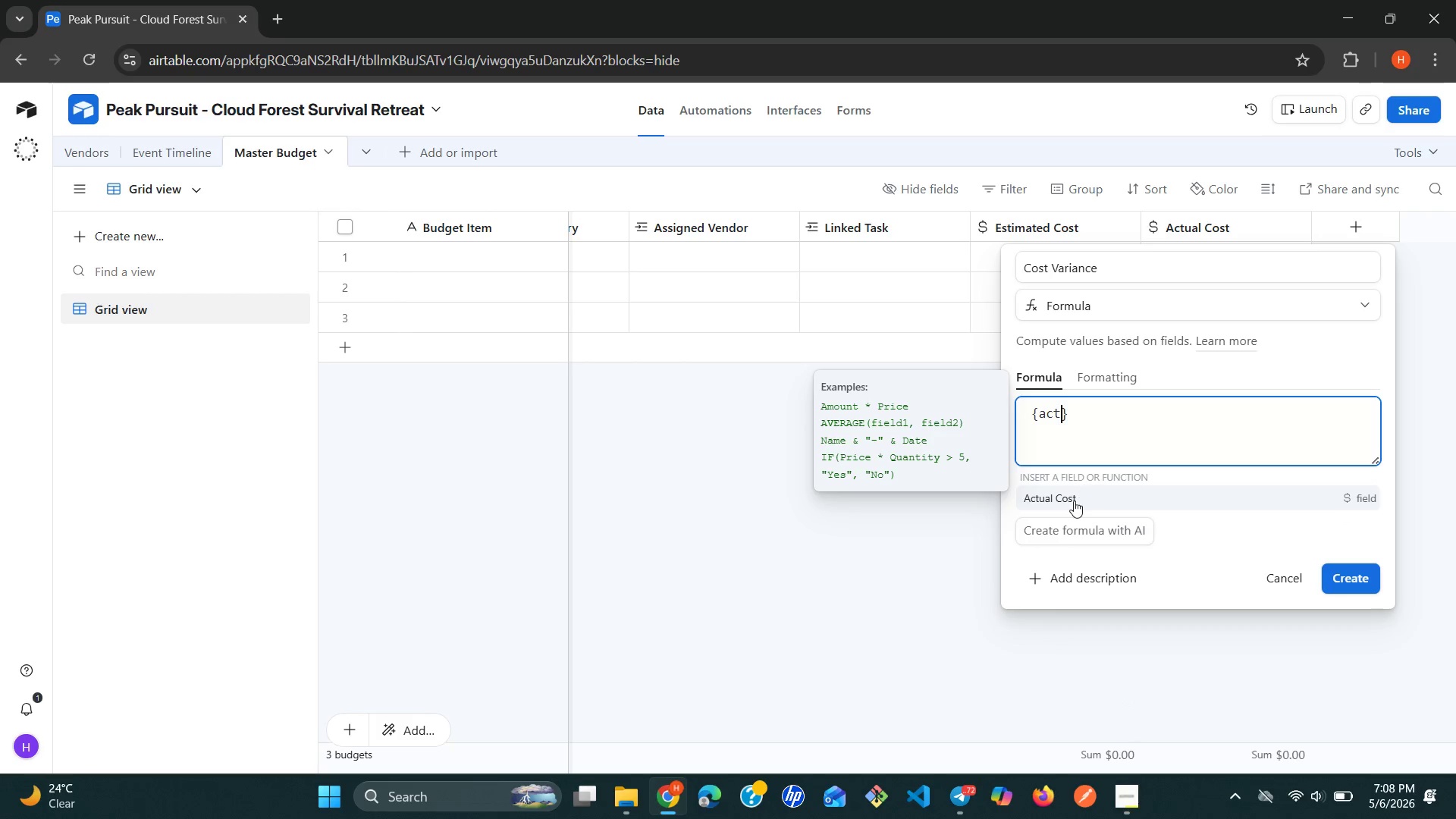 
left_click([1072, 502])
 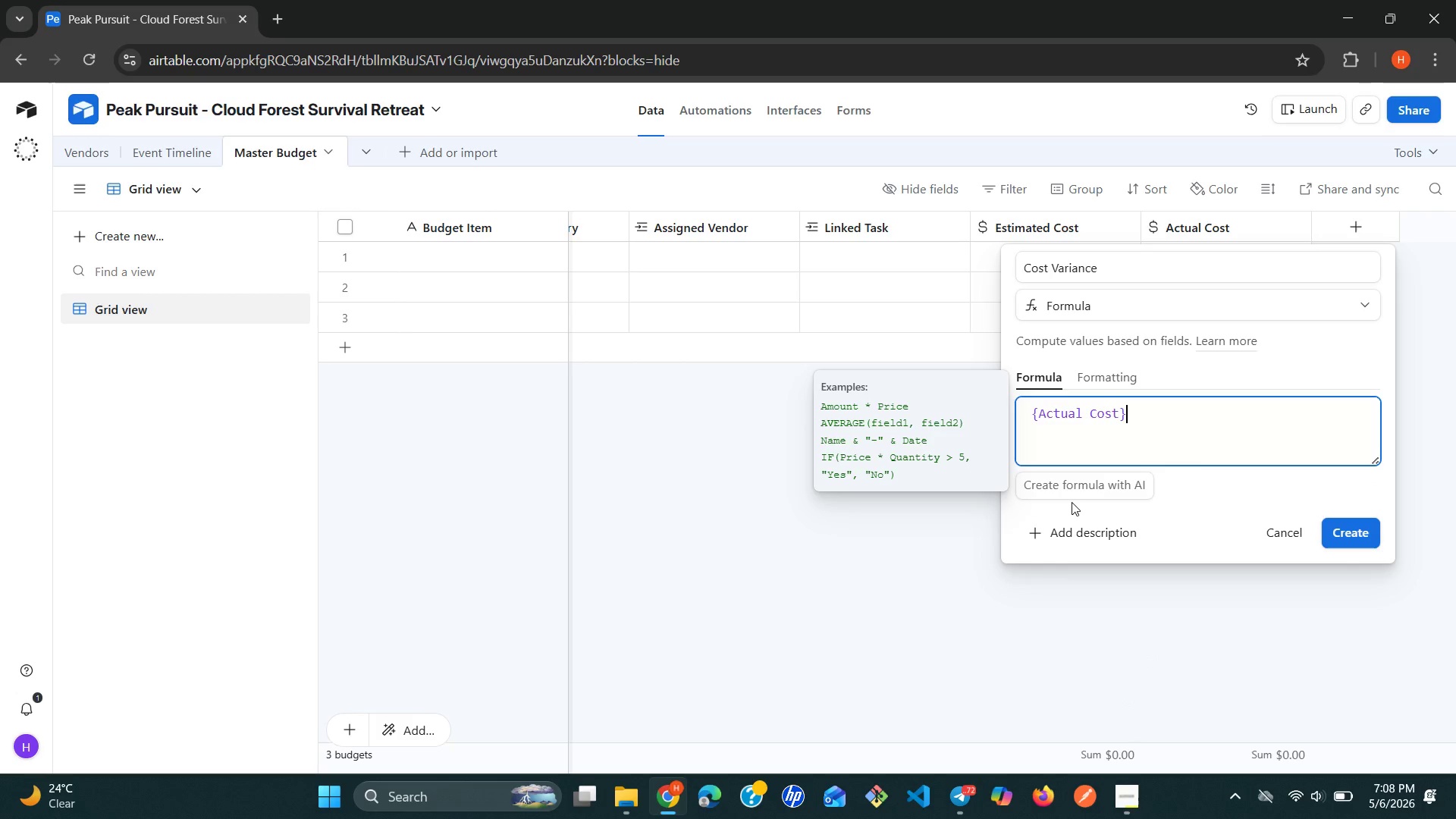 
type( - {es)
 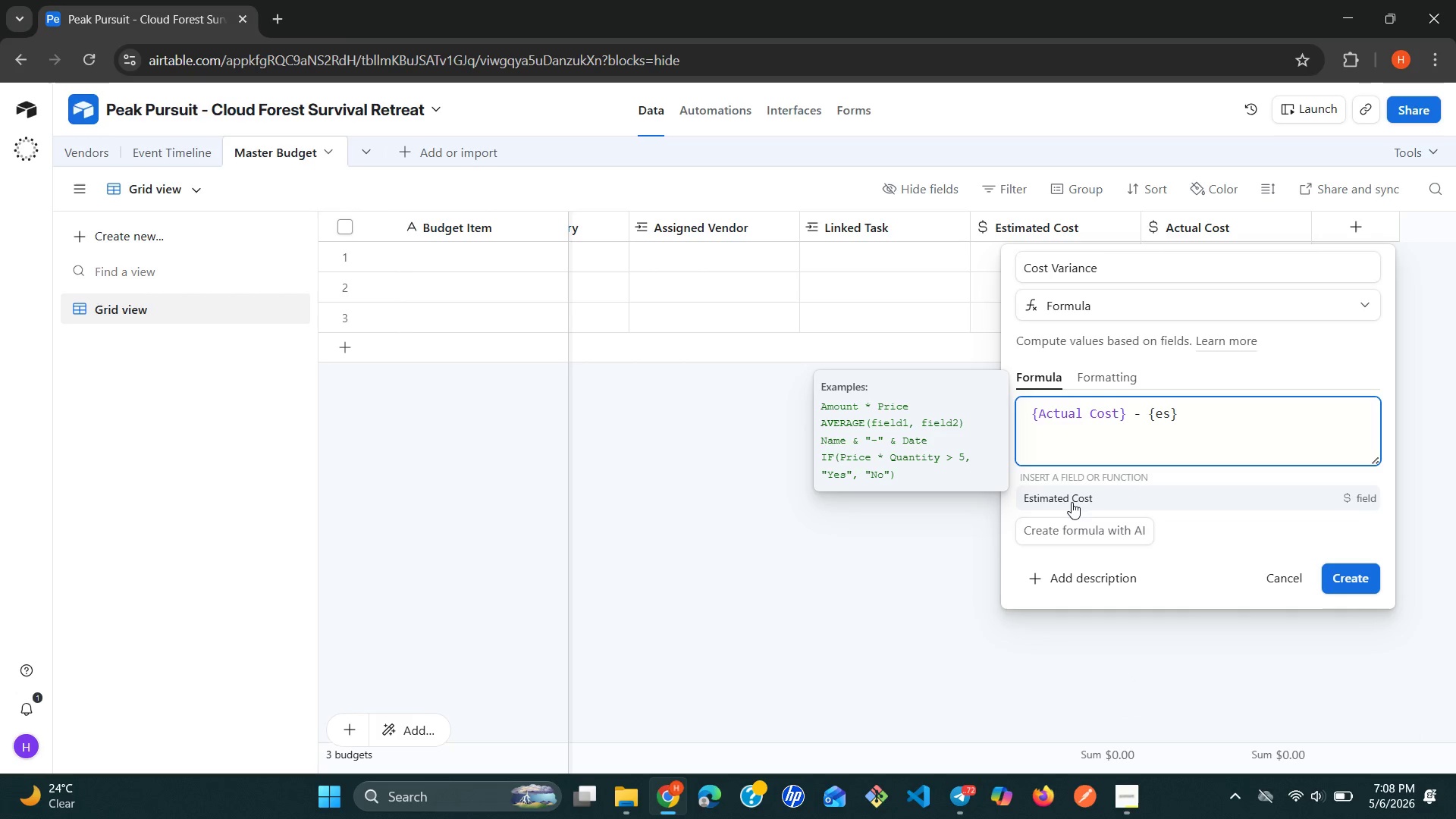 
left_click([1072, 502])
 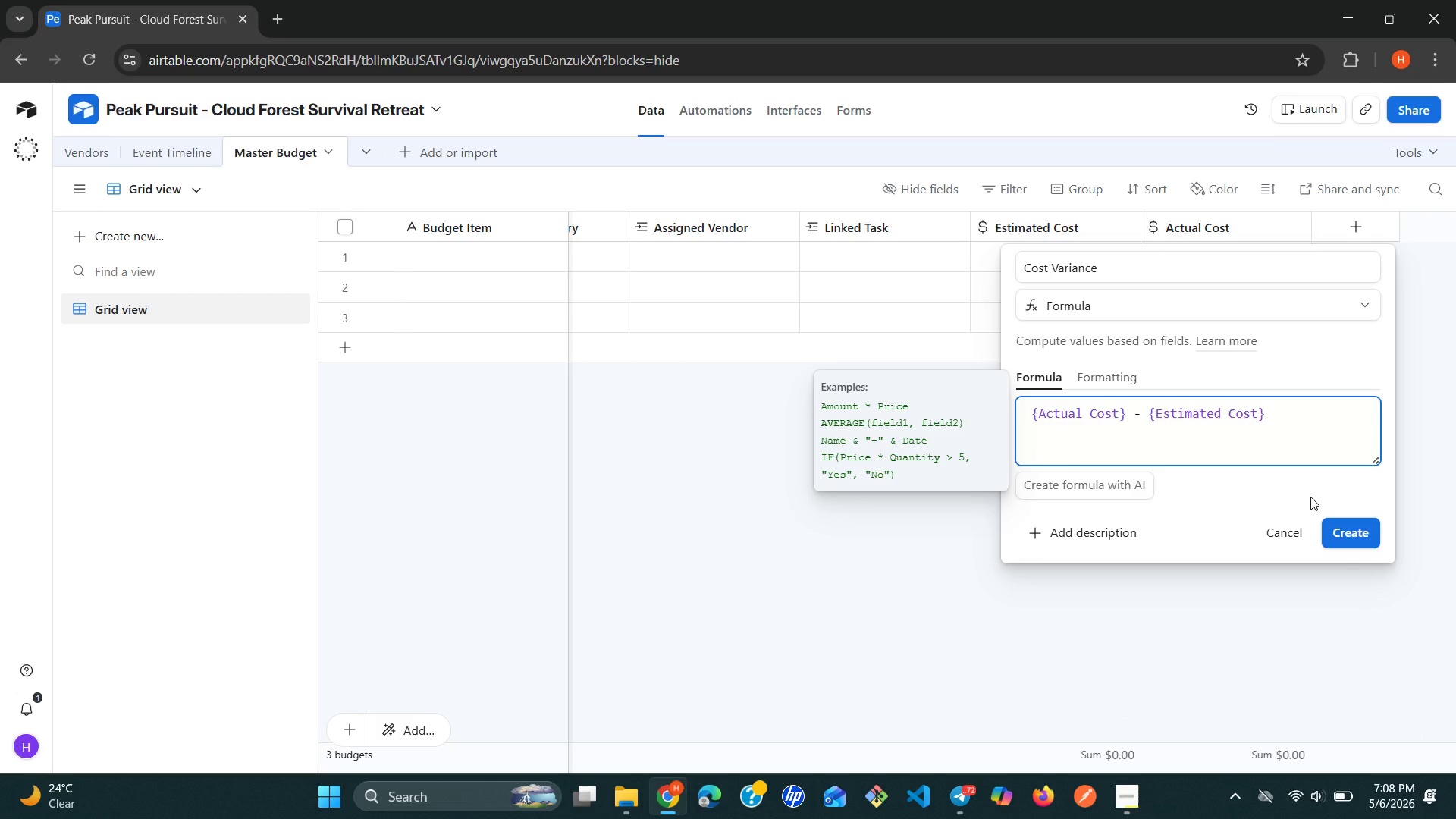 
wait(5.01)
 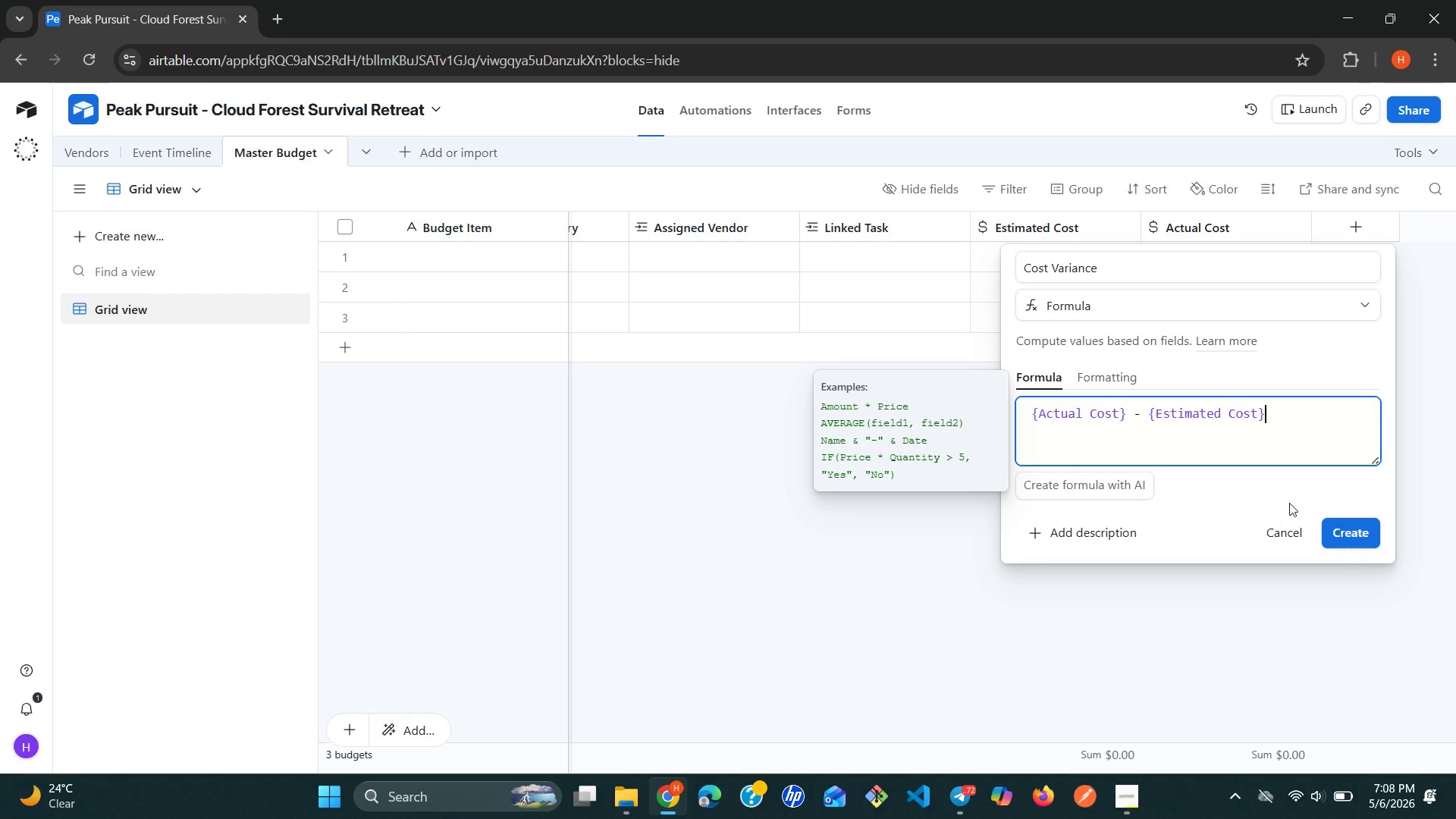 
left_click([1362, 530])
 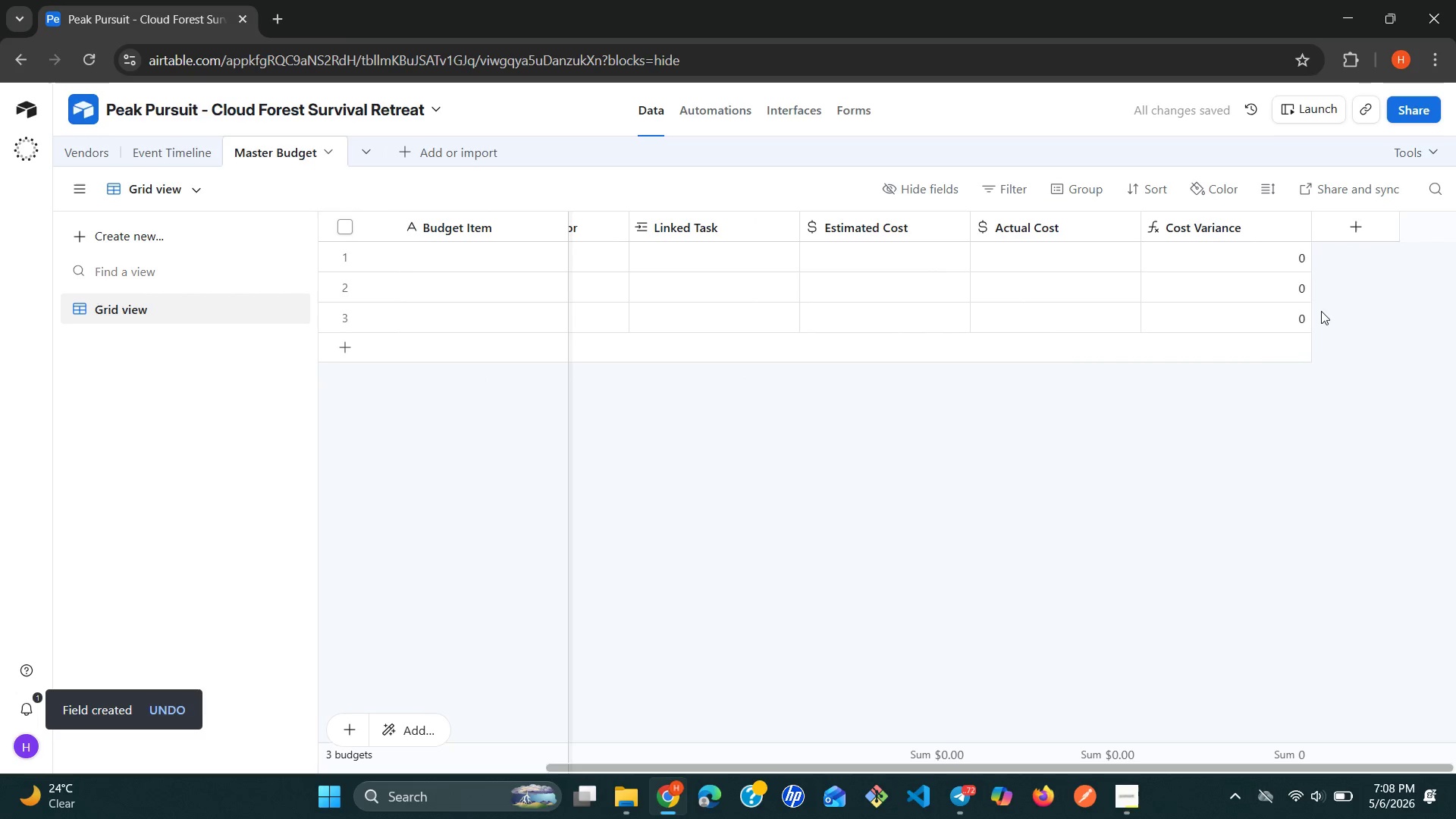 
wait(6.41)
 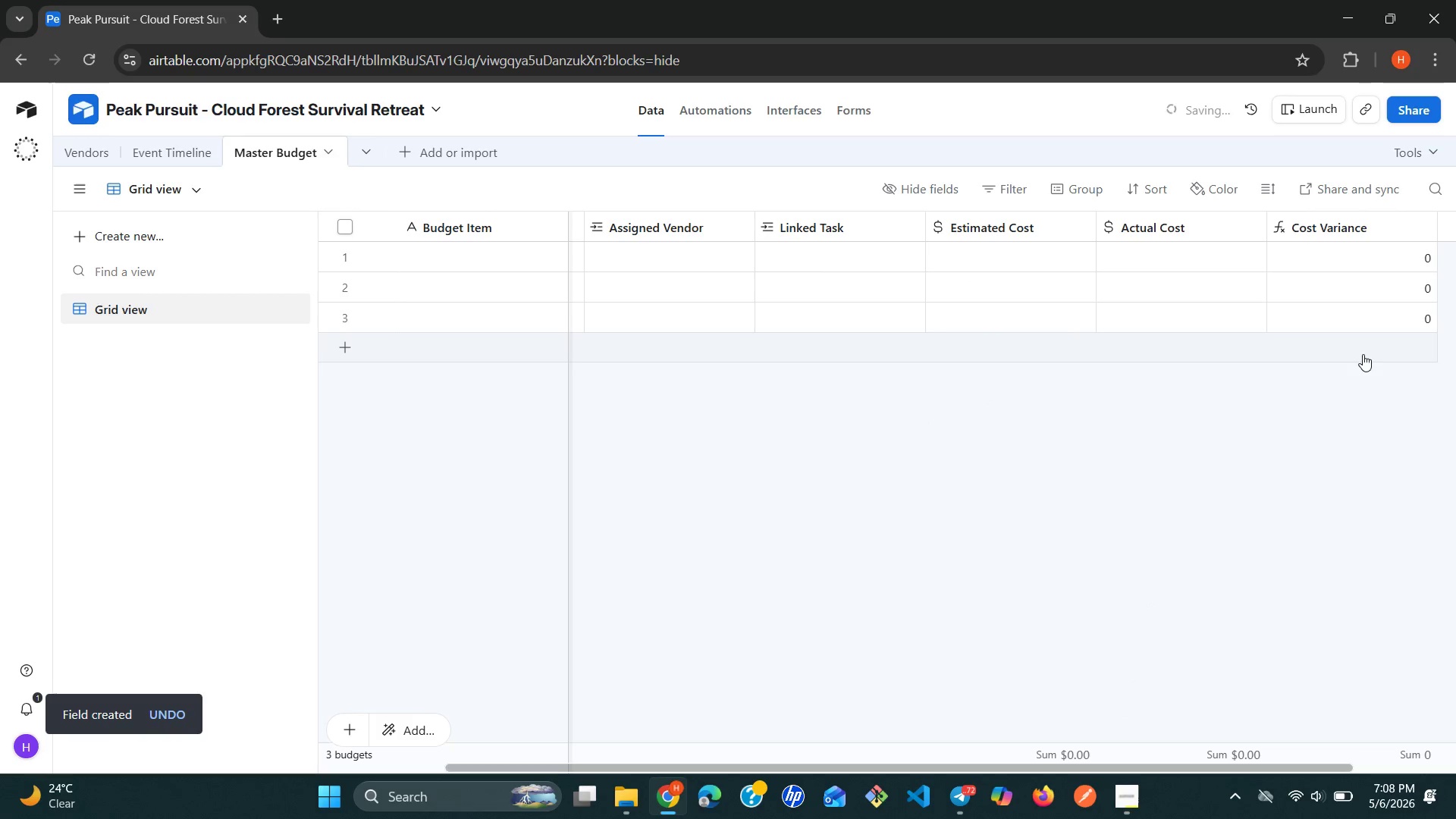 
left_click([1350, 218])
 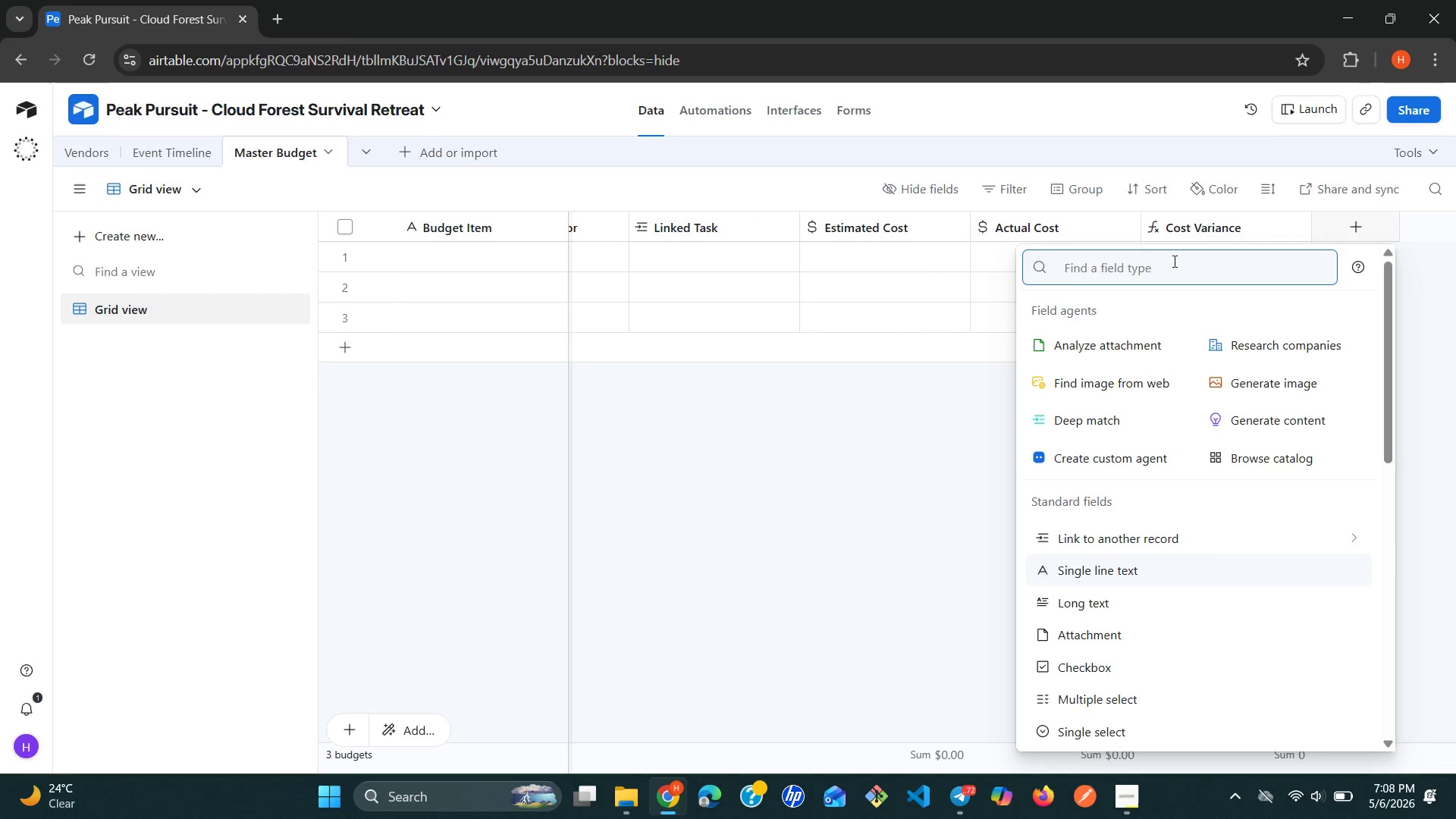 
wait(8.31)
 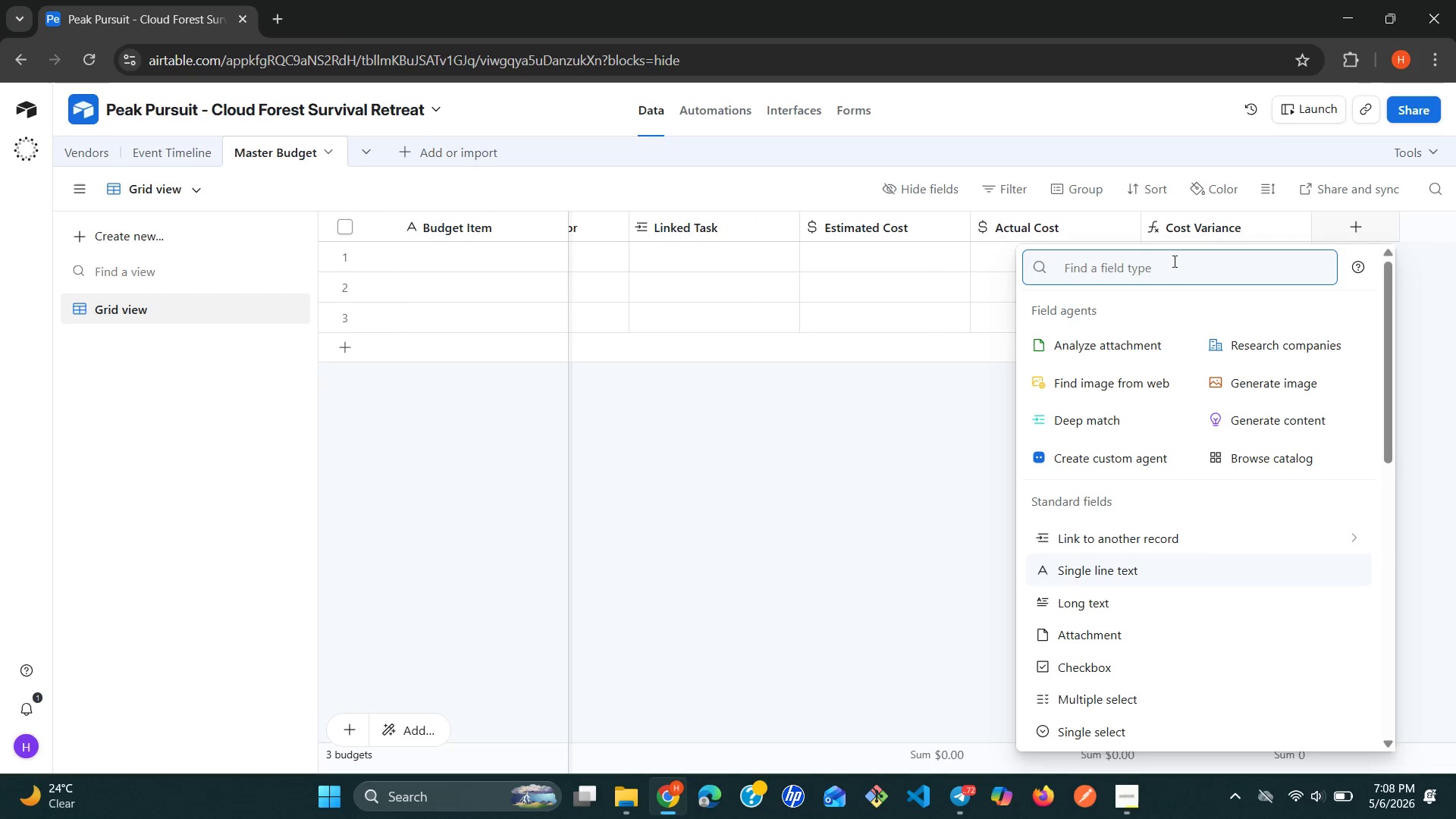 
type(o)
key(Backspace)
type(fo)
 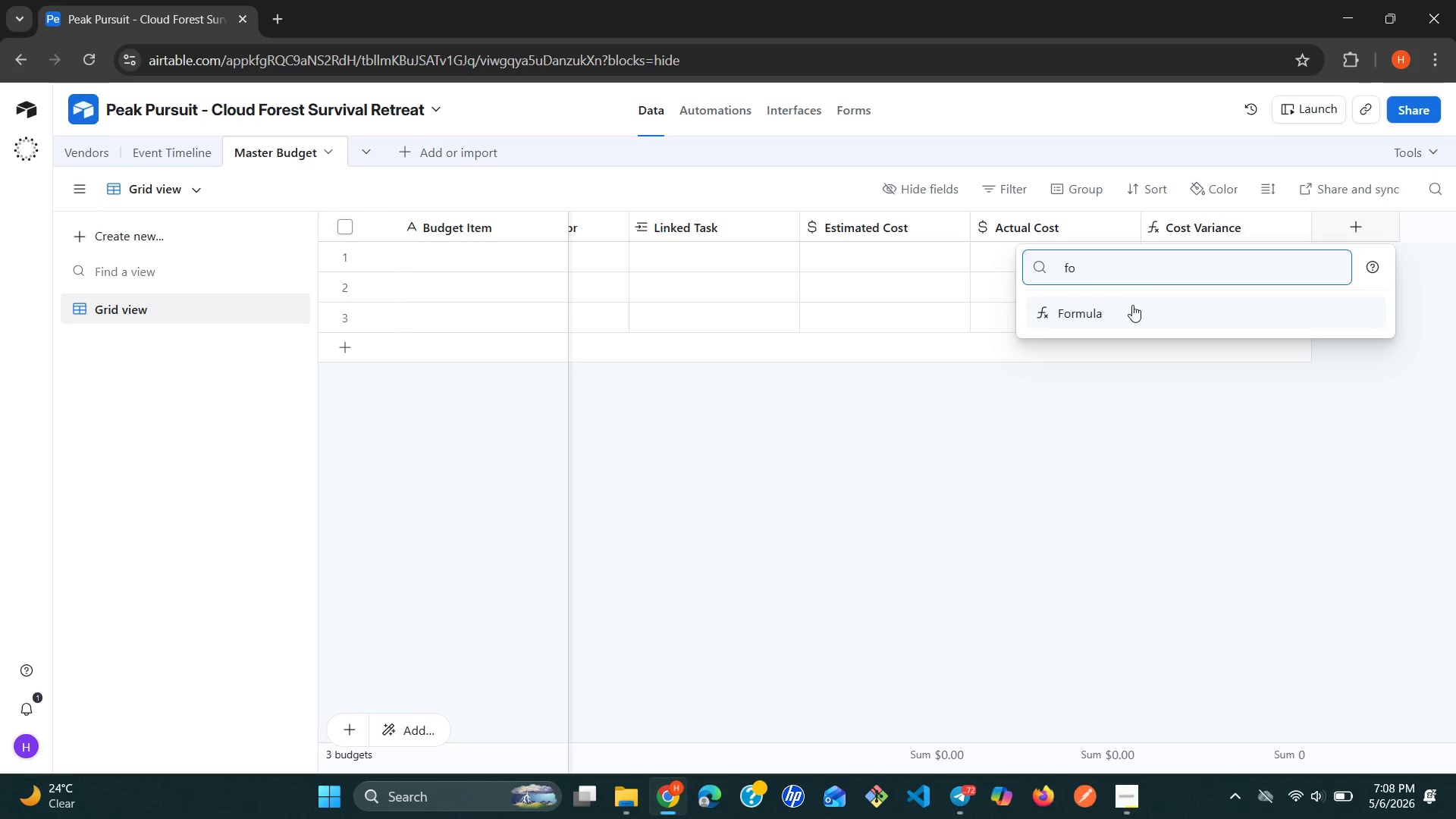 
left_click([1129, 312])
 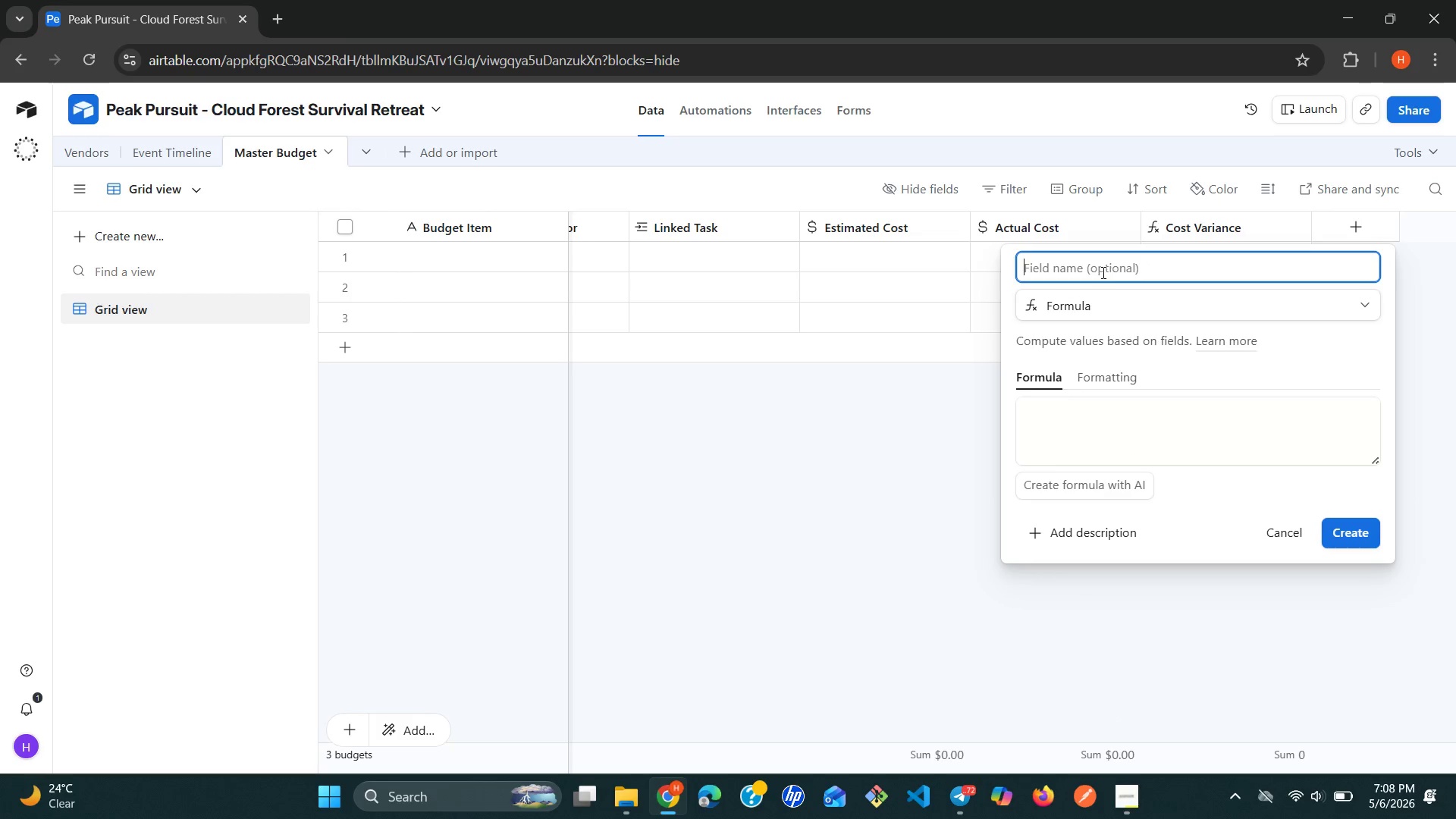 
type(ove)
key(Backspace)
key(Backspace)
key(Backspace)
type(Overage Flag)
 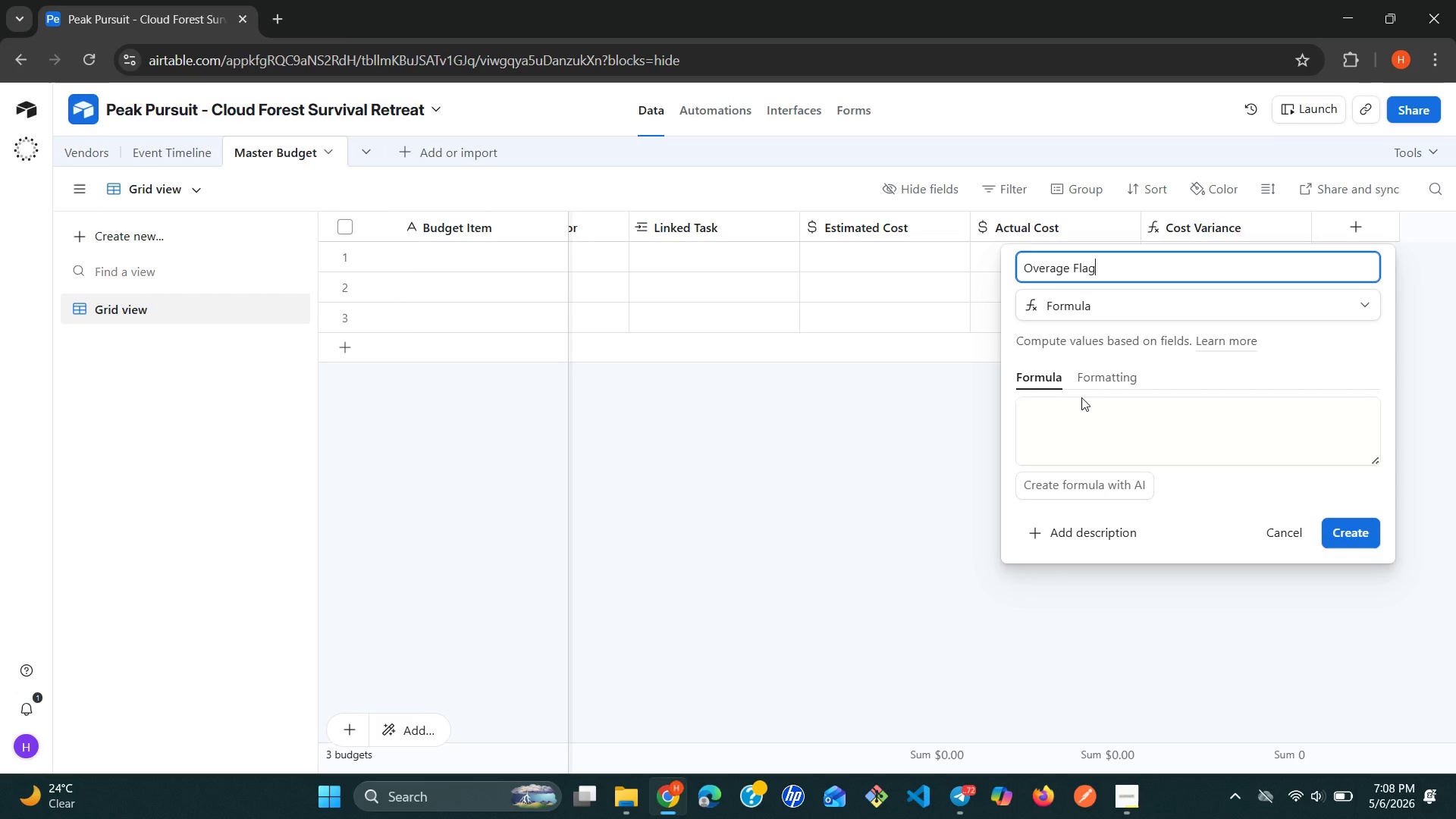 
left_click([1075, 408])
 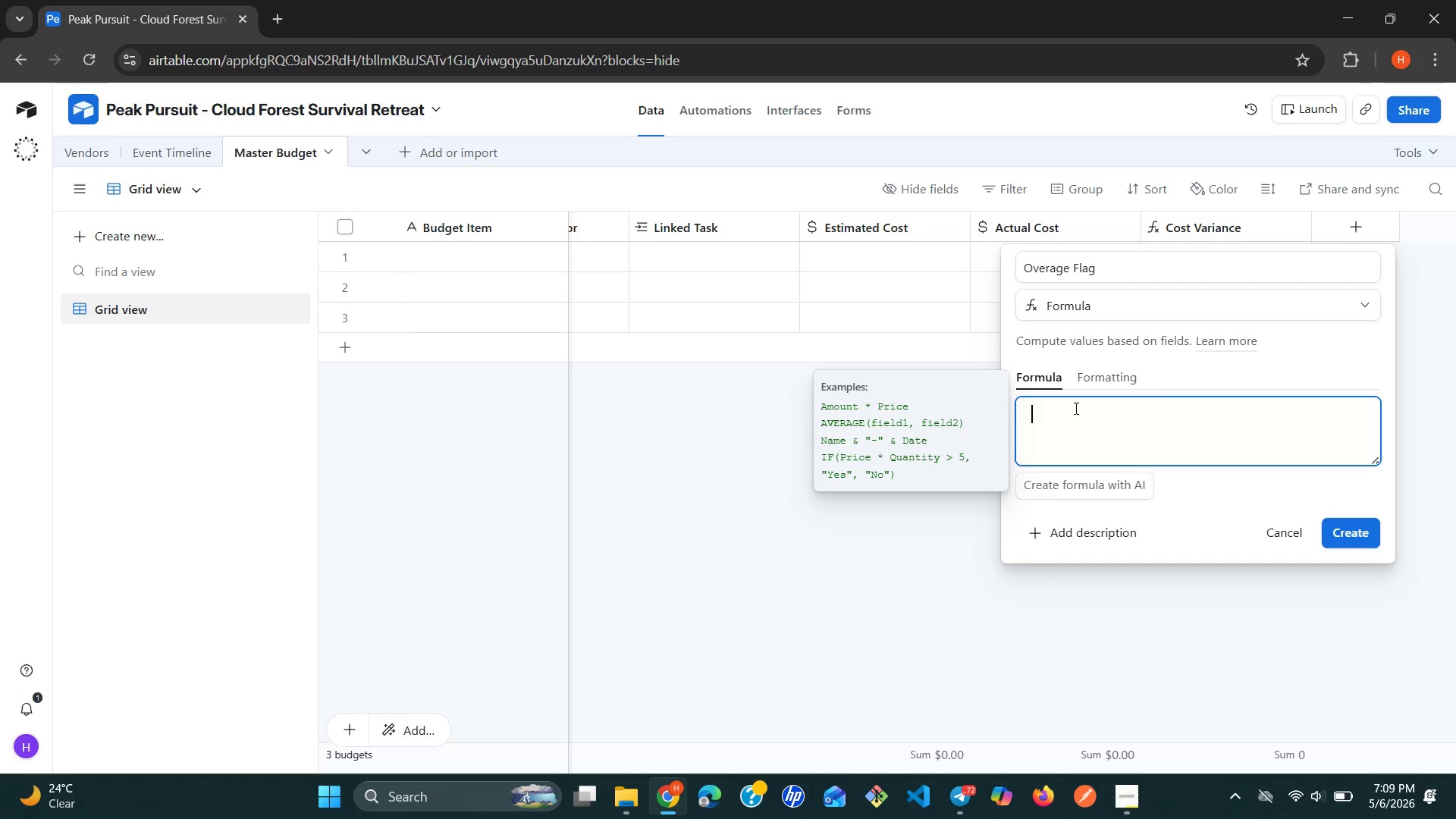 
type(IF)
 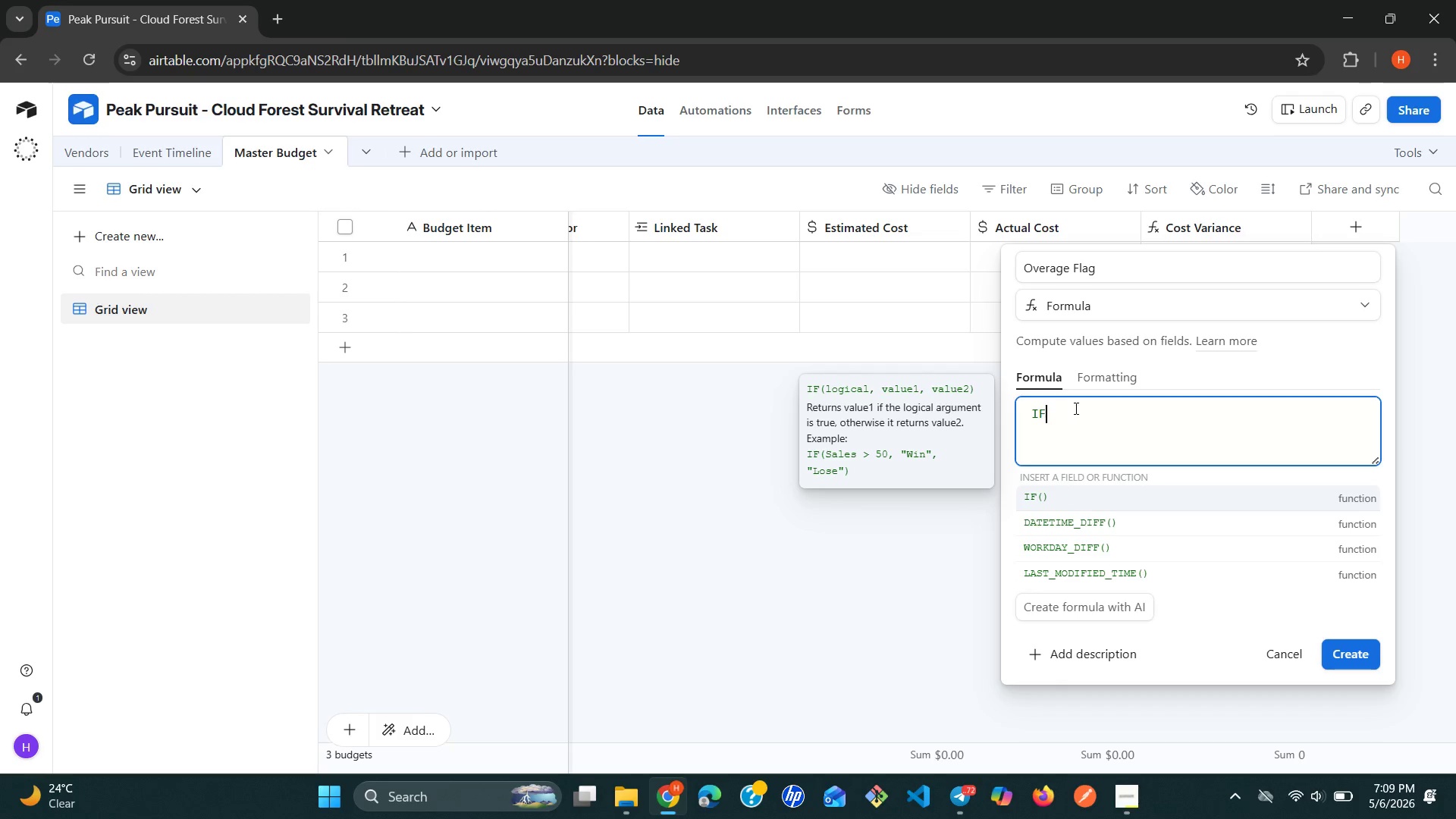 
key(Shift+9)
 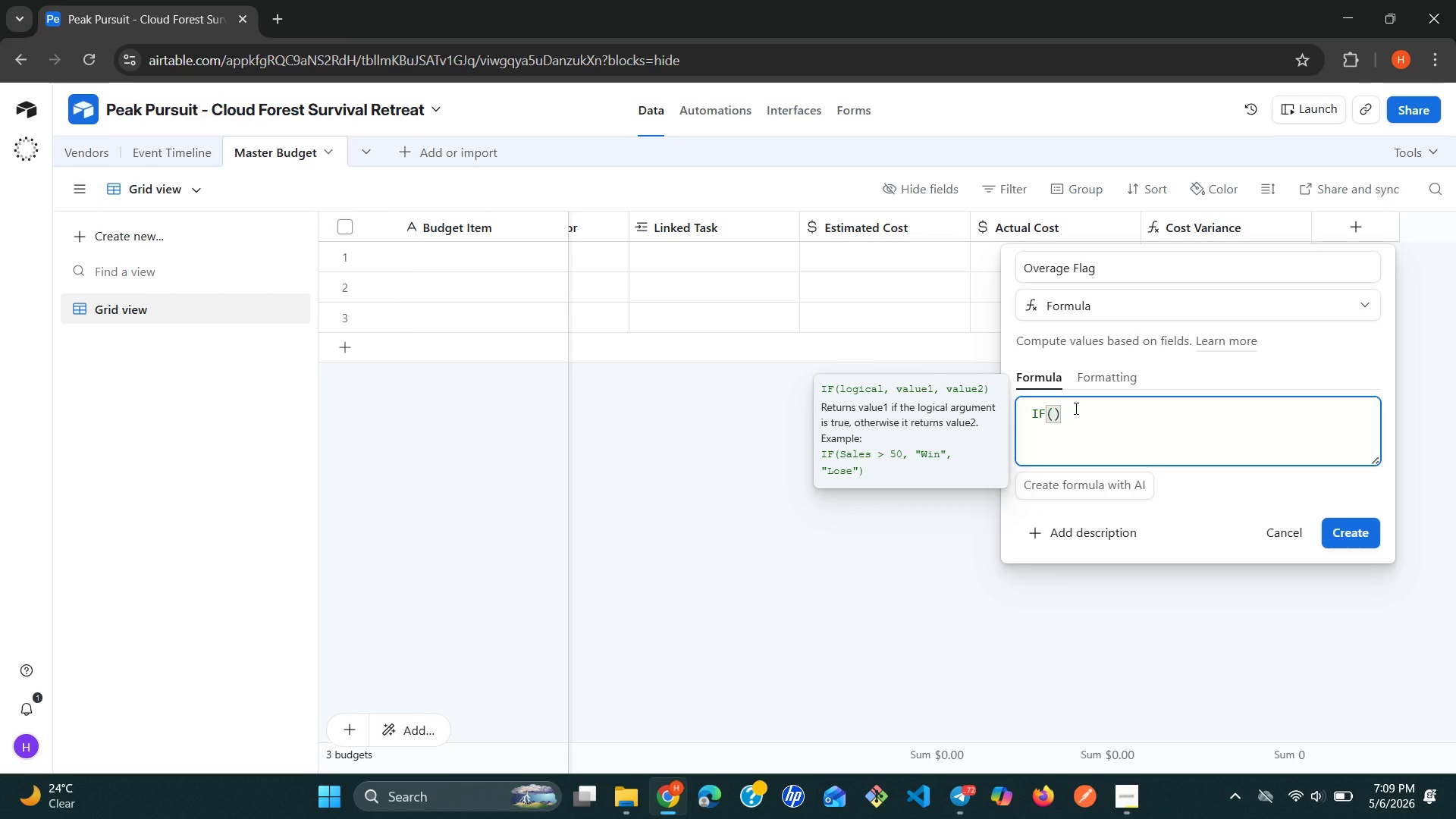 
key(Shift+BracketLeft)
 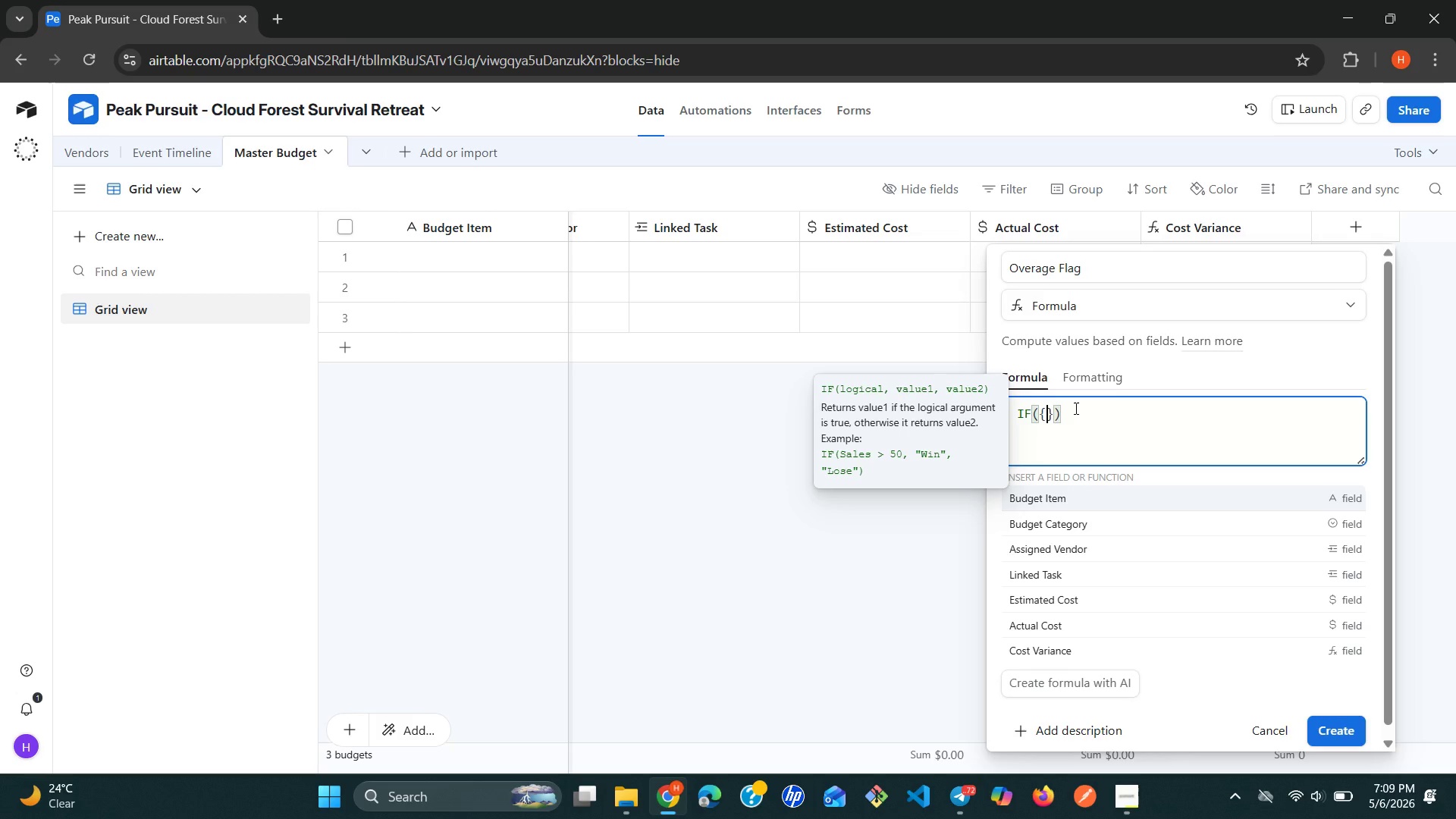 
wait(5.47)
 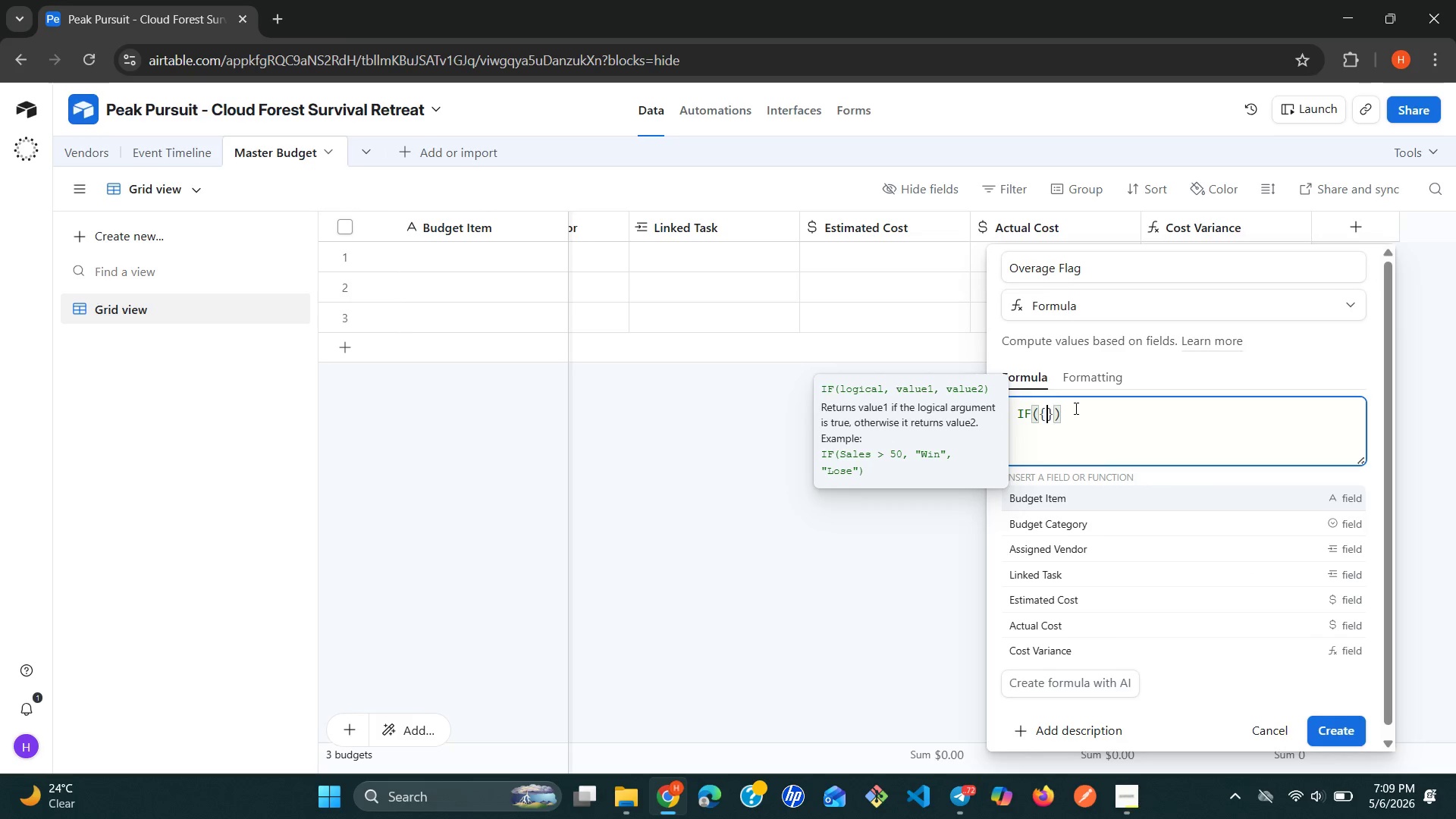 
key(ArrowRight)
 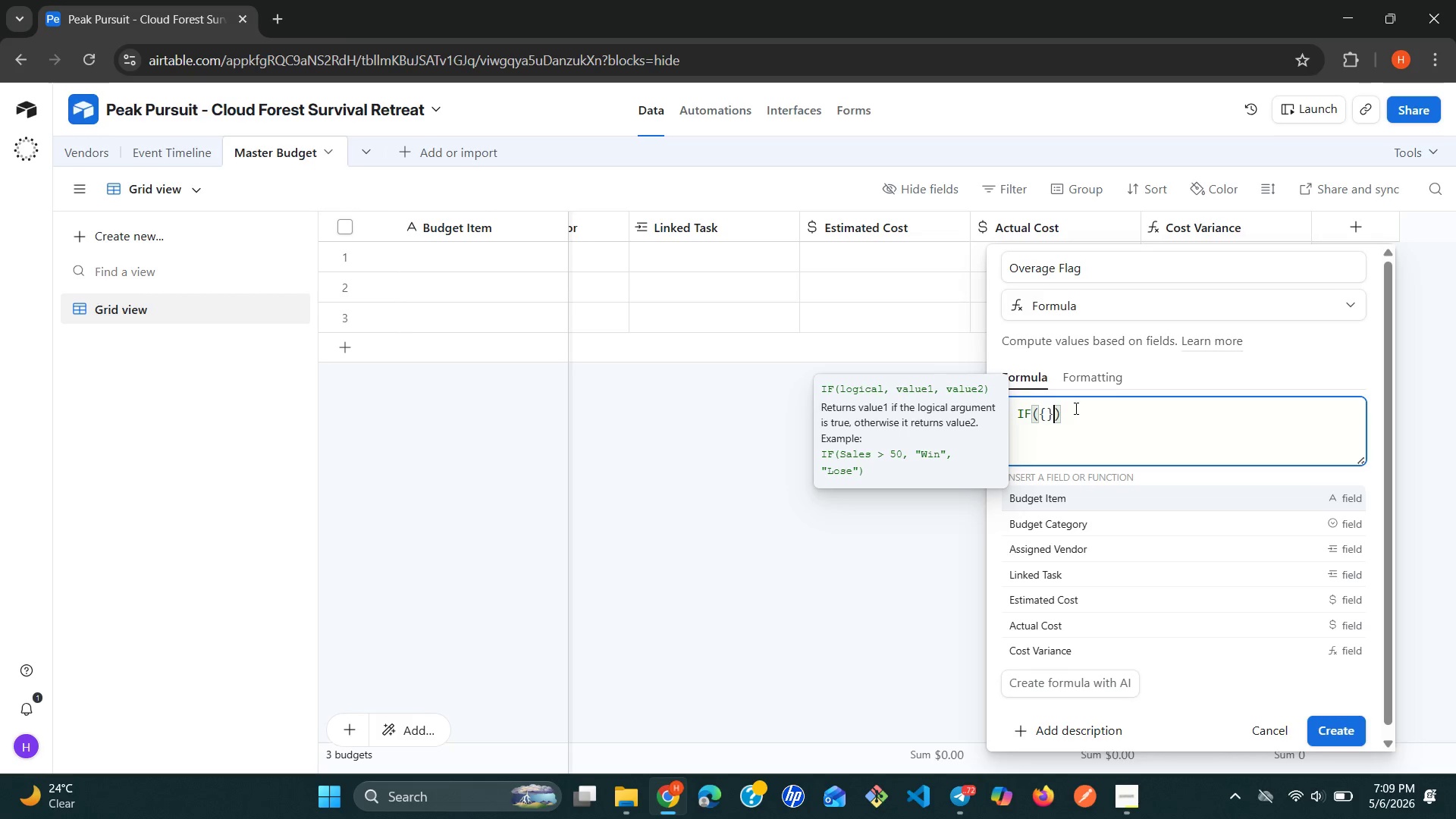 
key(ArrowRight)
 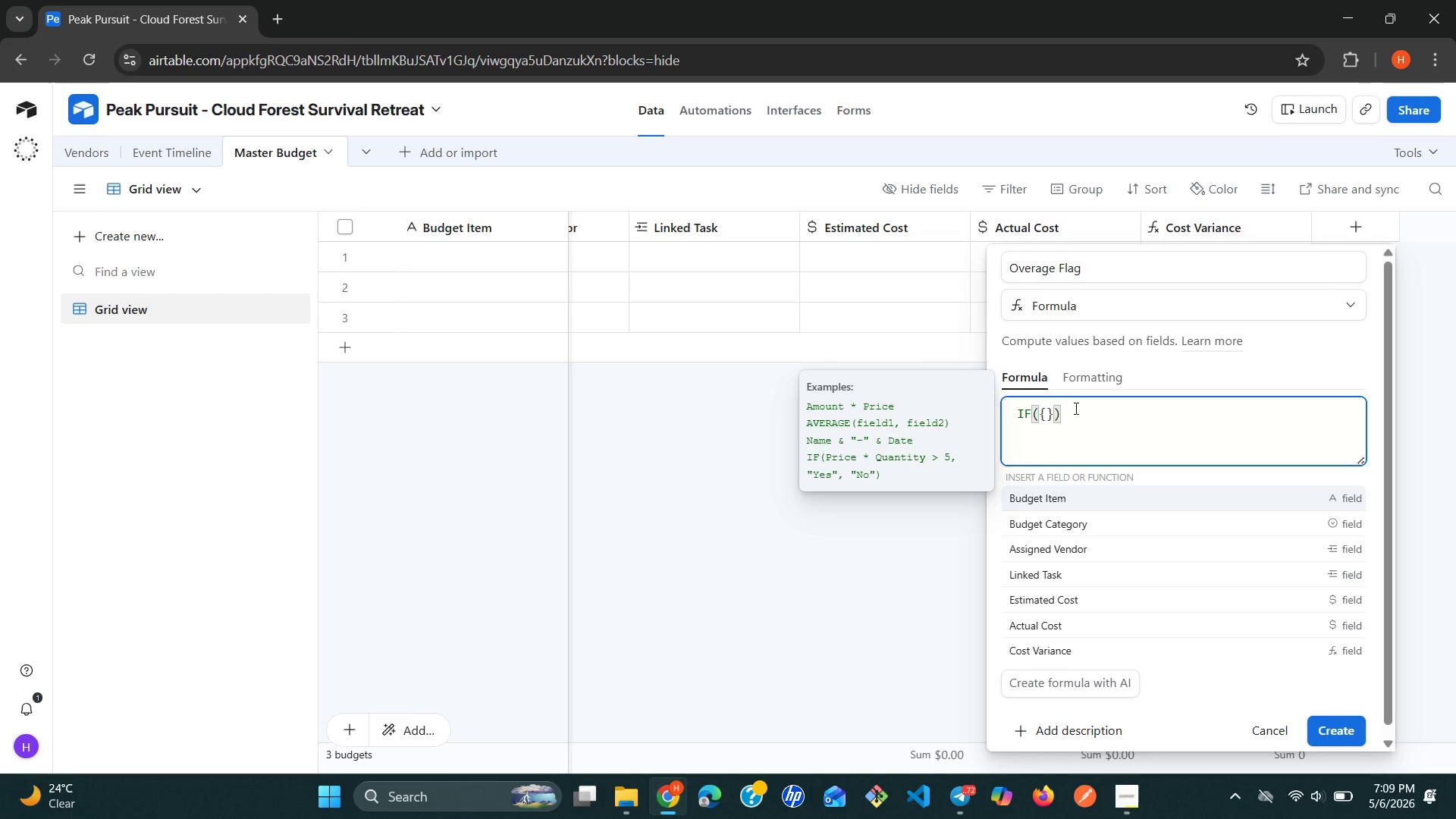 
key(Backspace)
 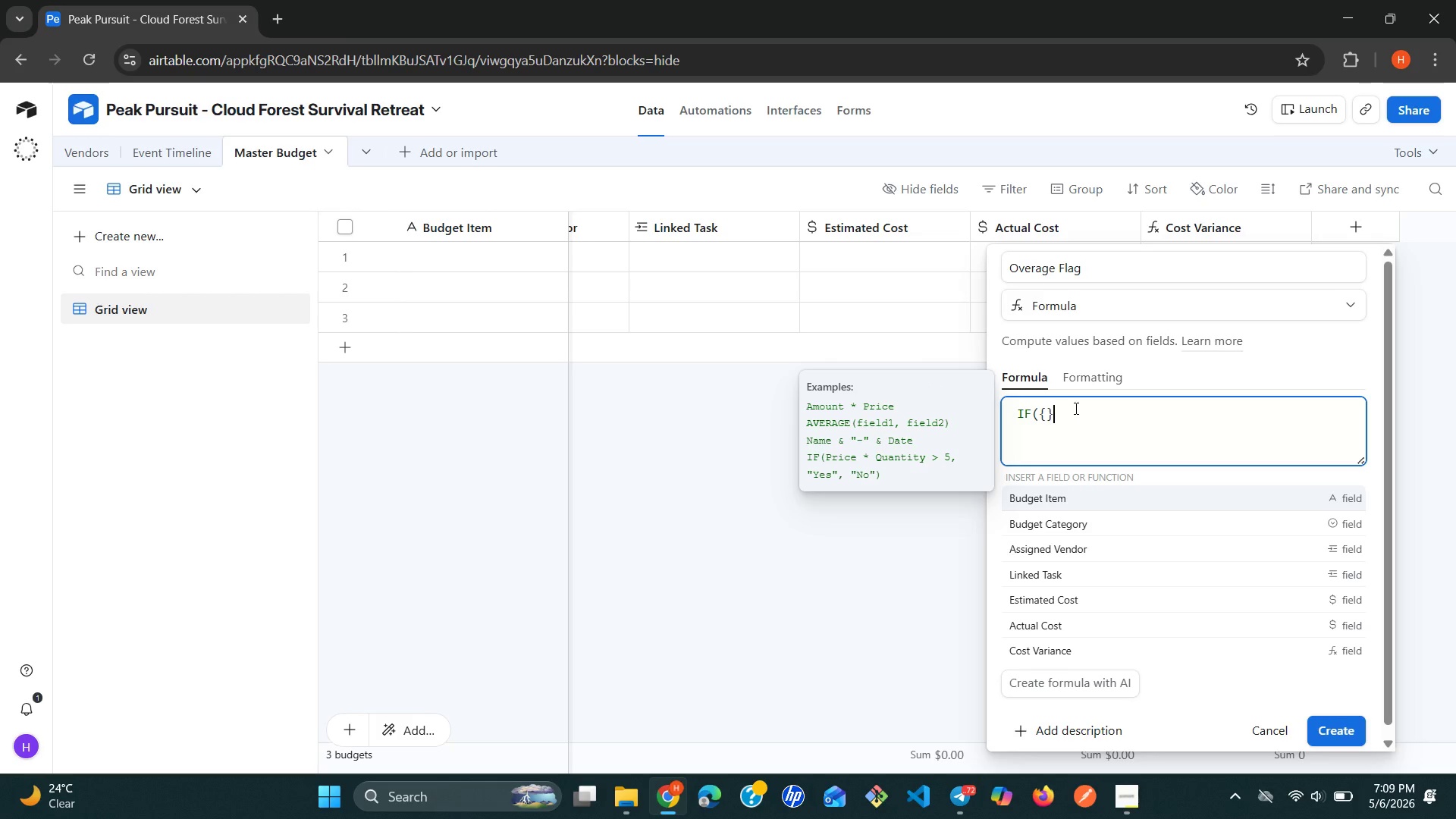 
key(Backspace)
 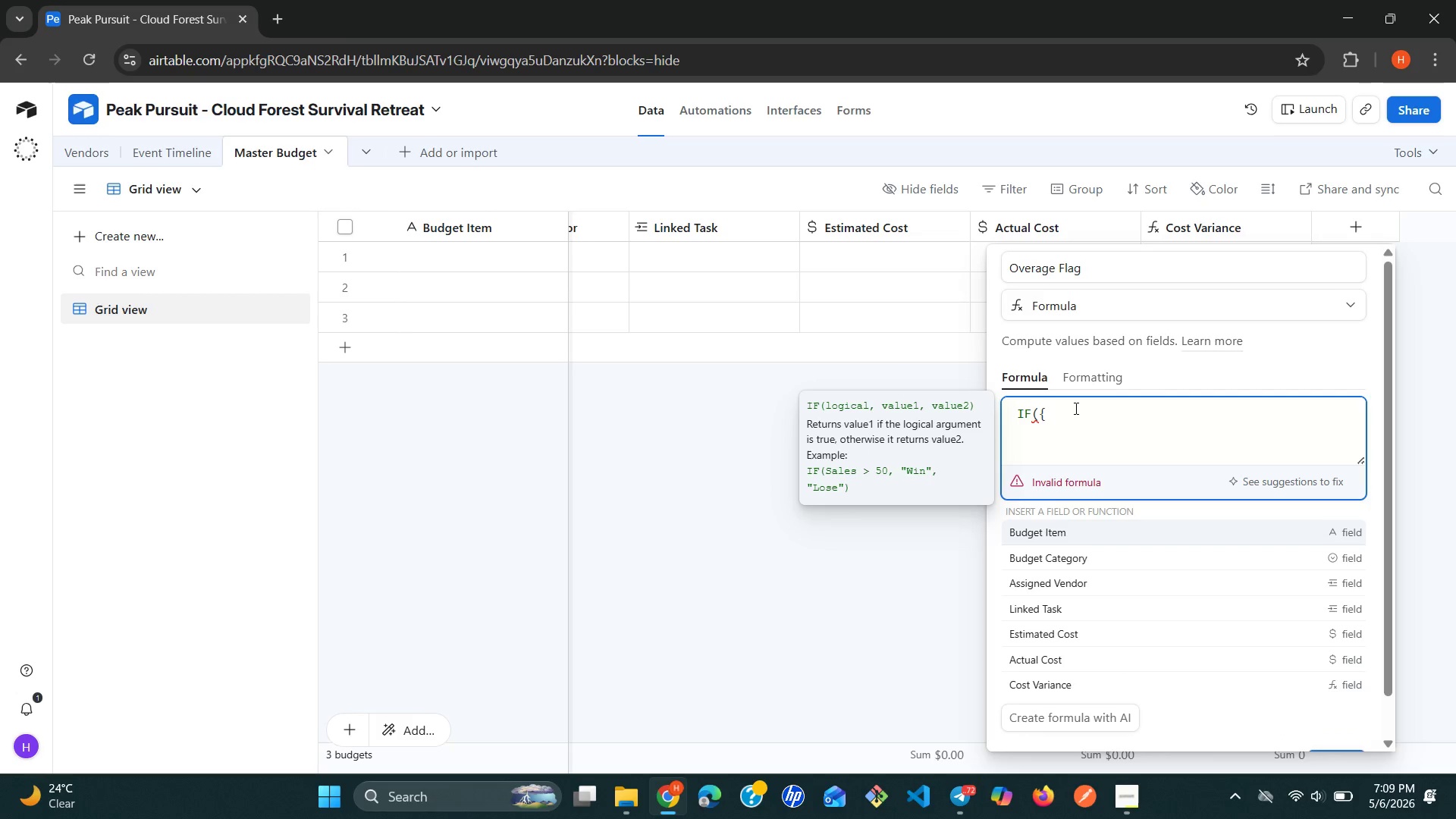 
key(Backspace)
 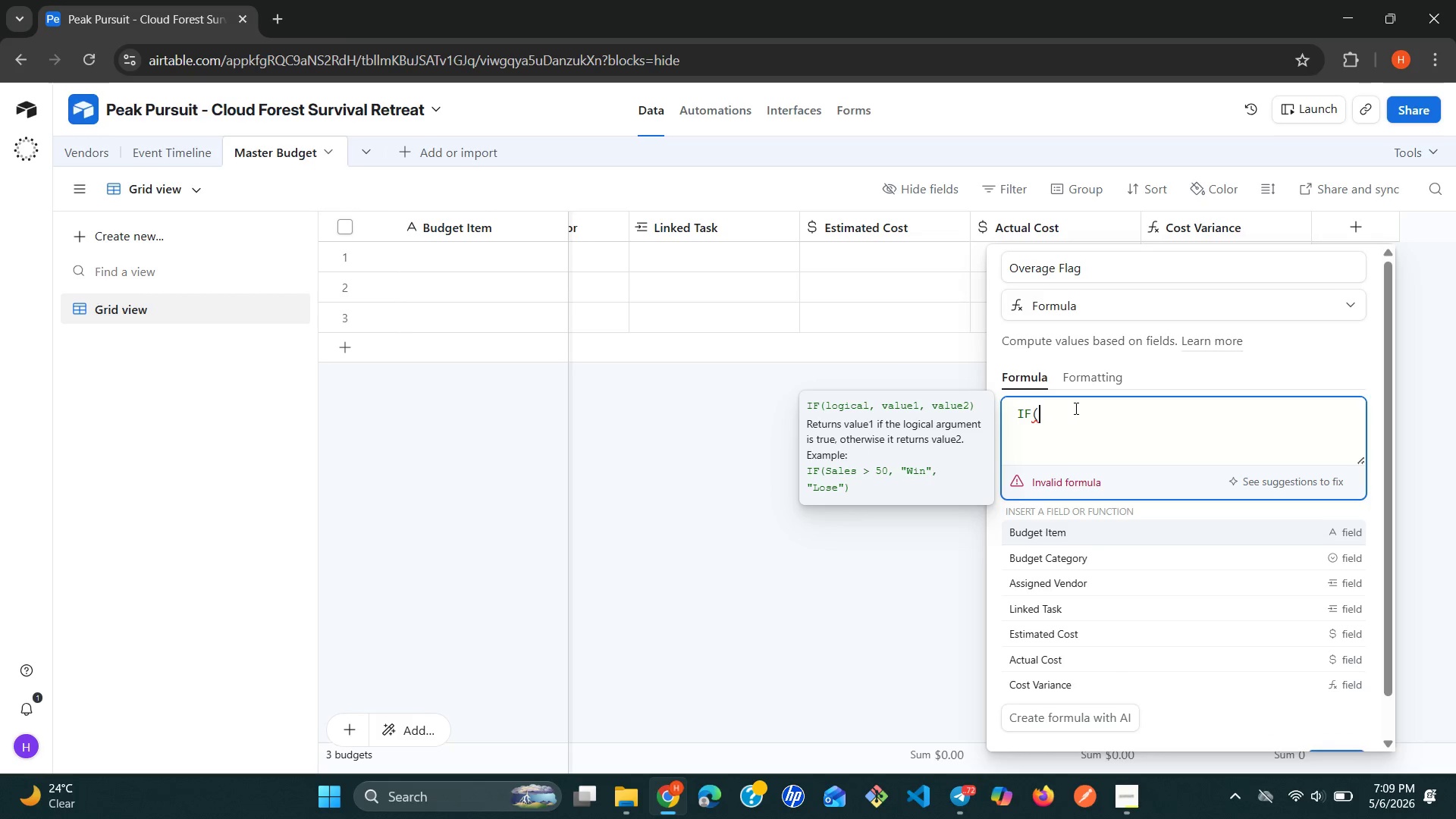 
key(Backspace)
 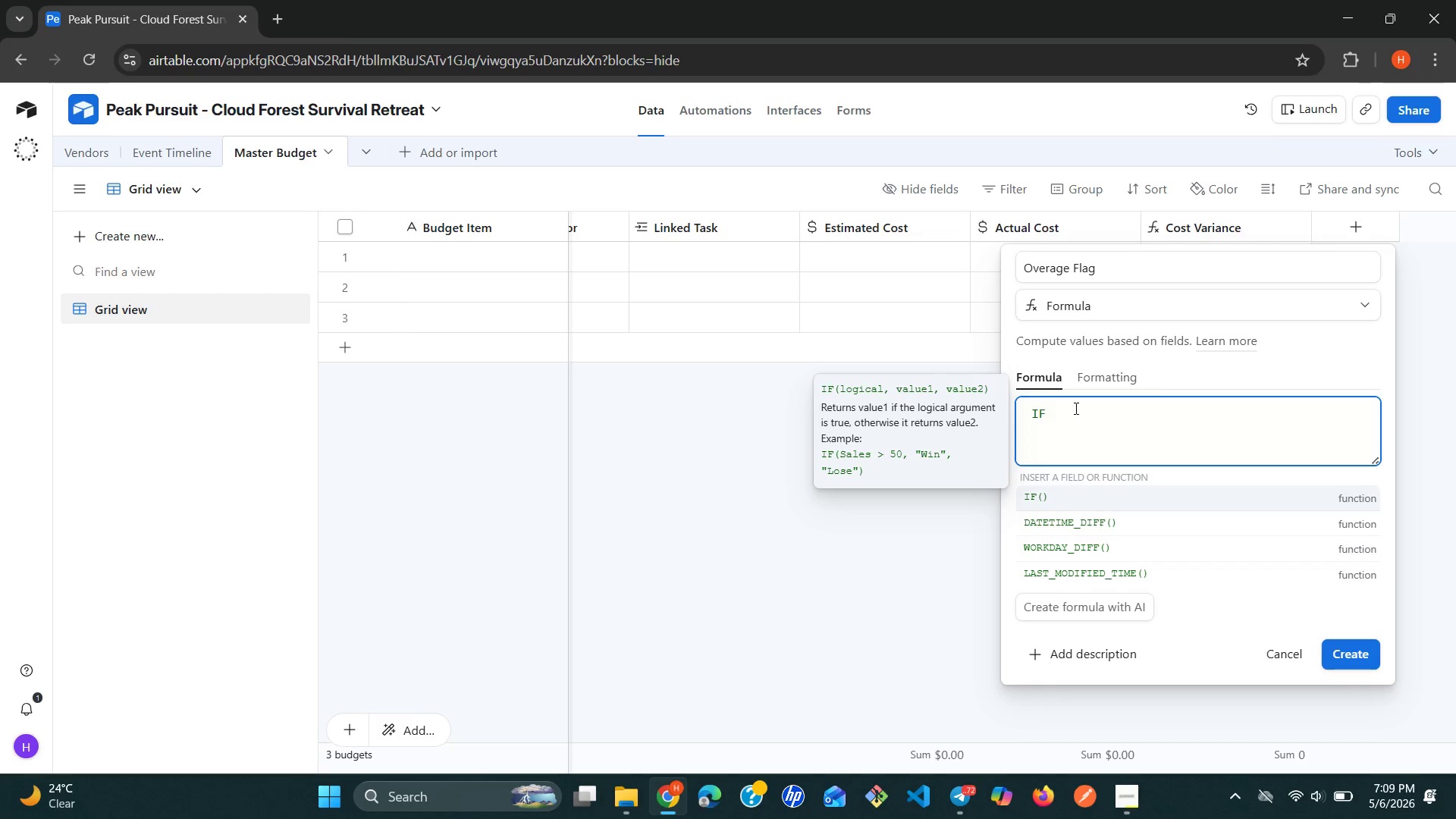 
wait(36.16)
 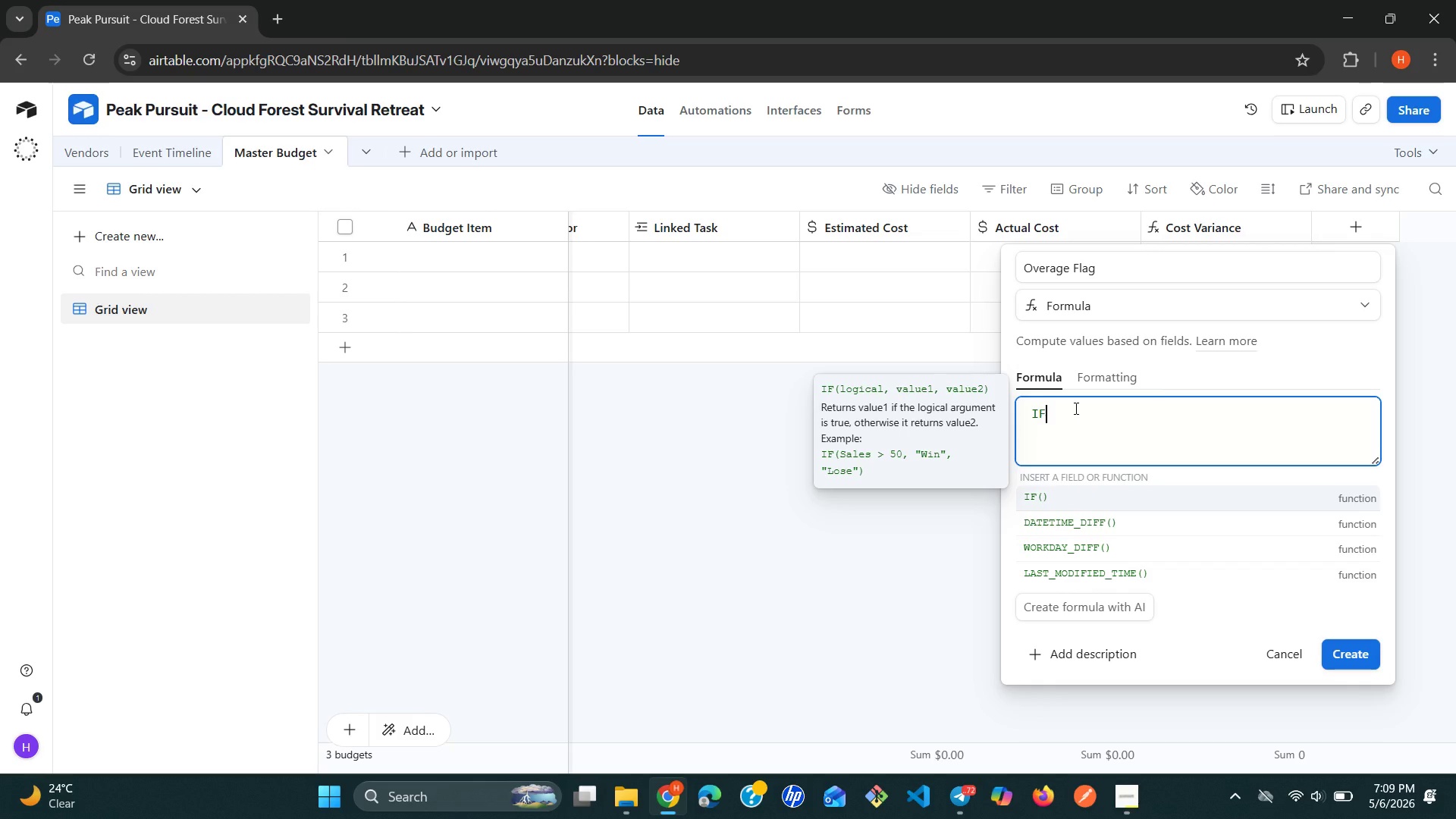 
key(Shift+9)
 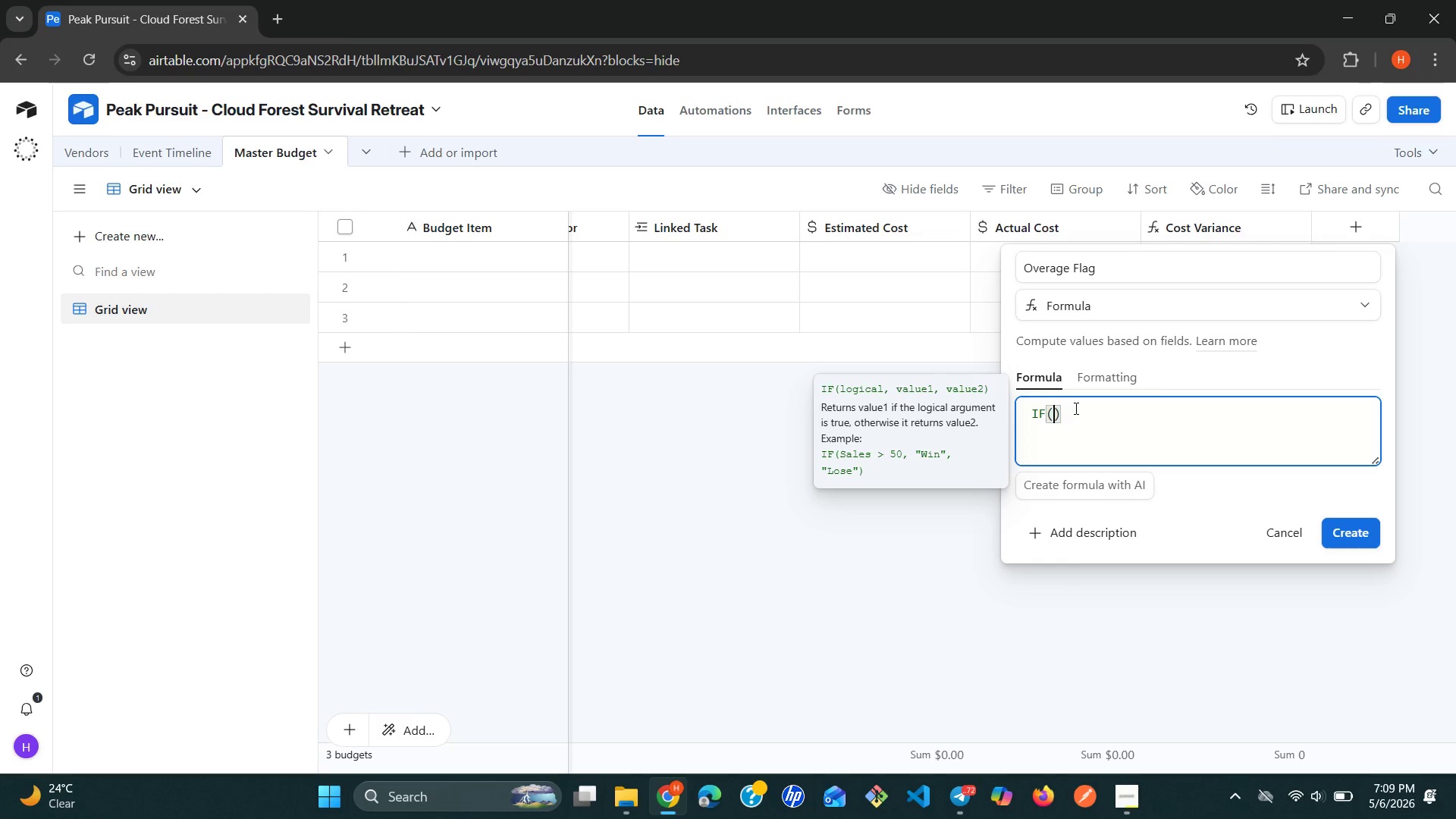 
key(Shift+BracketLeft)
 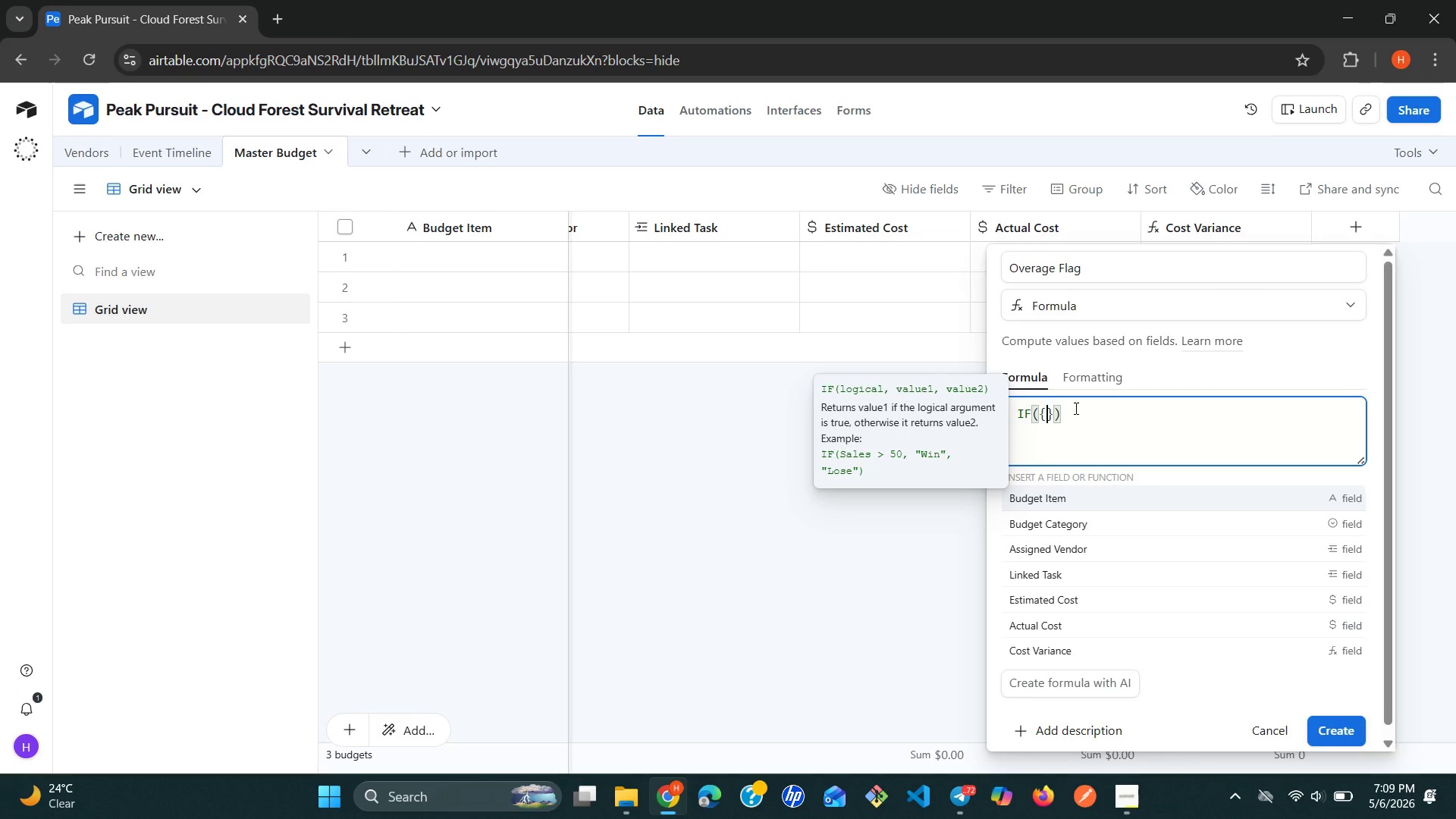 
wait(5.05)
 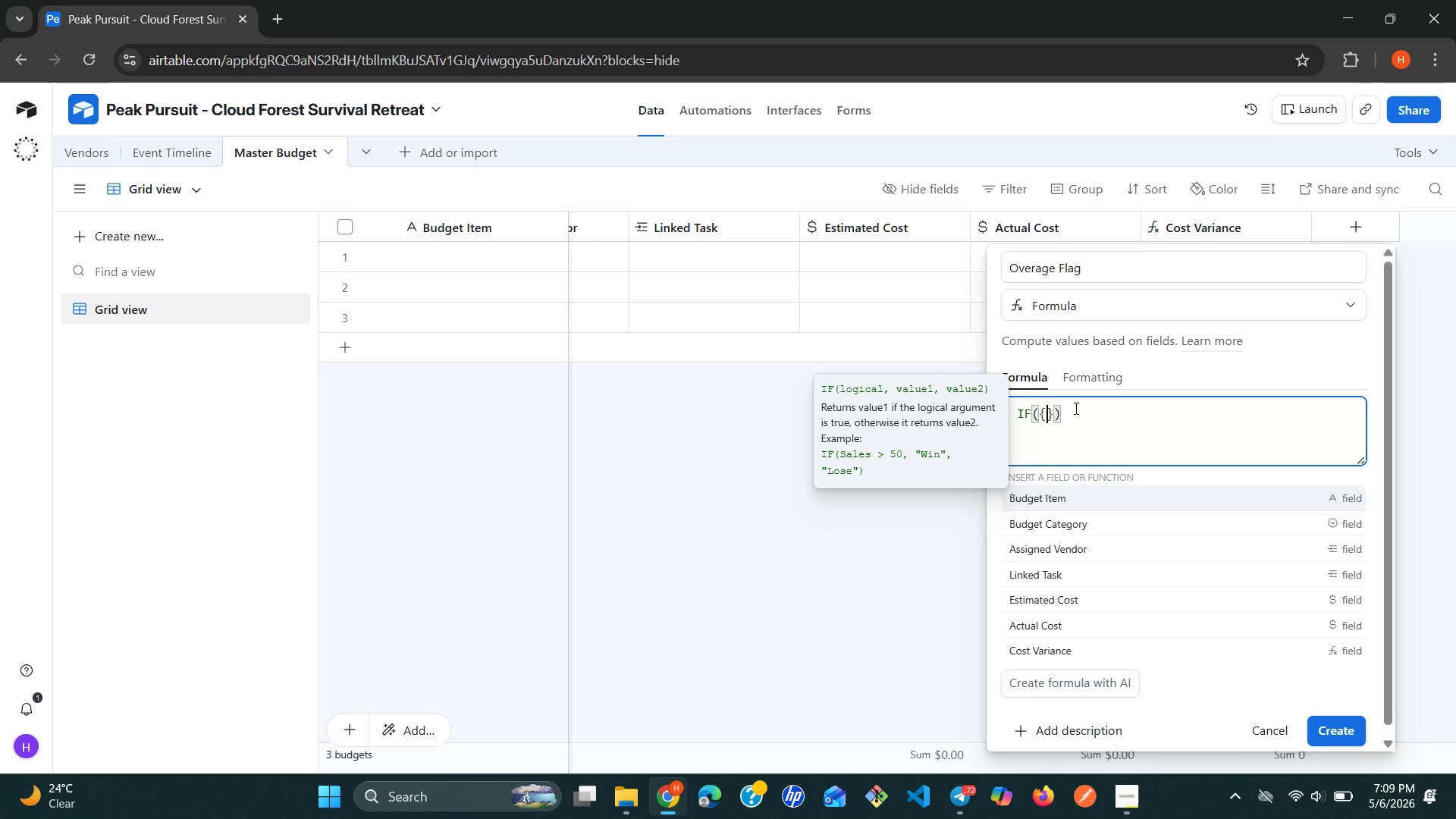 
type(Actual Cost)
 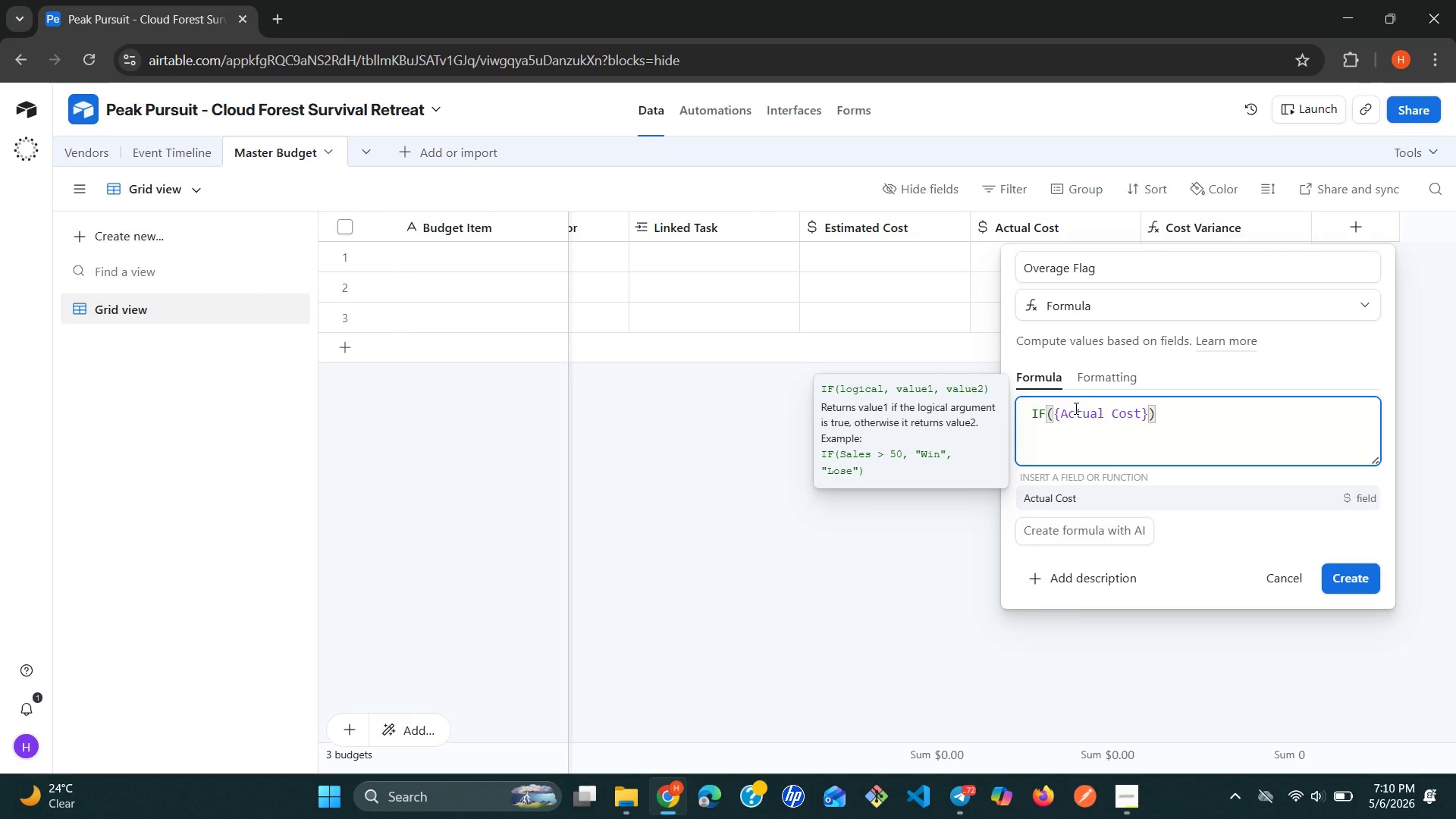 
wait(6.33)
 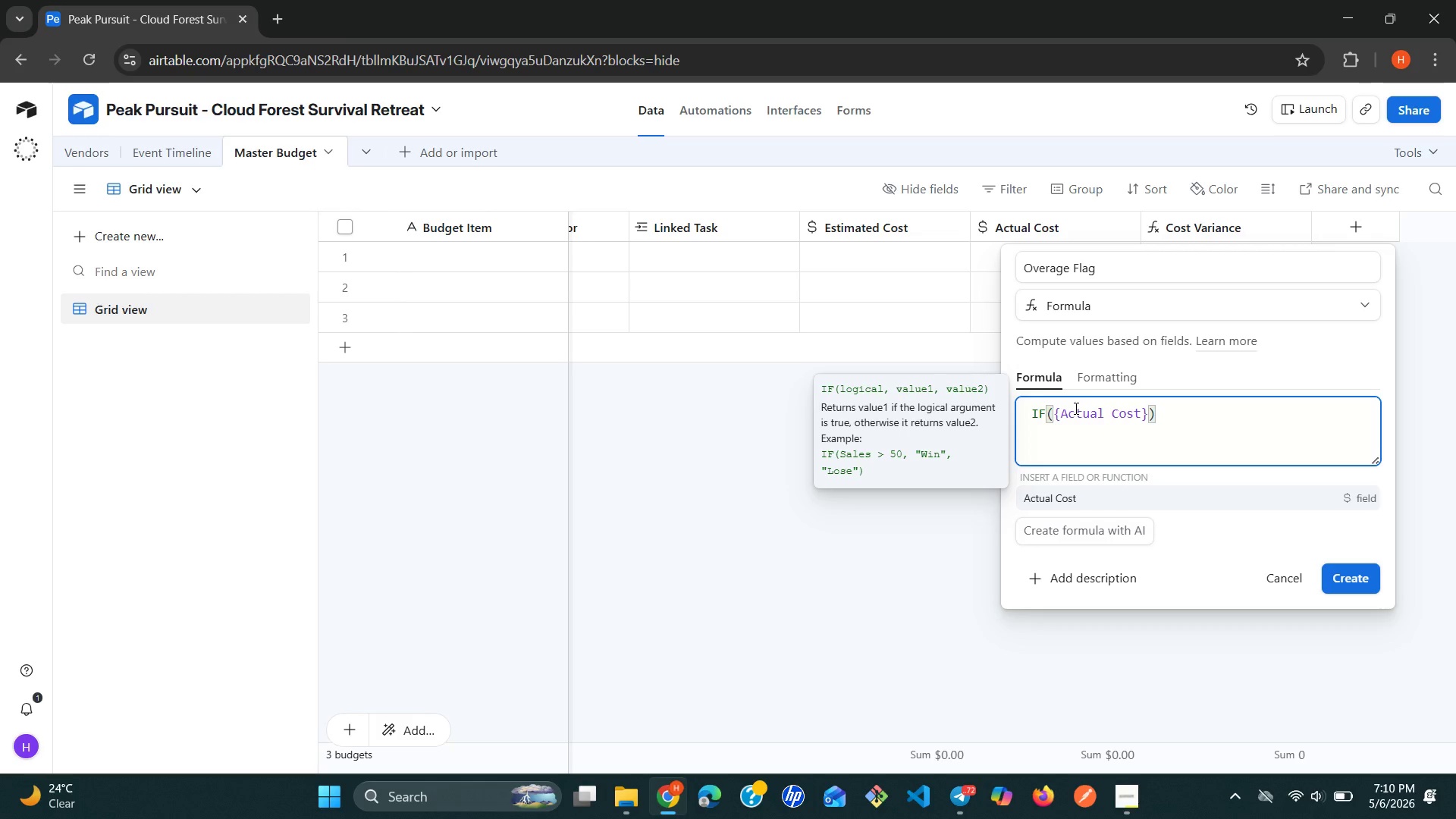 
key(ArrowRight)
 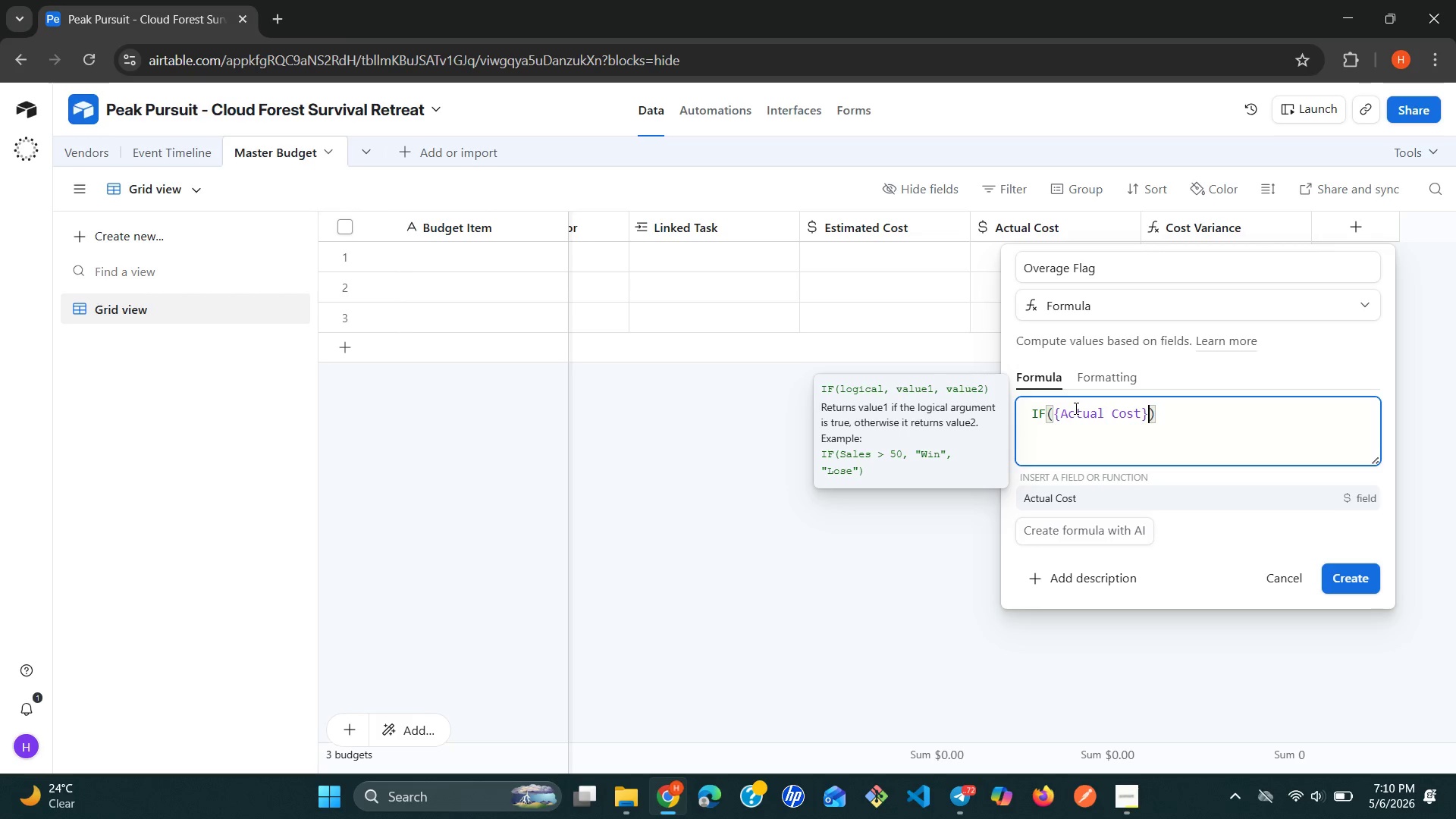 
key(Space)
 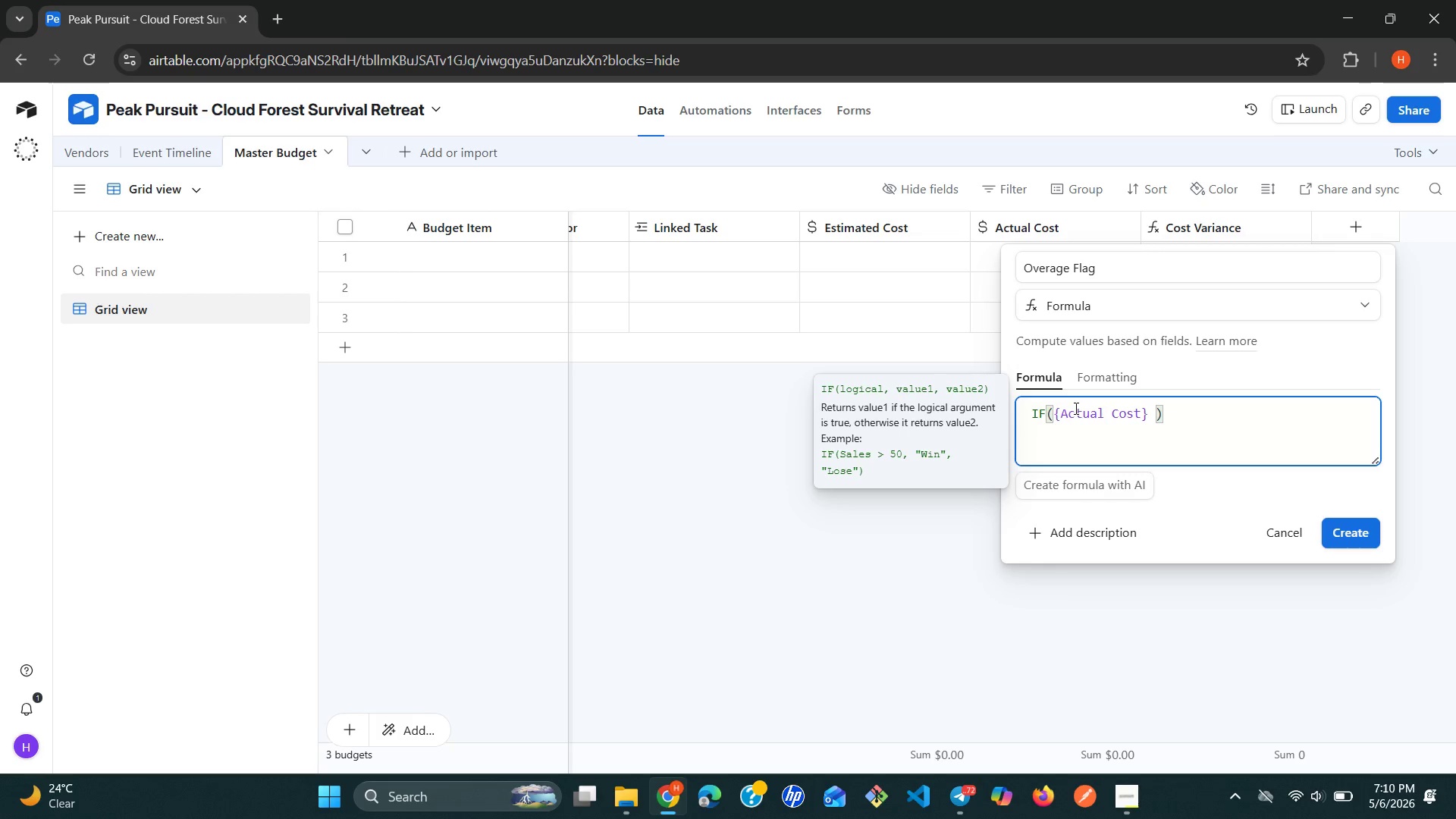 
wait(10.8)
 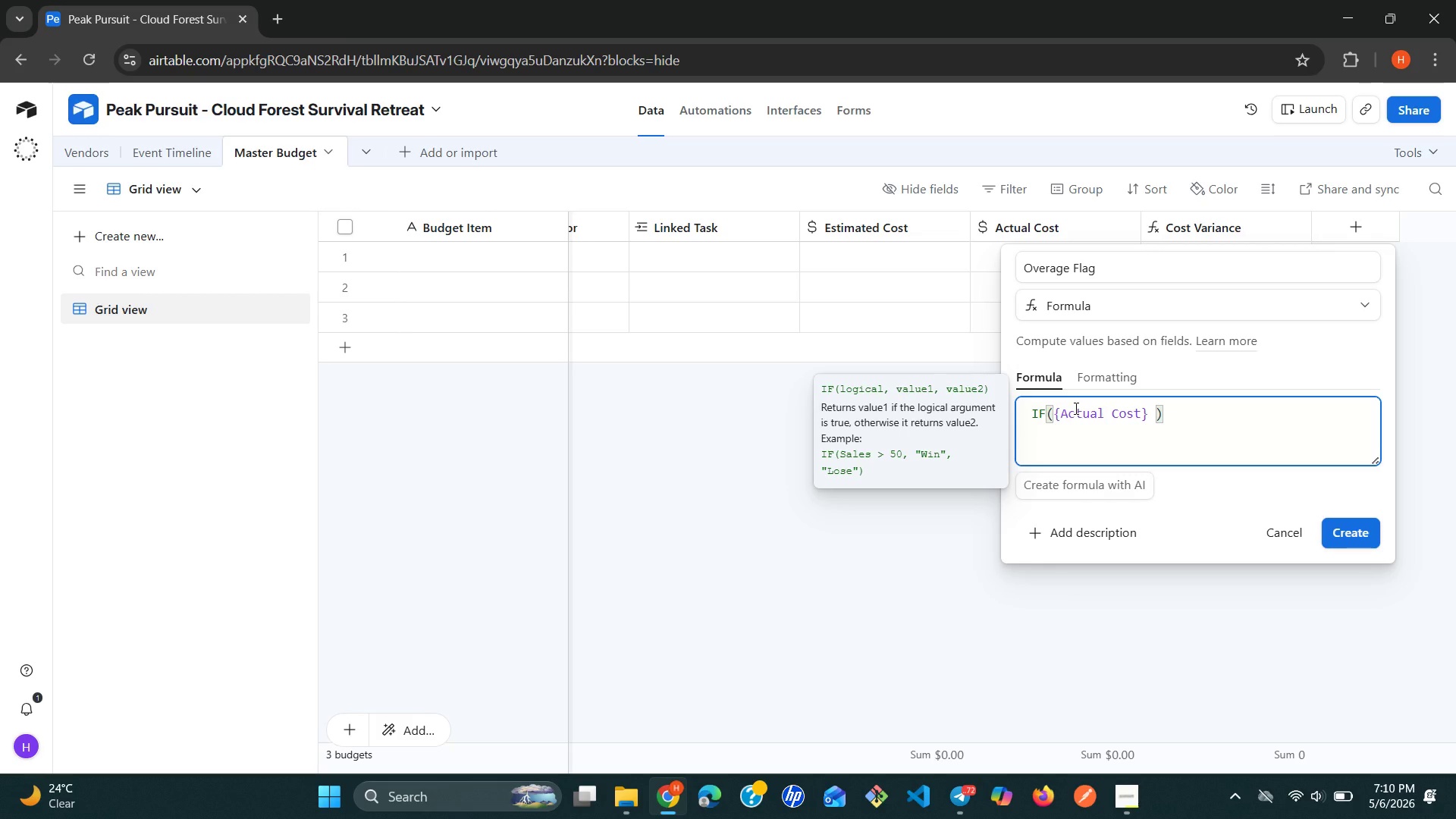 
key(Shift+Period)
 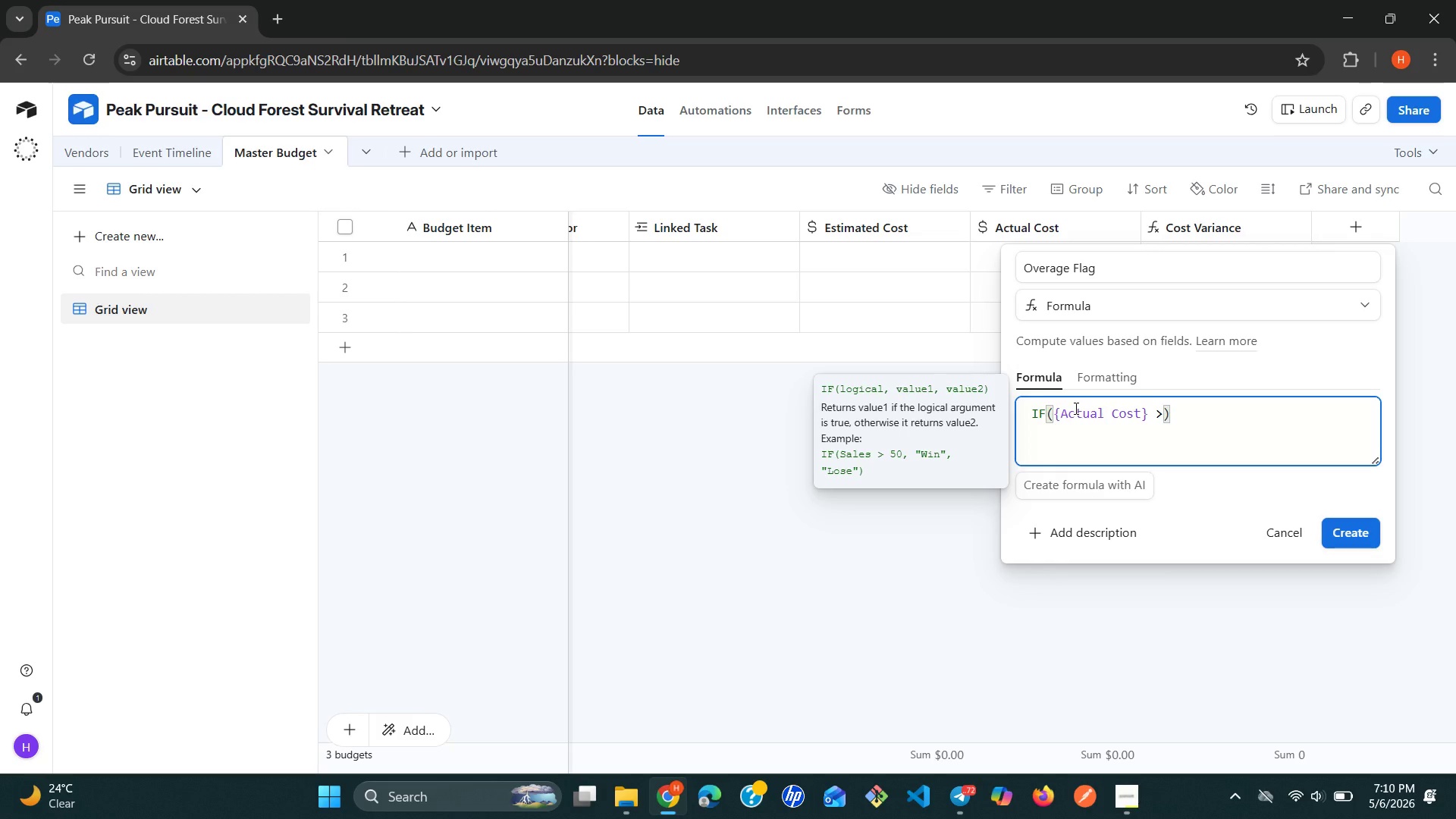 
wait(13.66)
 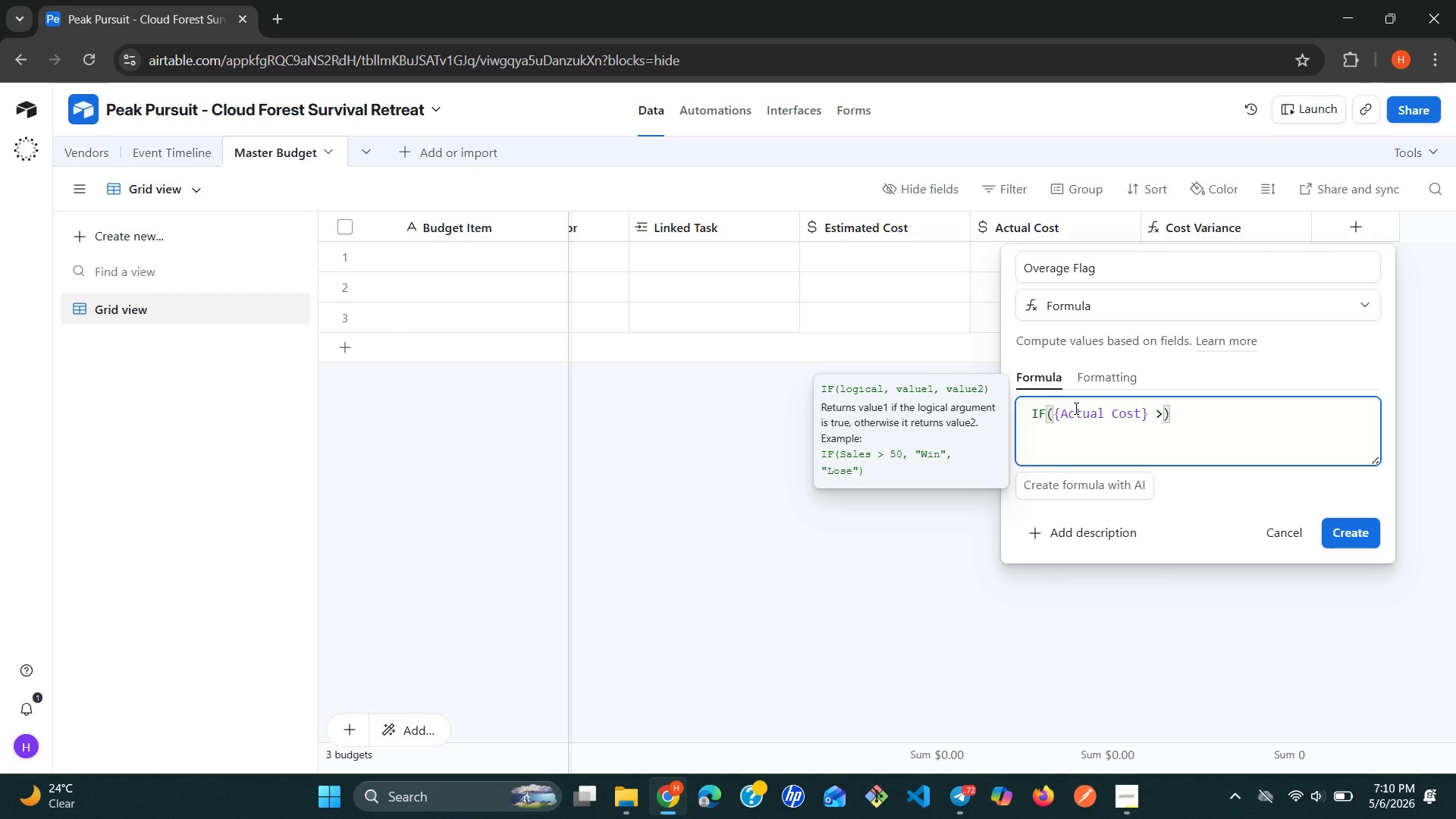 
key(Enter)
 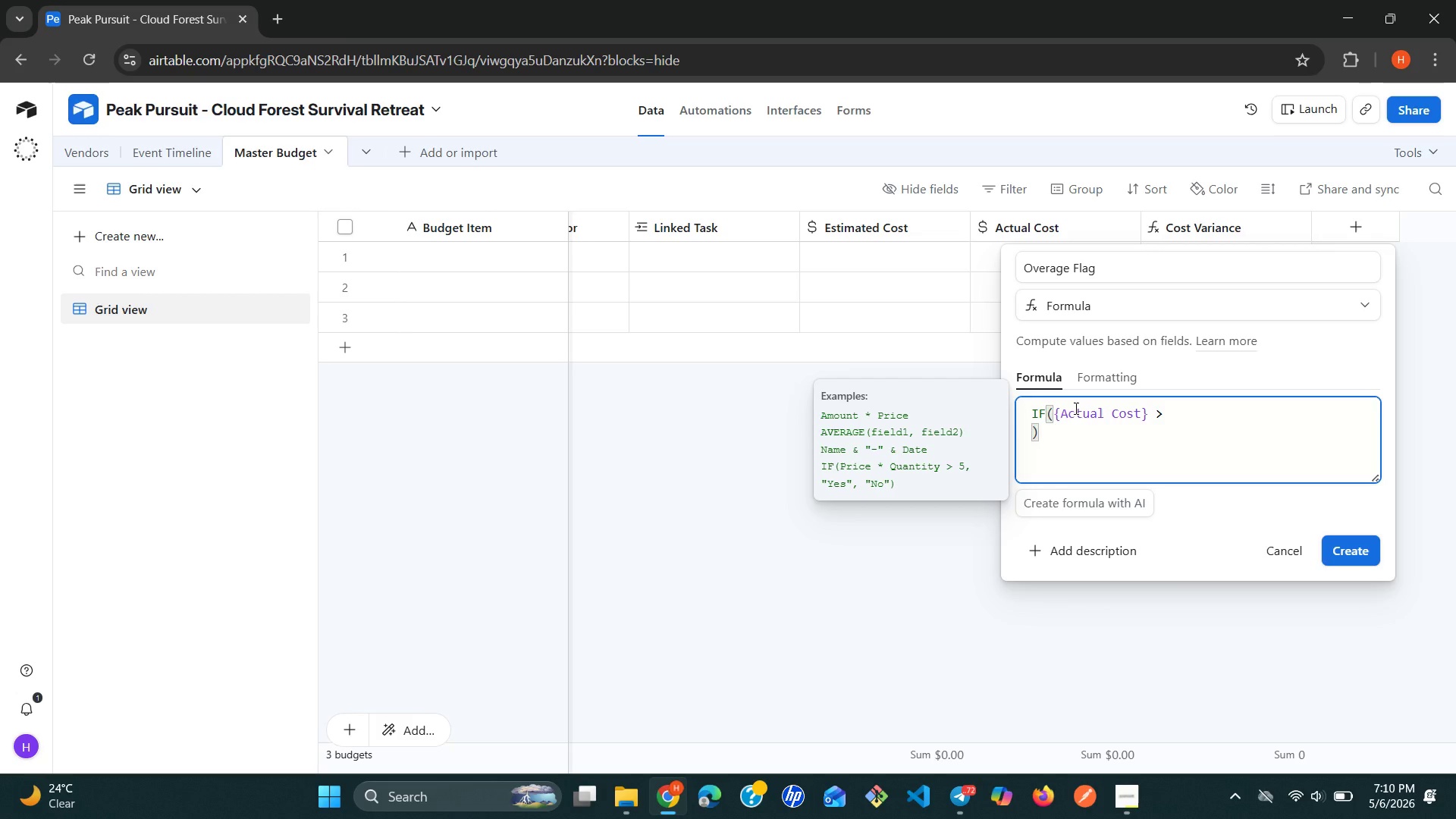 
wait(7.95)
 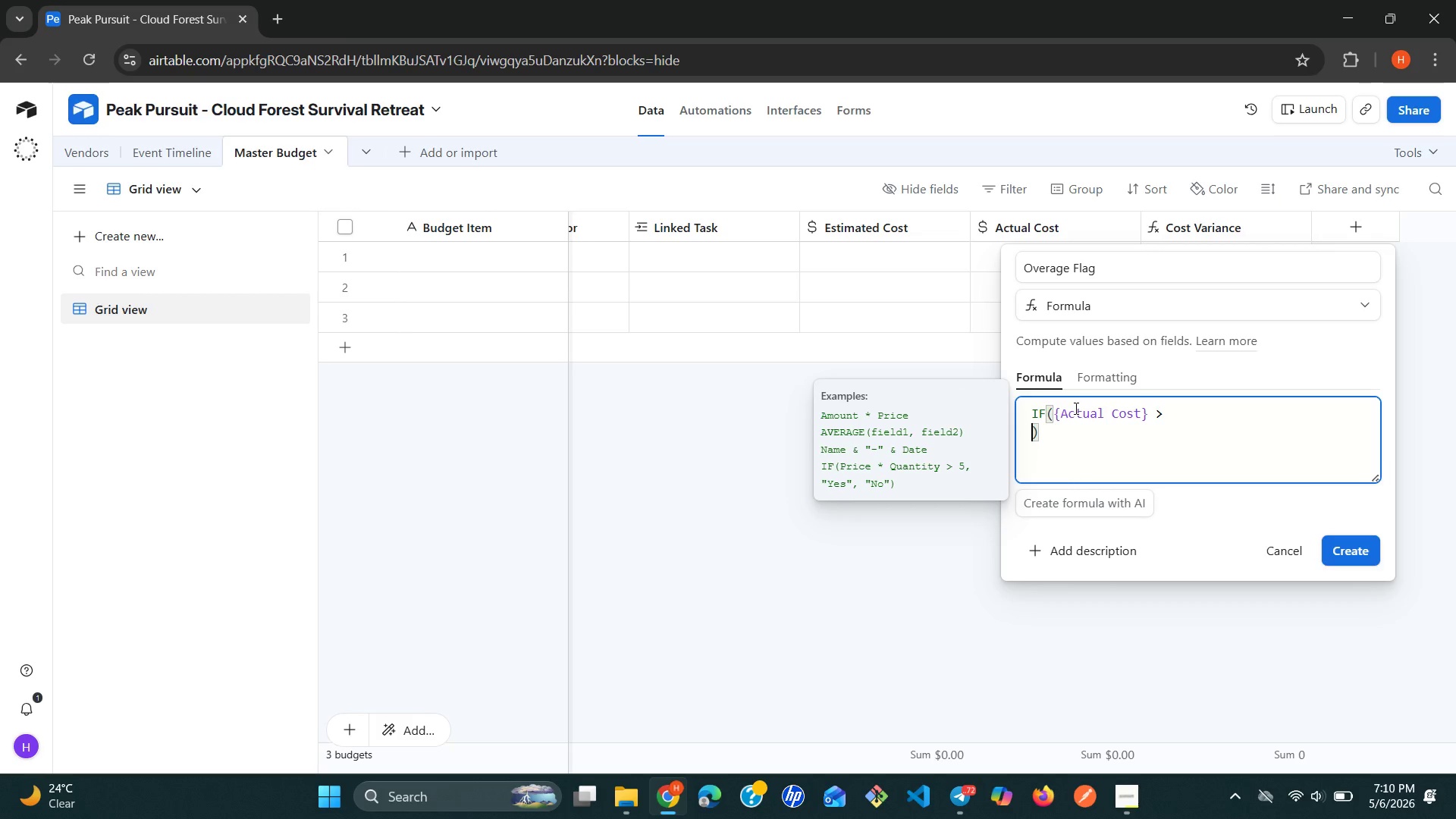 
type({es)
 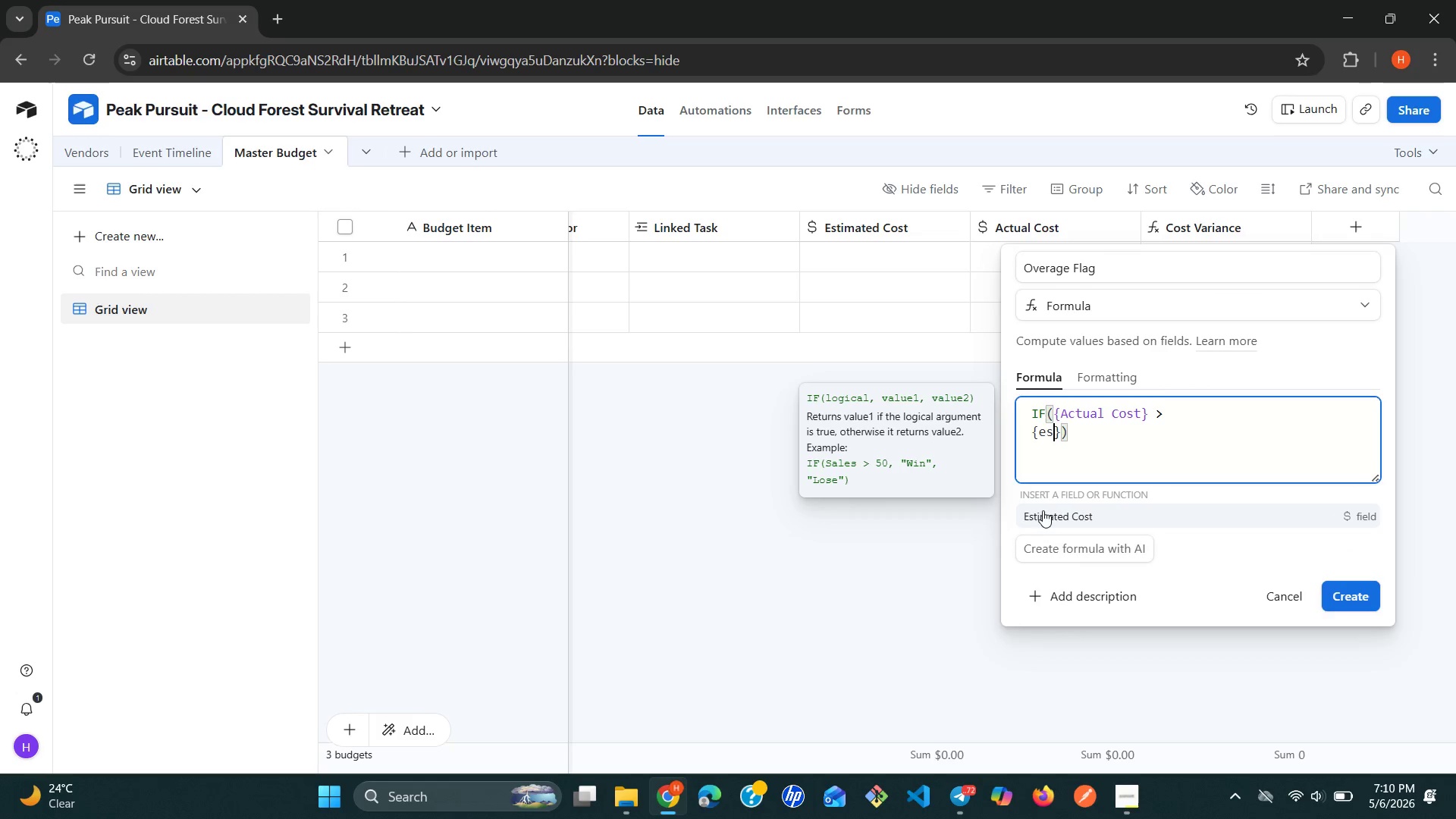 
left_click([1053, 513])
 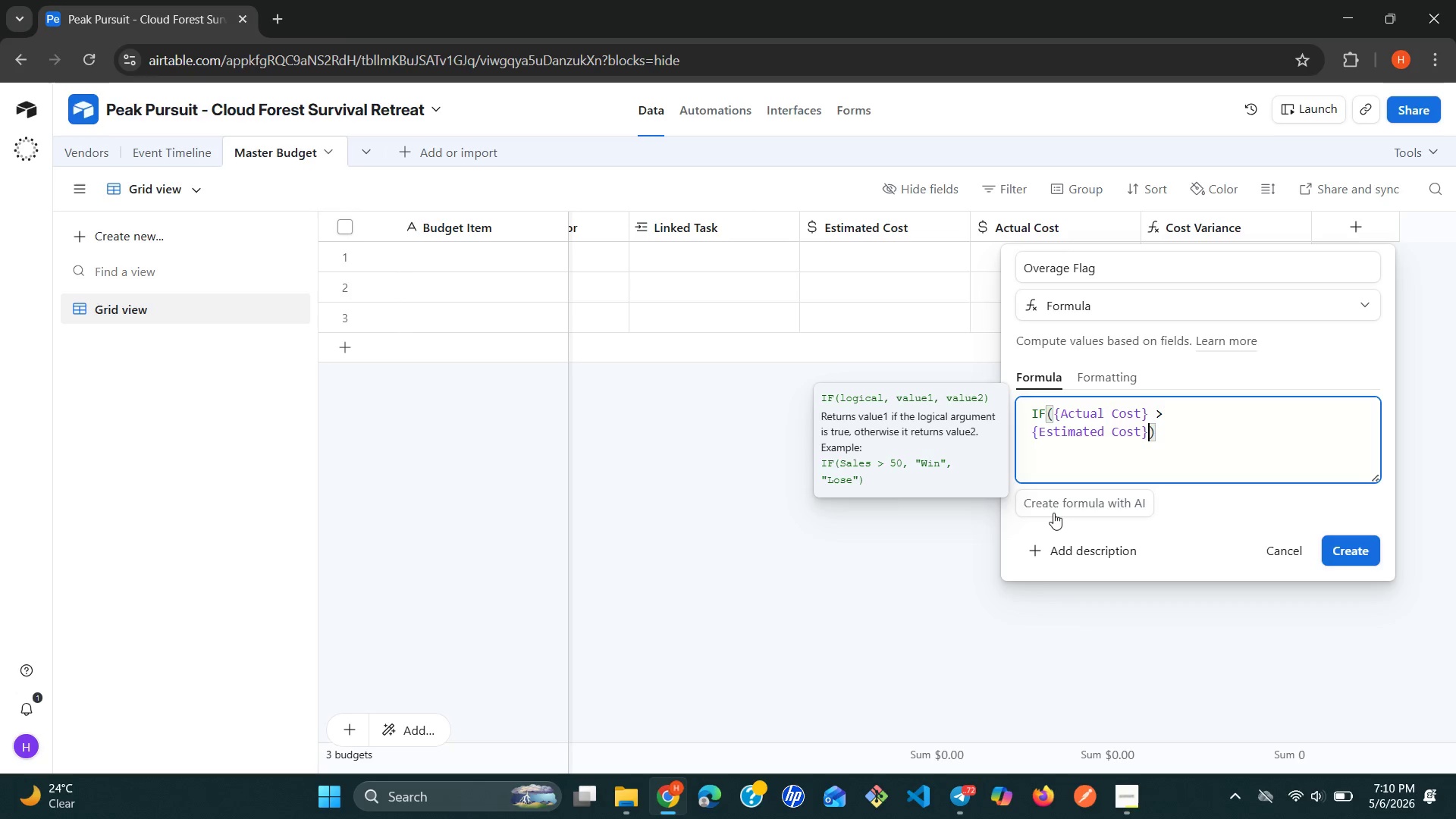 
wait(5.55)
 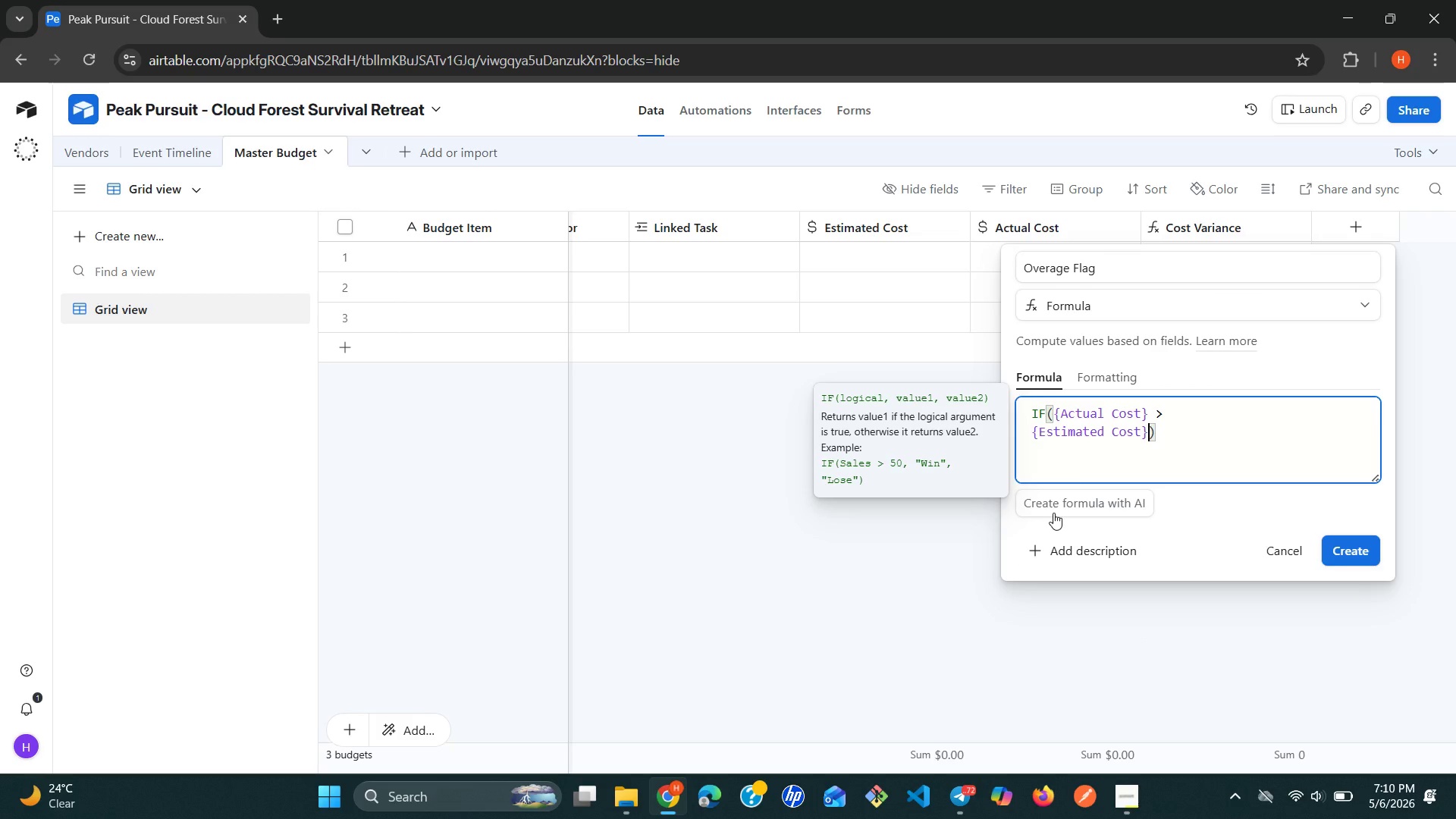 
type(, "o)
key(Backspace)
type(OVER BUDGET)
 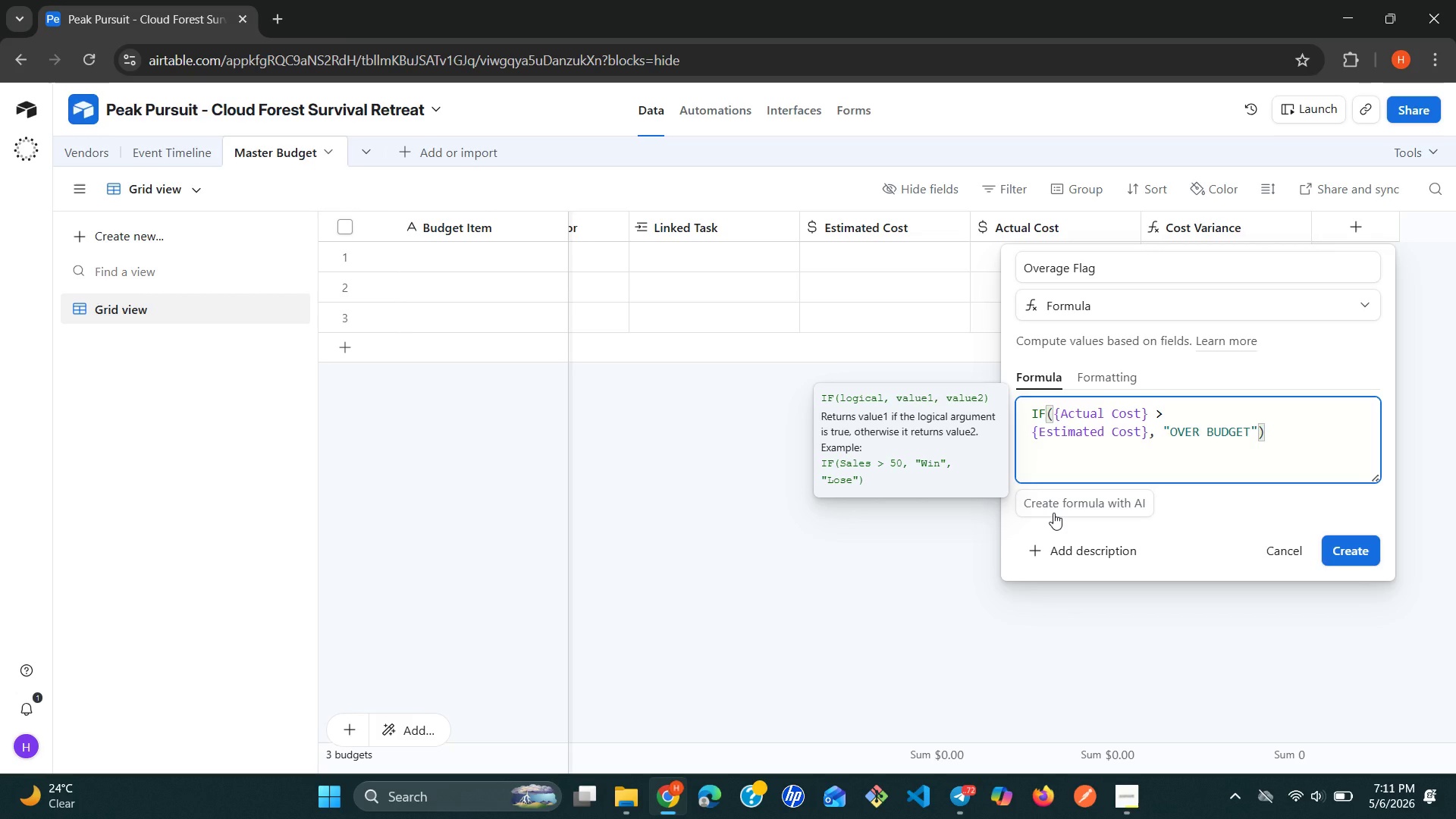 
key(Shift+ArrowRight)
 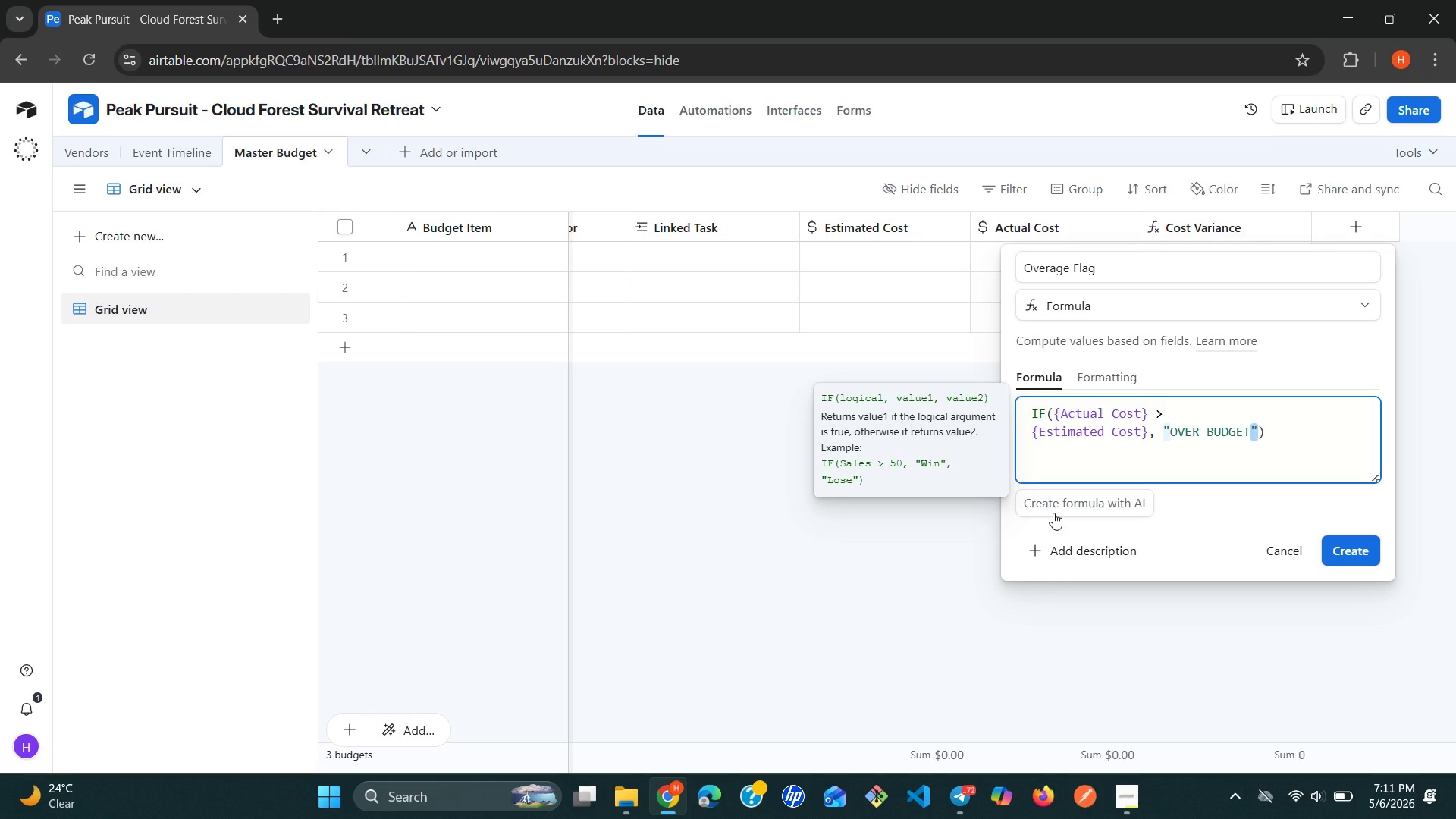 
key(Shift+Comma)
 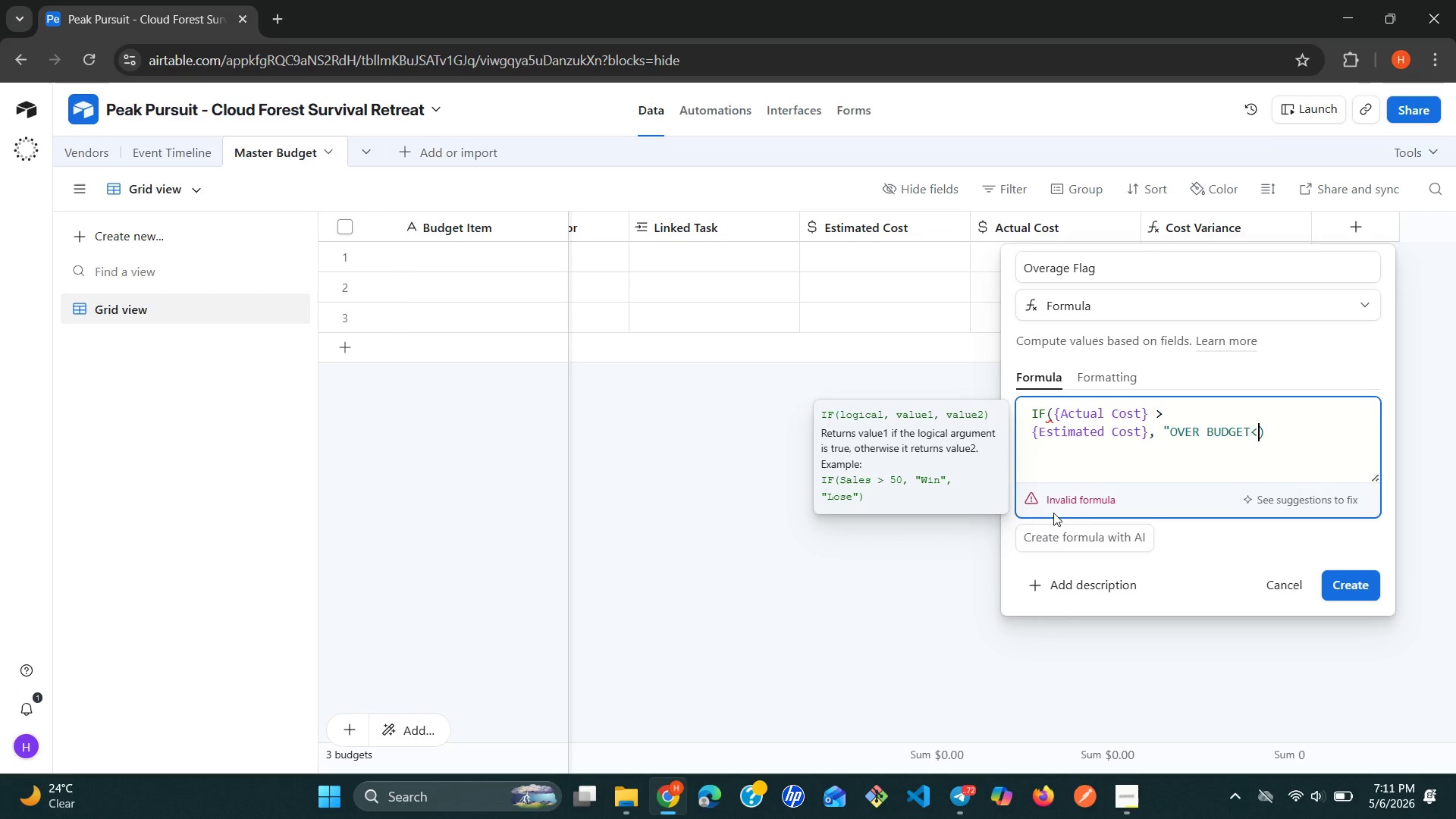 
key(Shift+Space)
 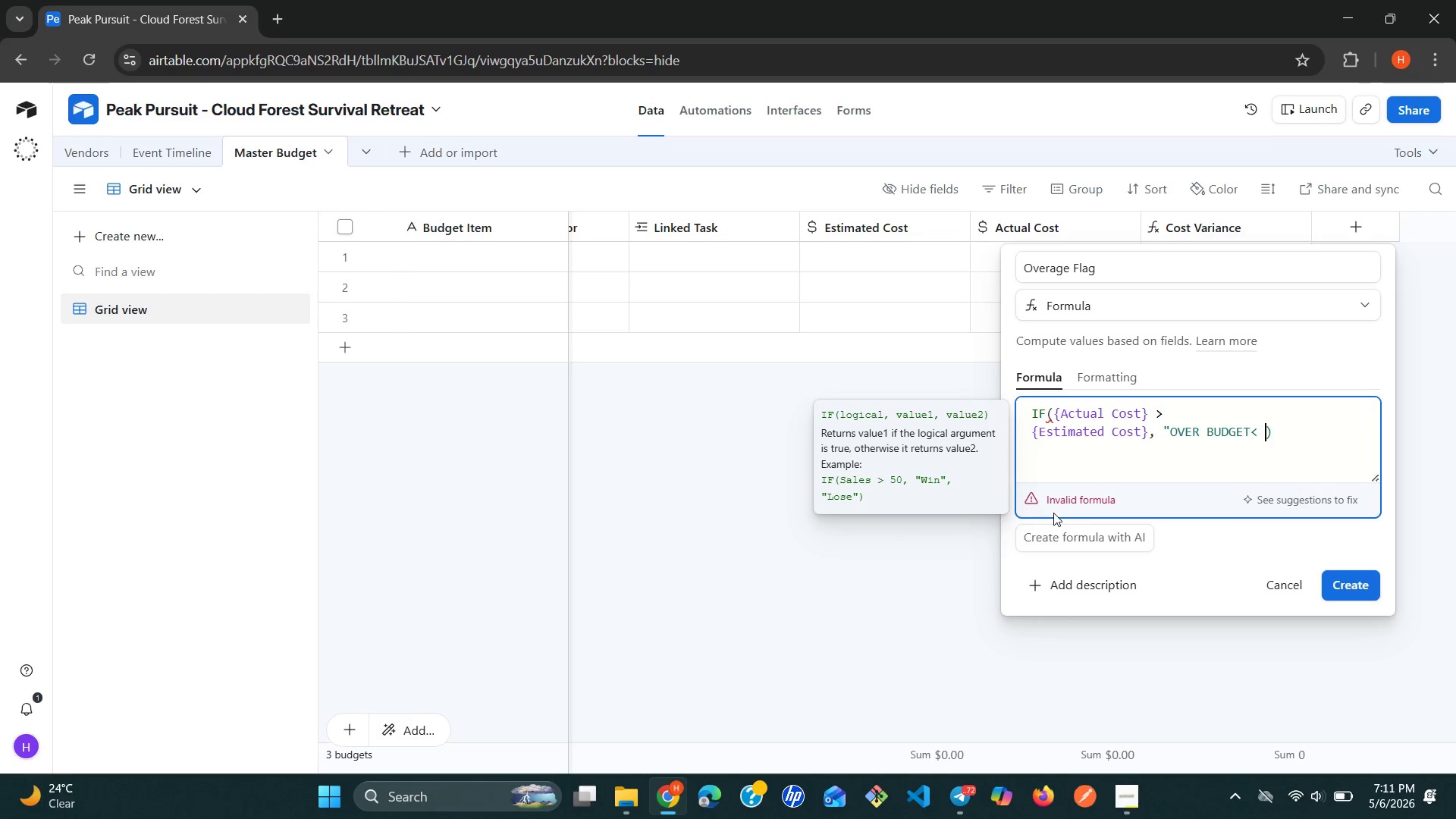 
key(Shift+Backspace)
 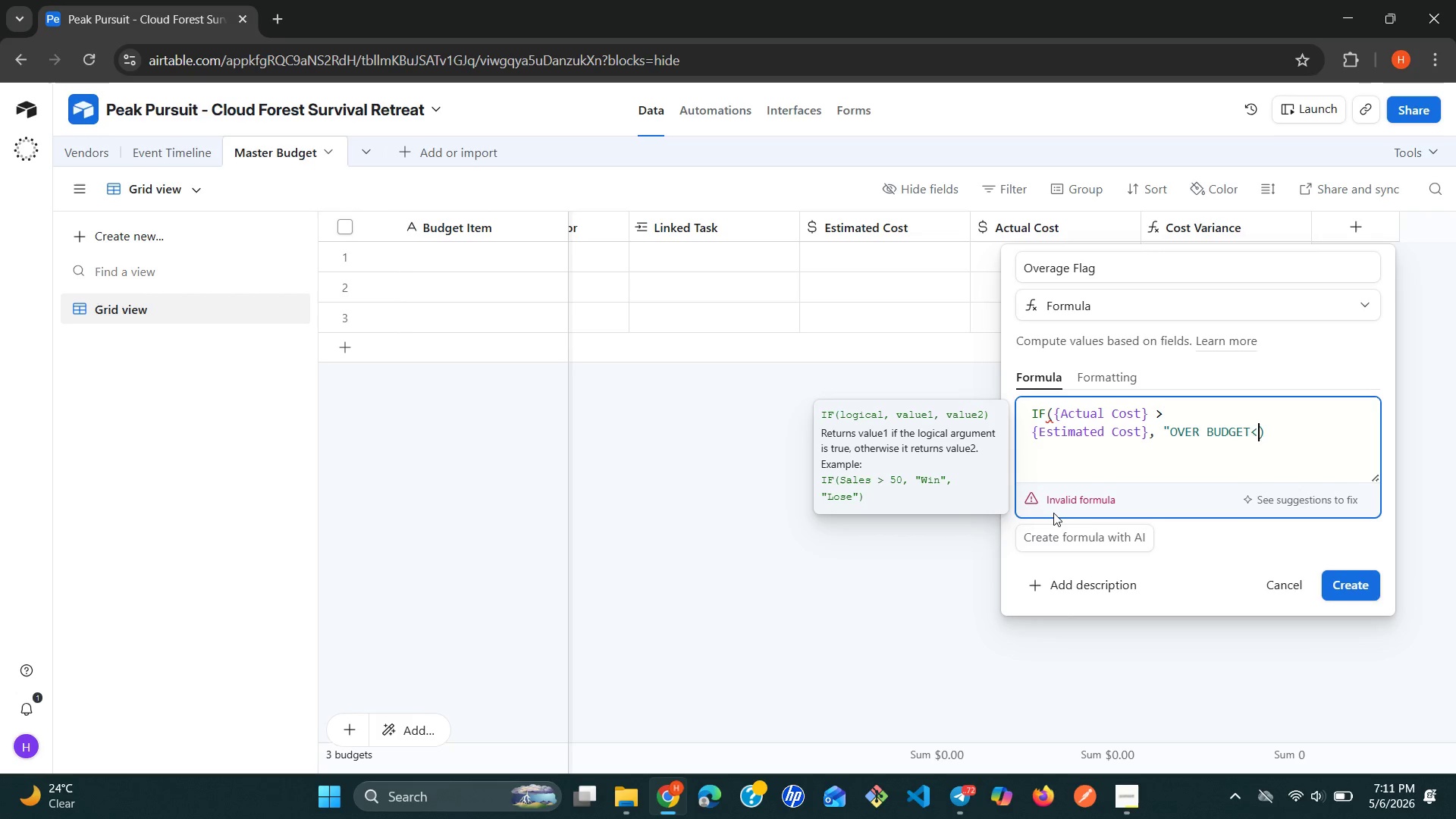 
key(Shift+Backspace)
 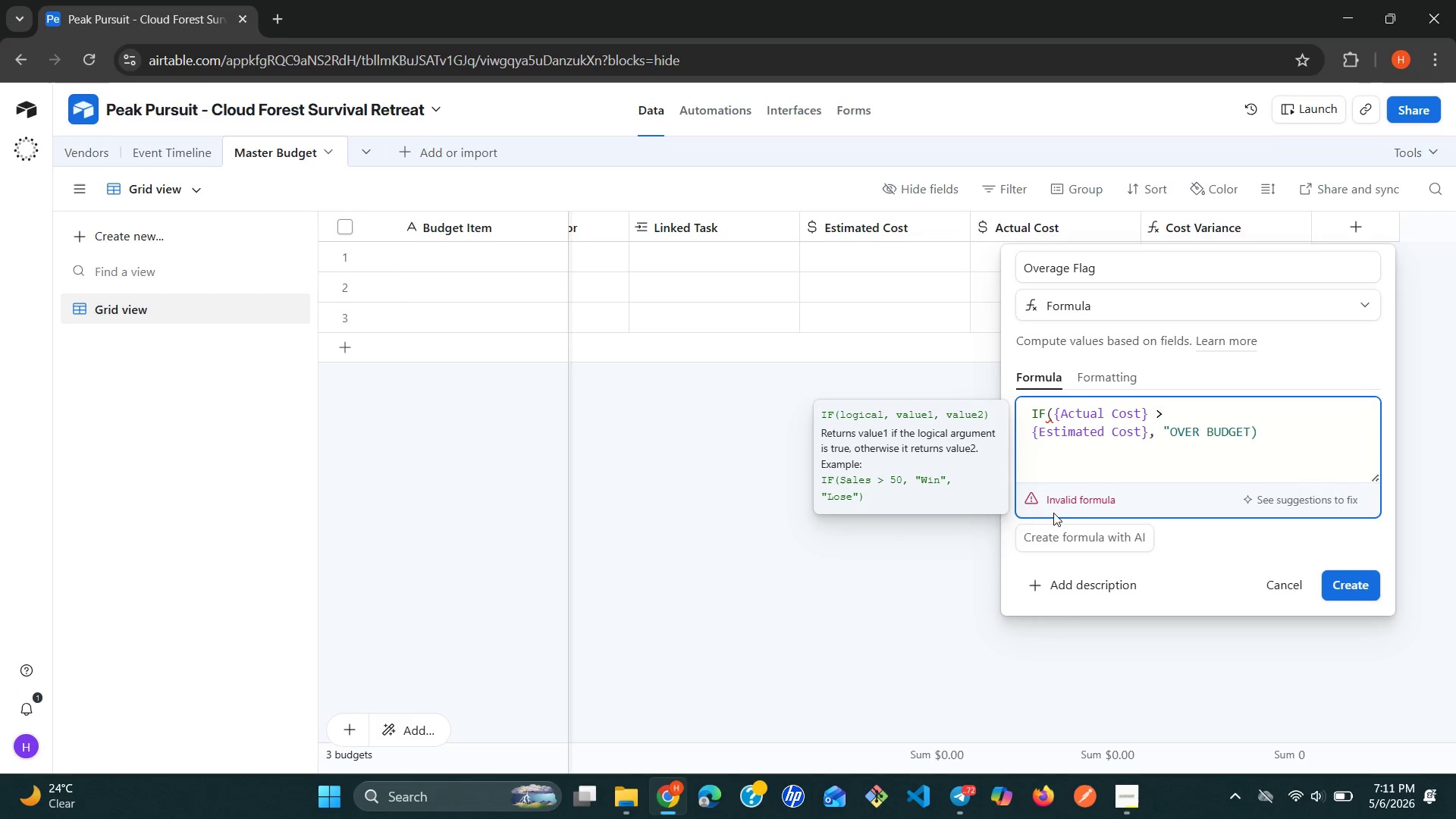 
key(Shift+ShiftRight)
 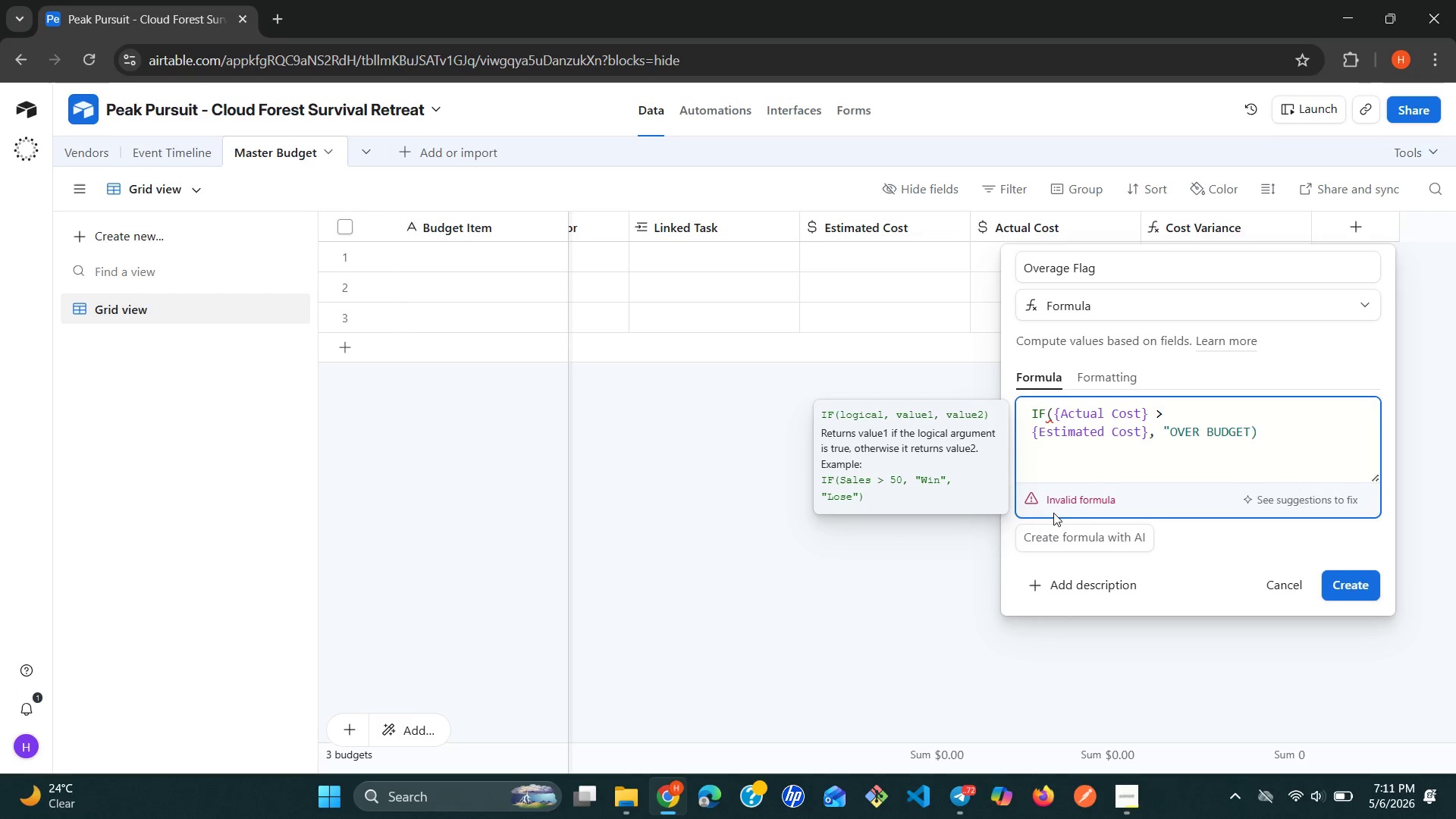 
key(Shift+Quote)
 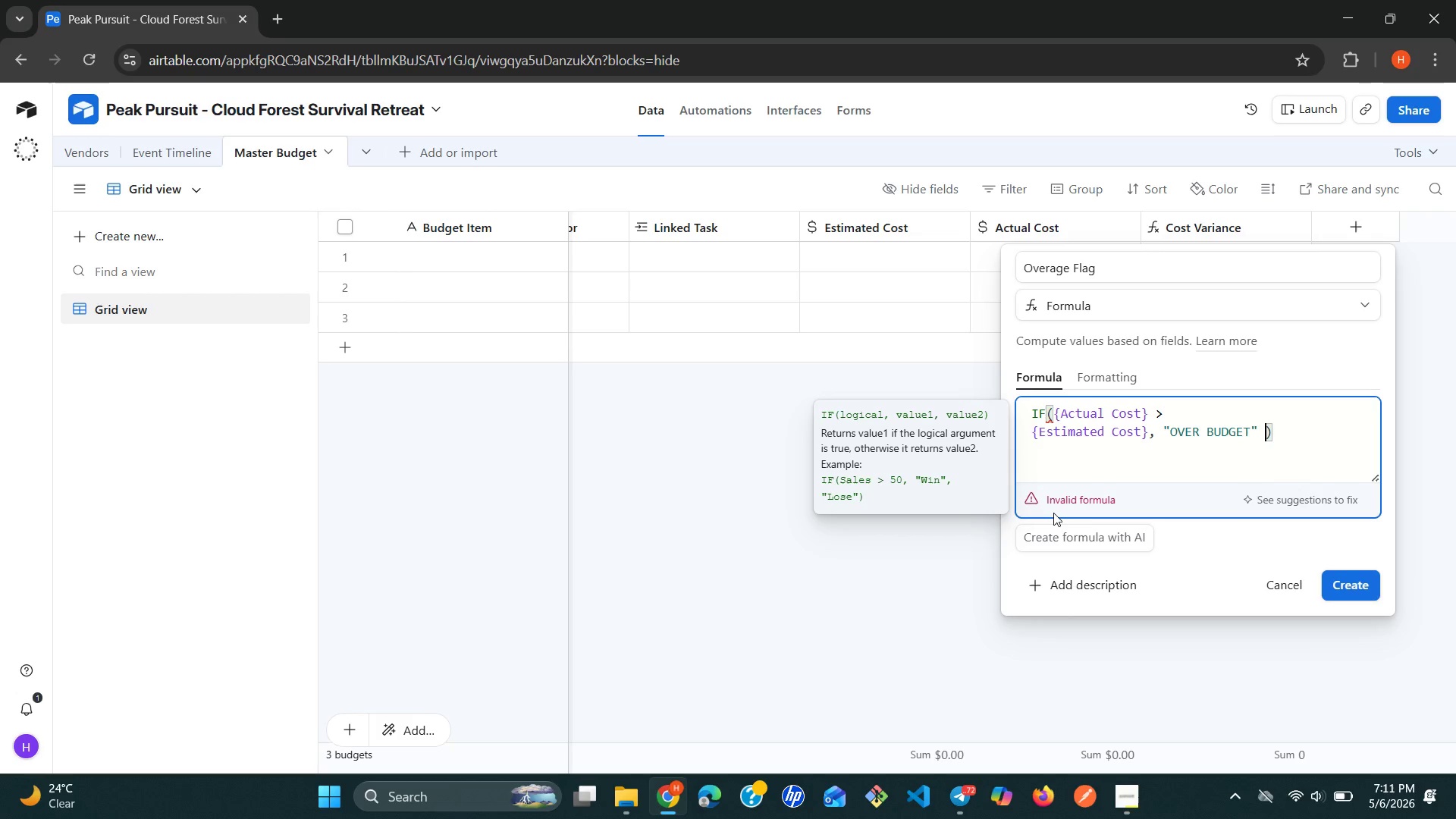 
key(Space)
 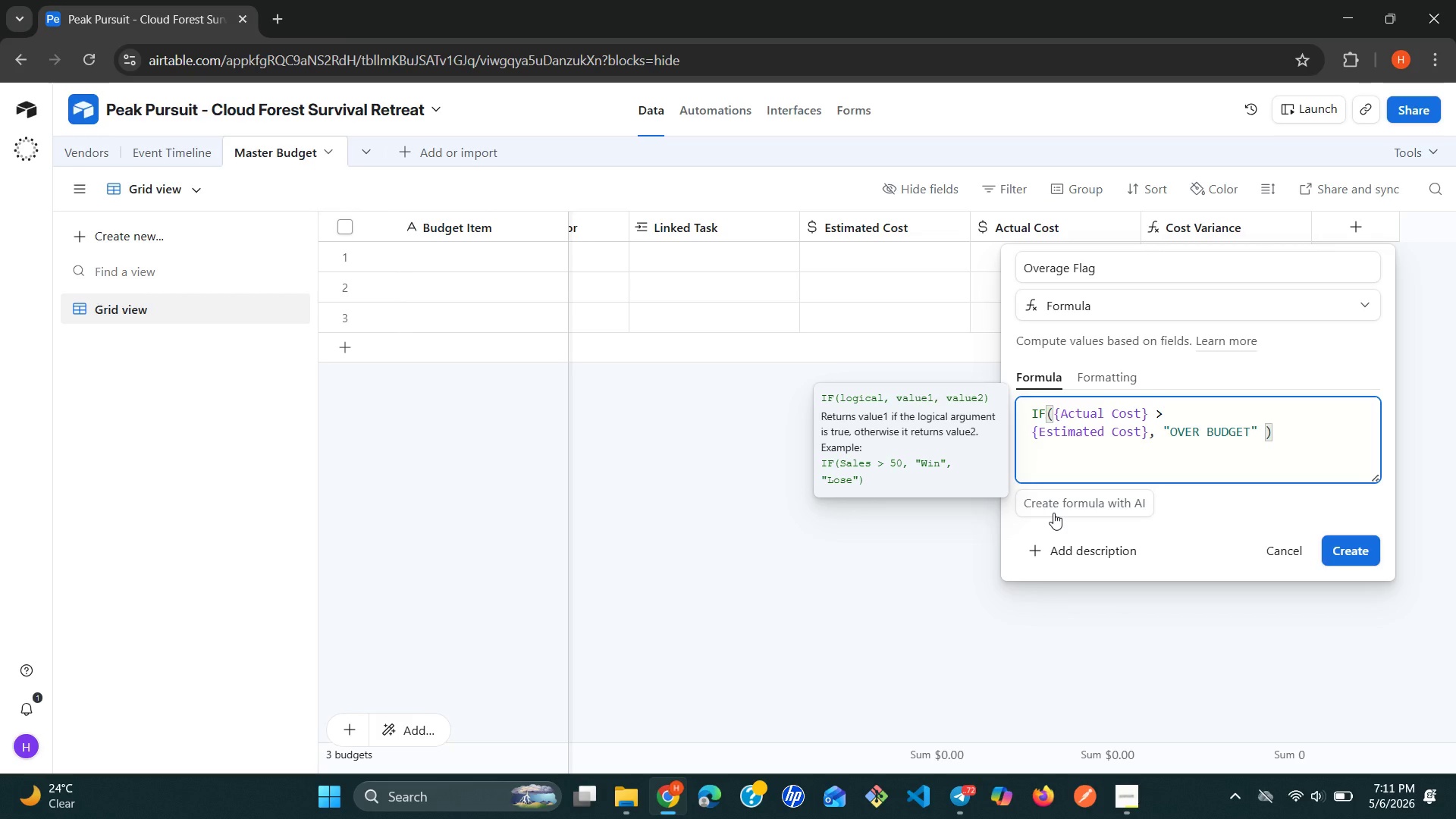 
key(Backspace)
 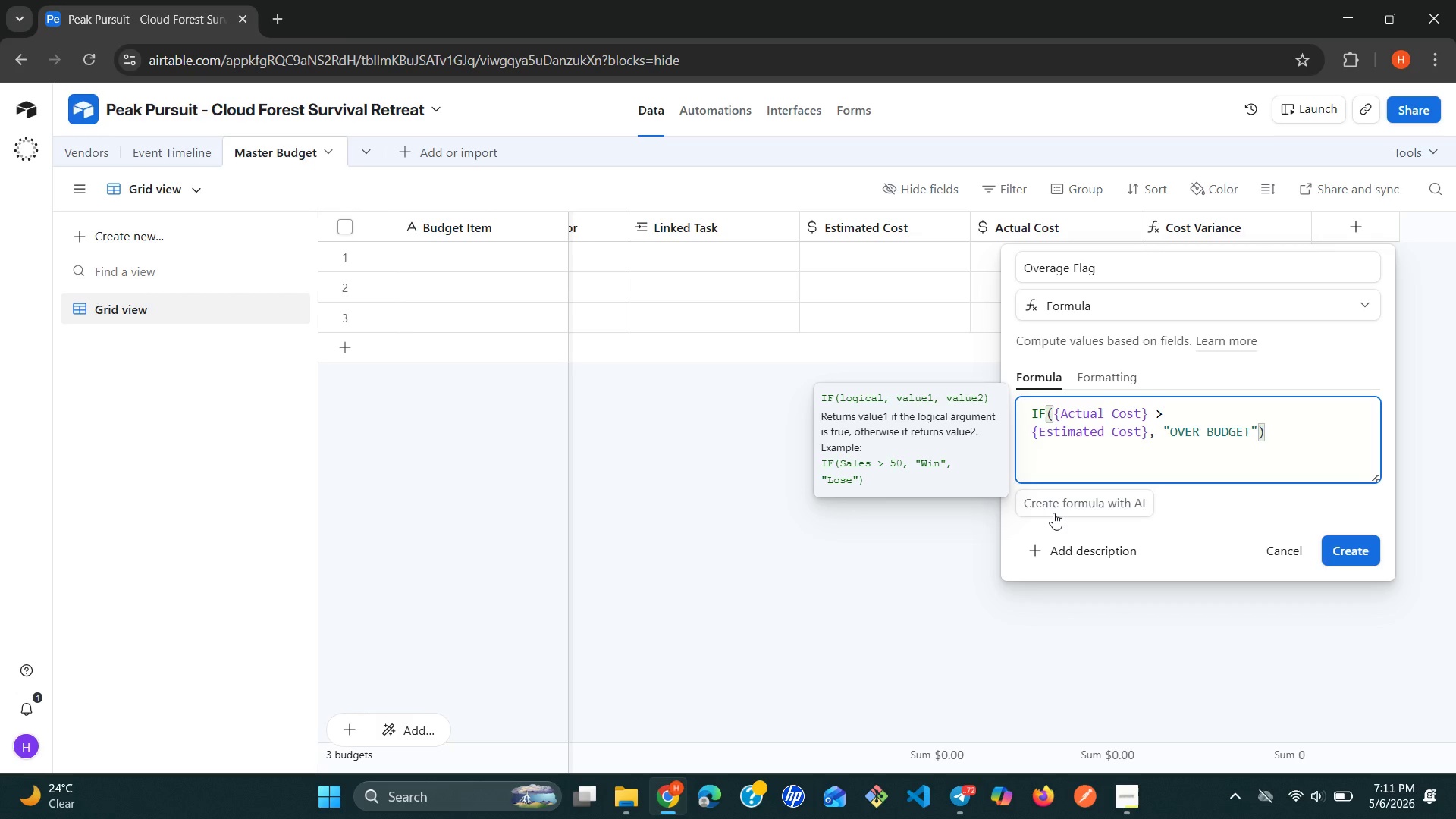 
key(Comma)
 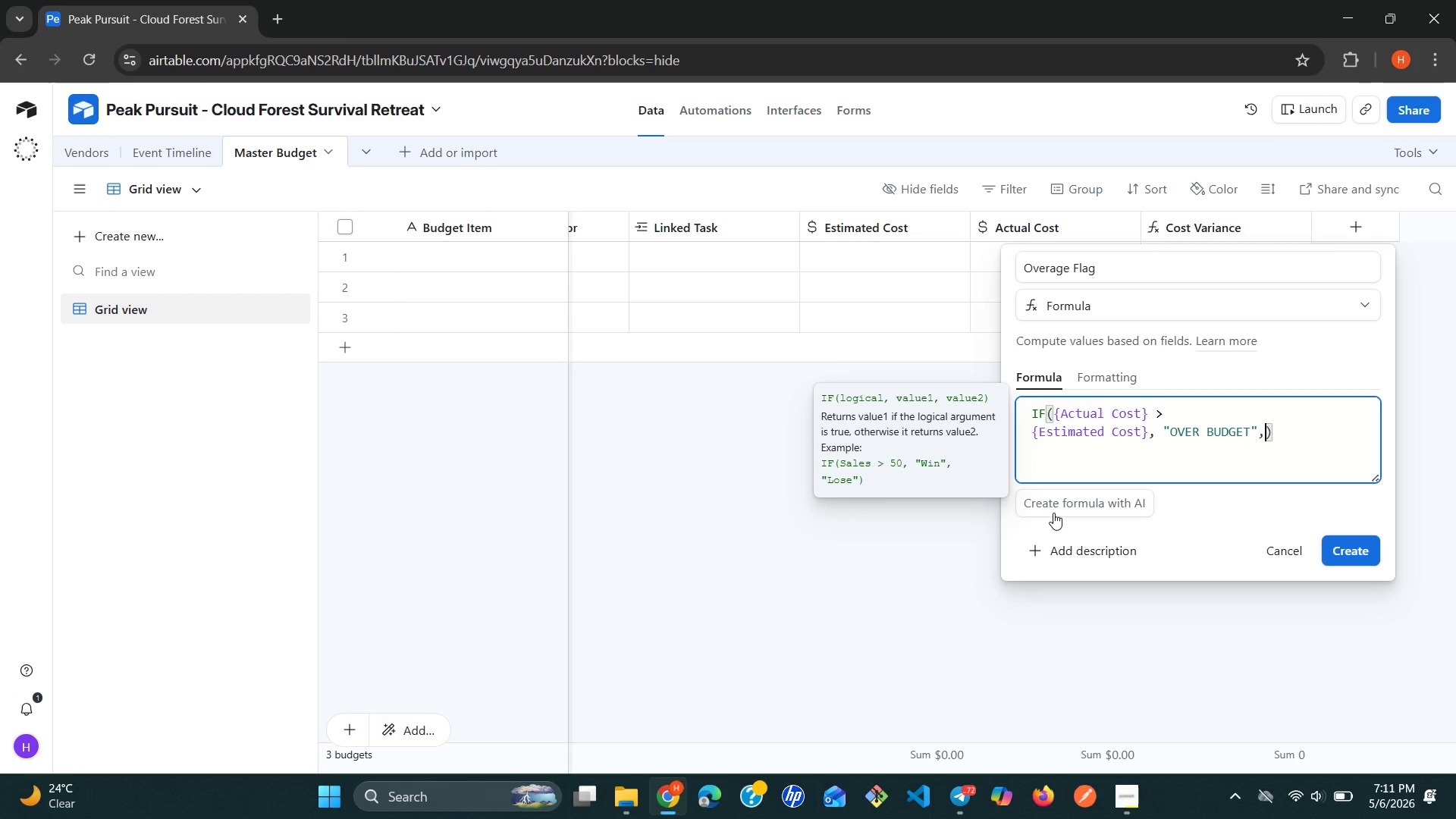 
key(Space)
 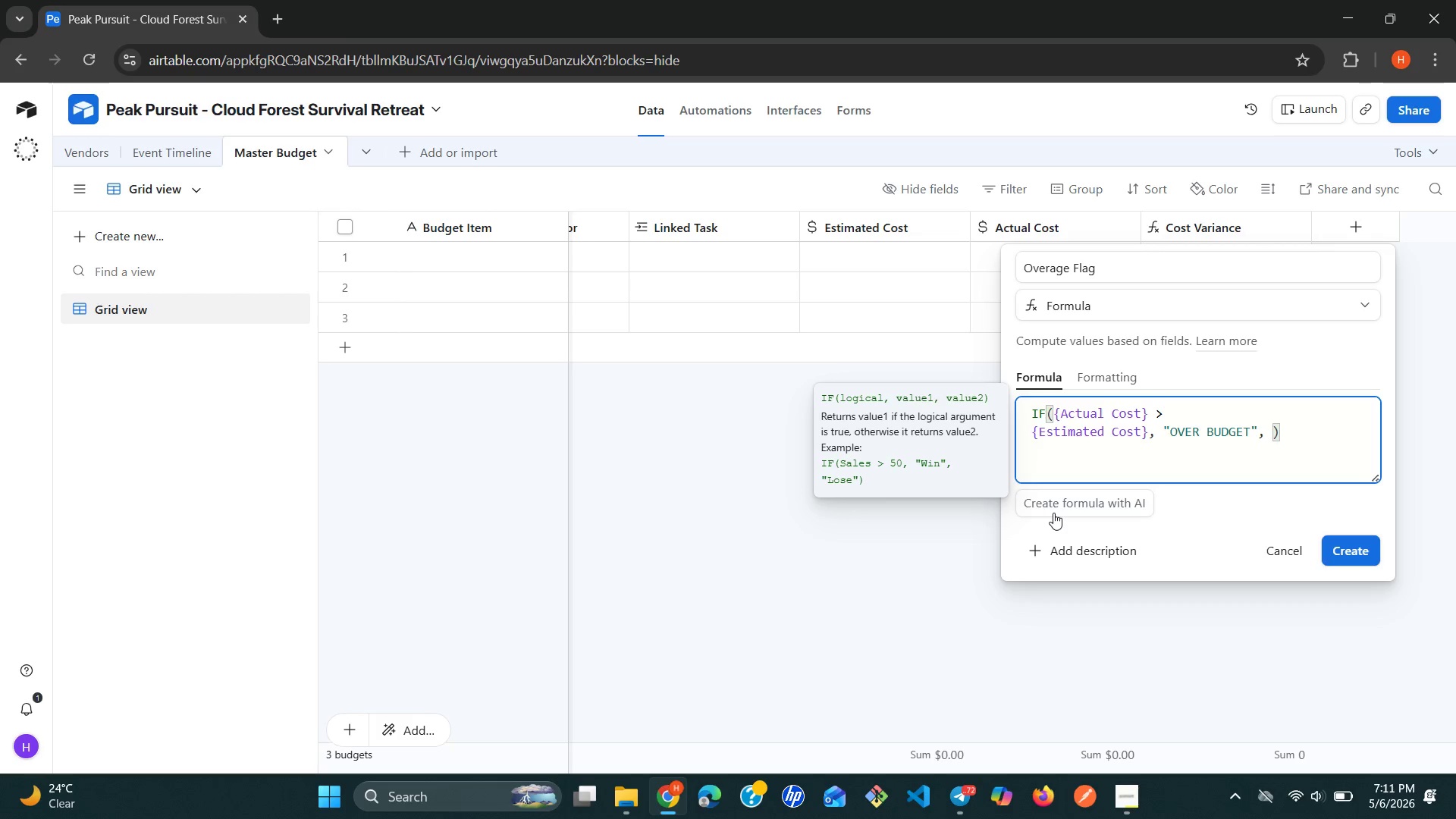 
key(Shift+Quote)
 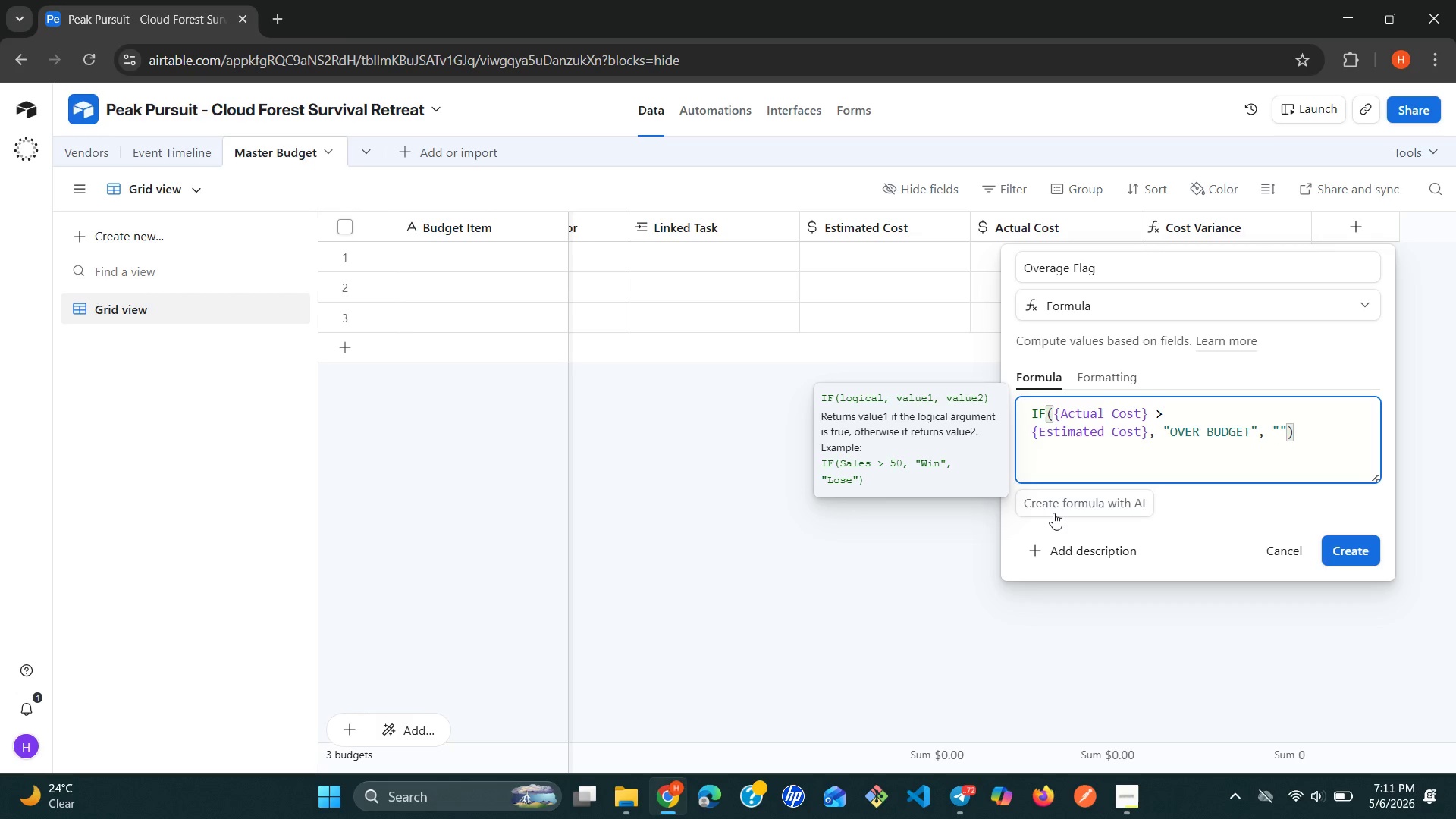 
type(On Track)
 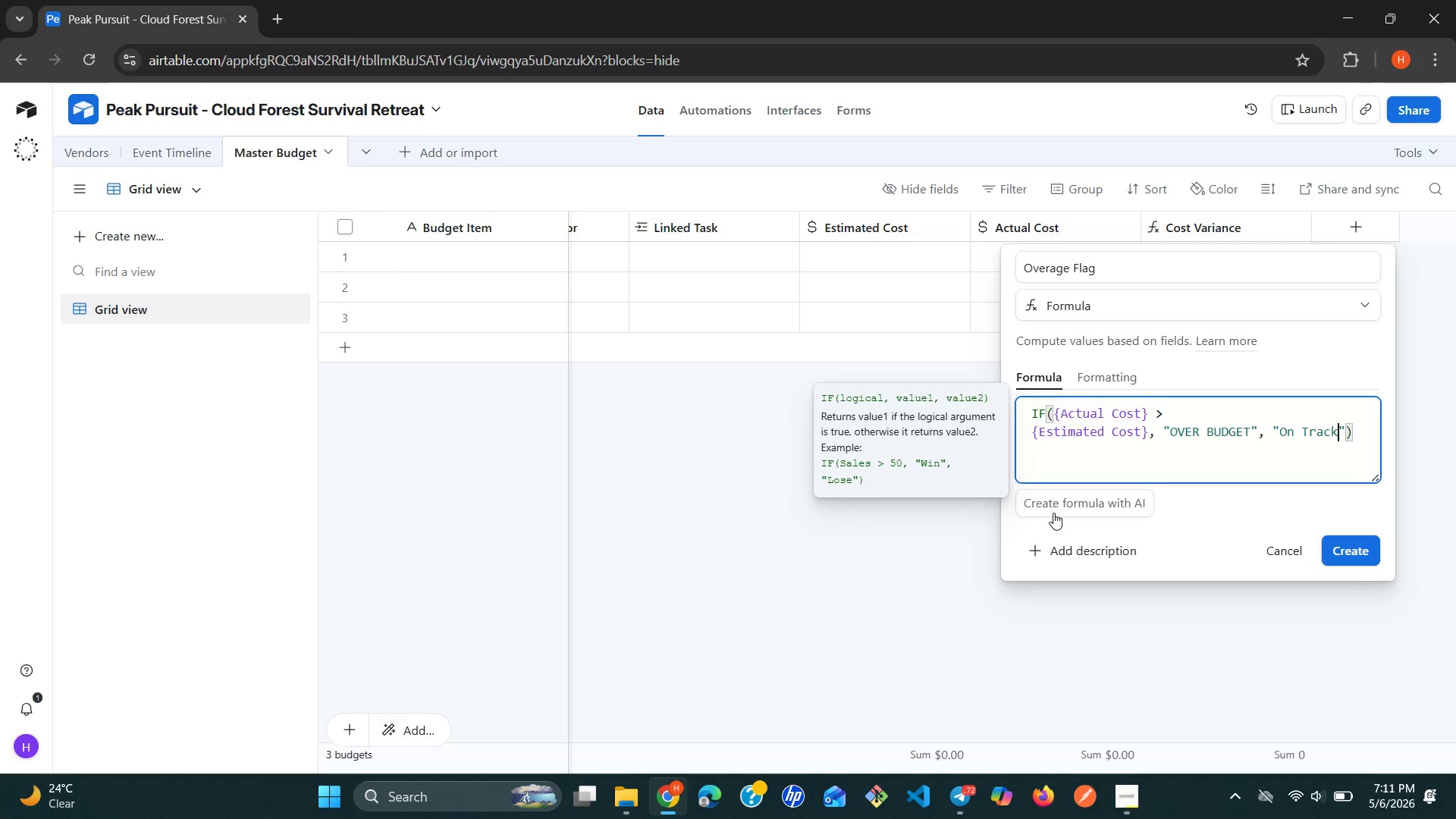 
wait(6.78)
 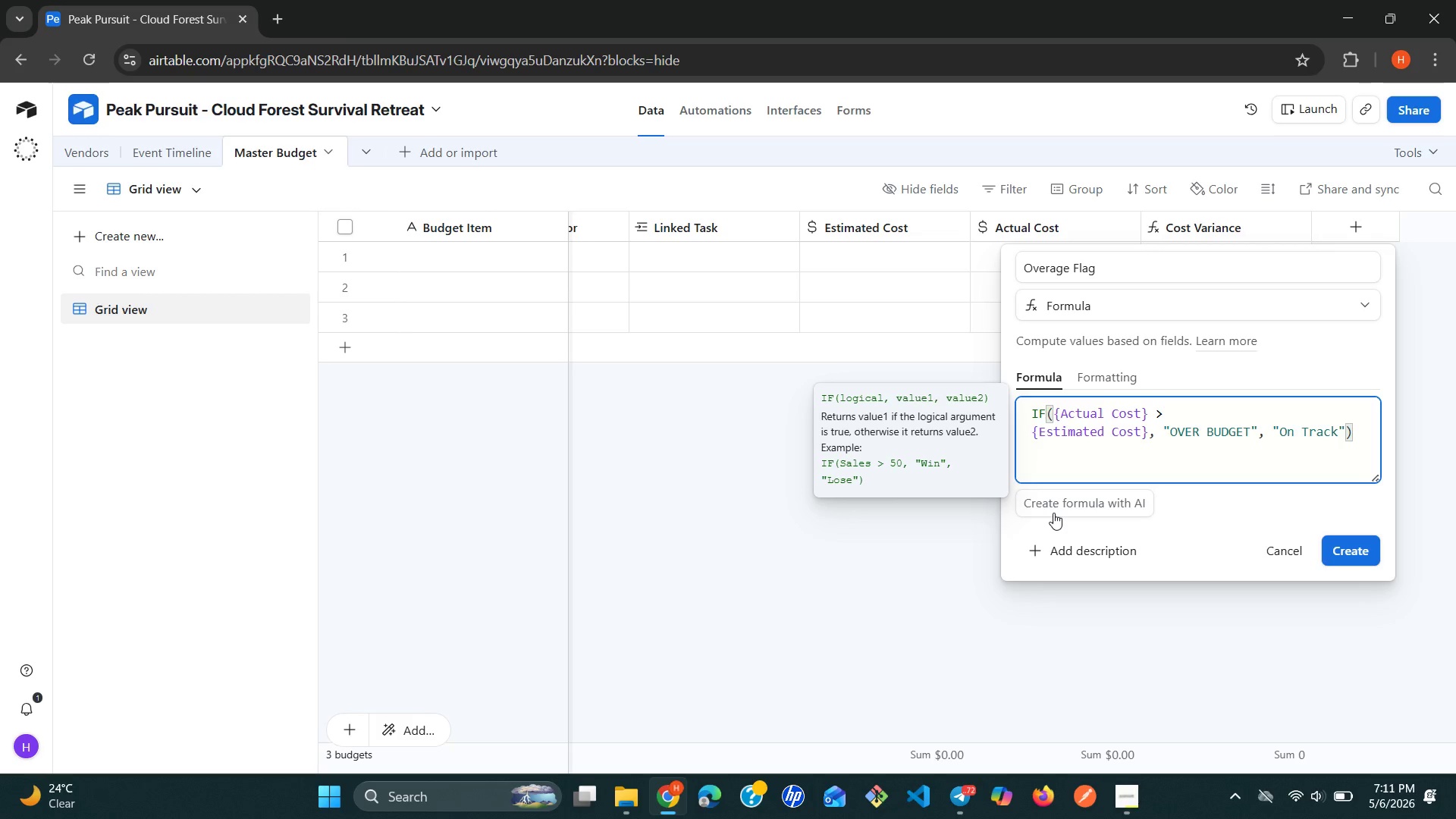 
left_click([1170, 468])
 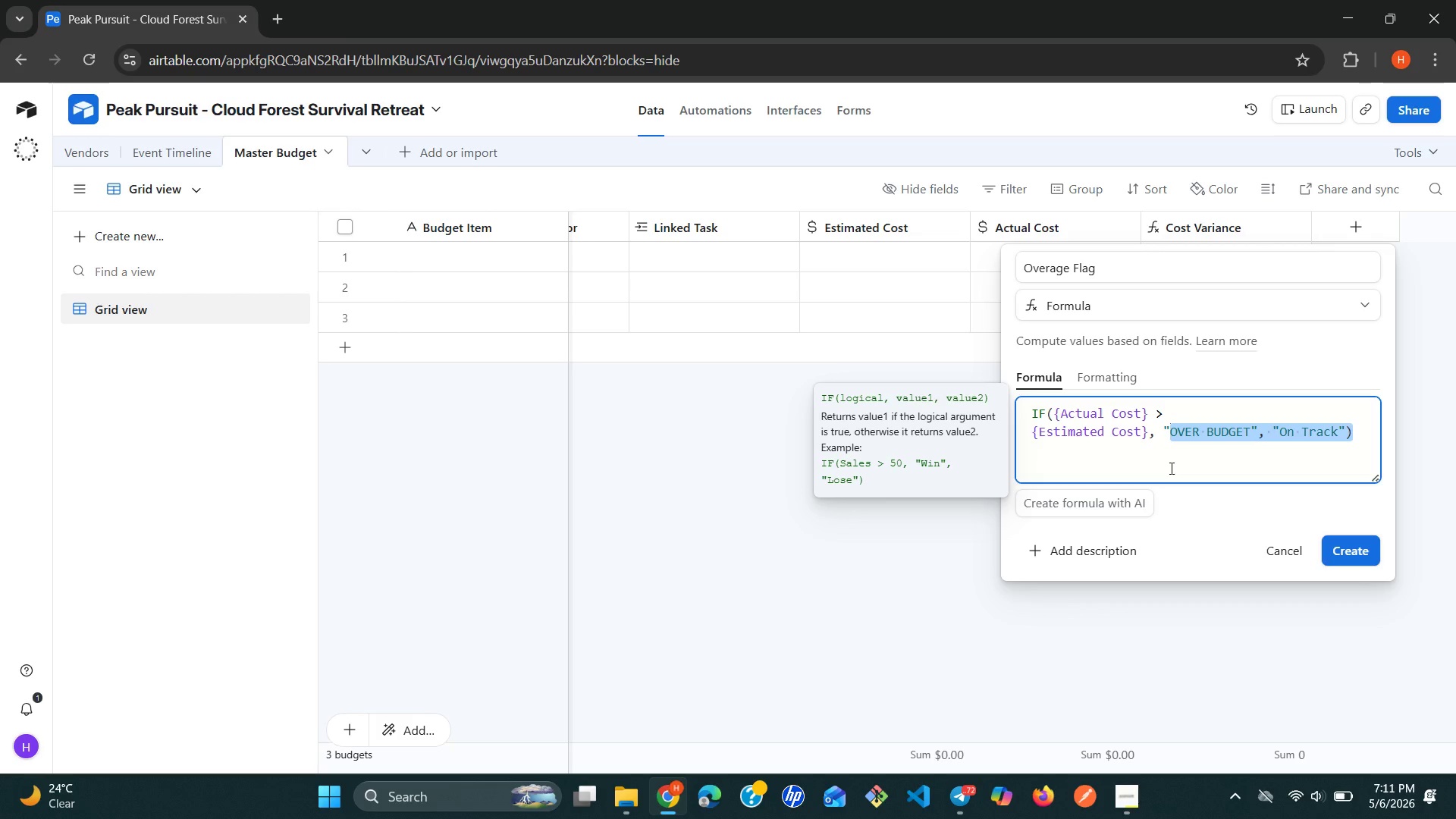 
left_click([1170, 468])
 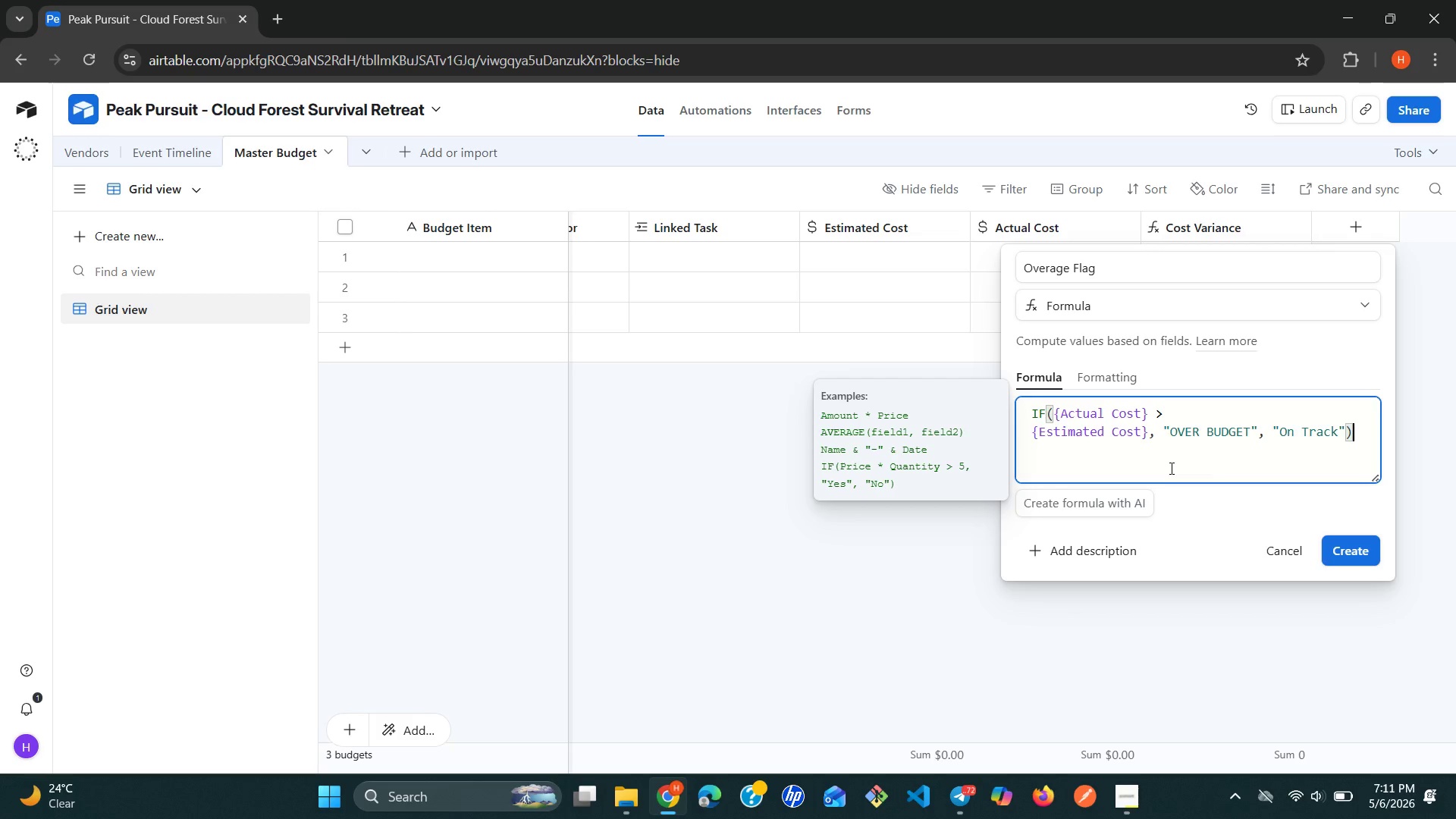 
wait(12.16)
 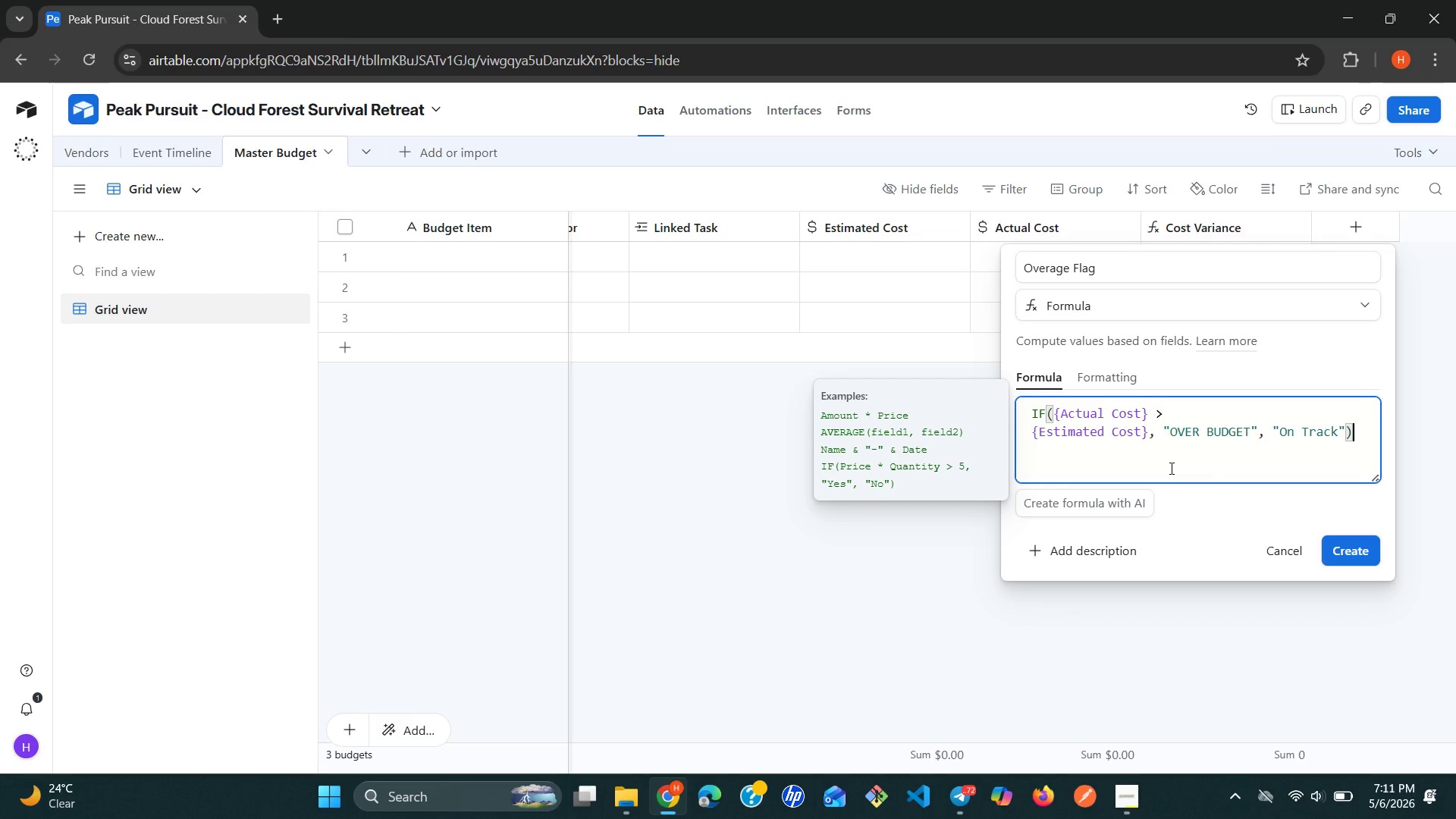 
left_click([1348, 555])
 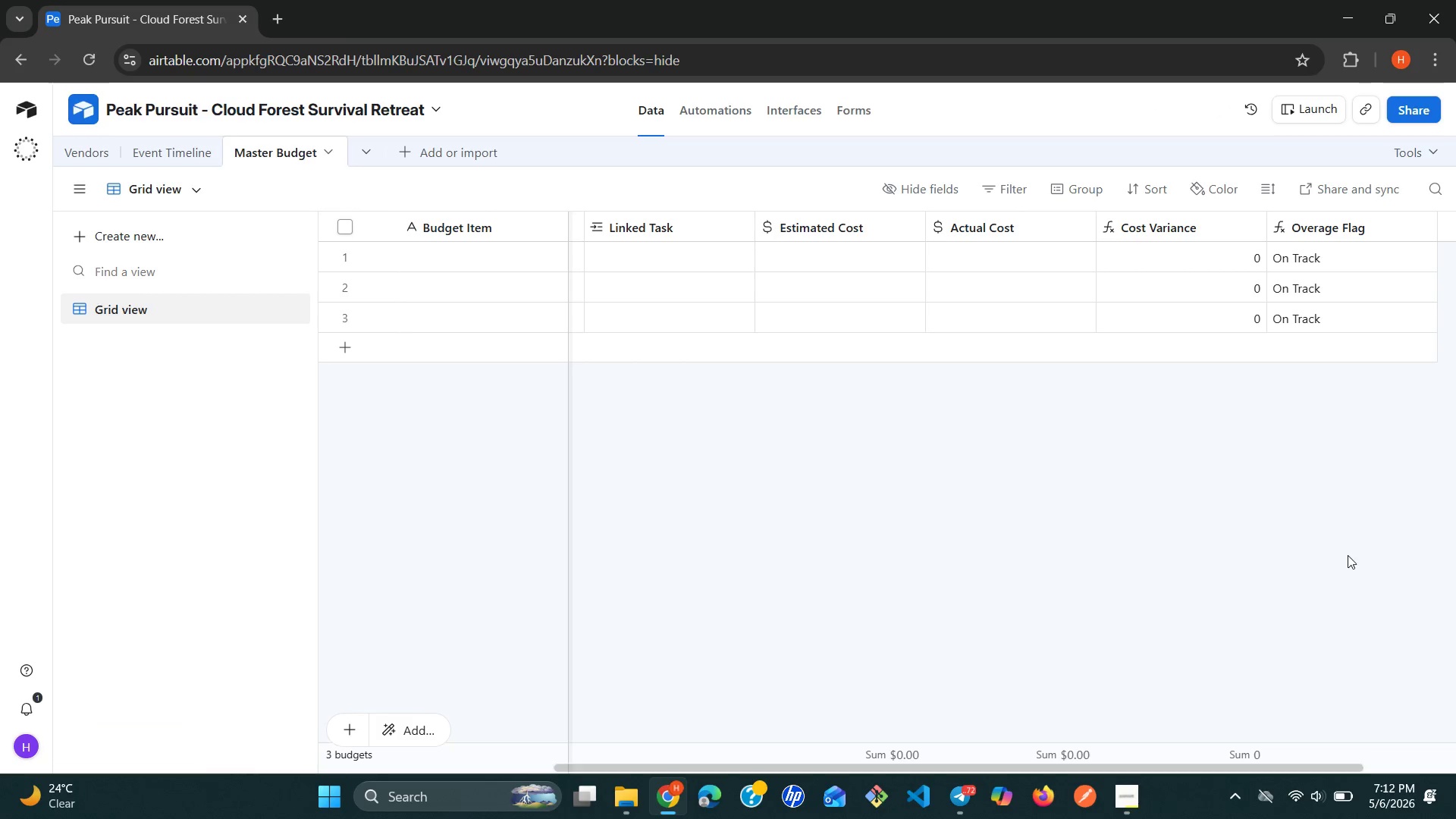 
wait(14.92)
 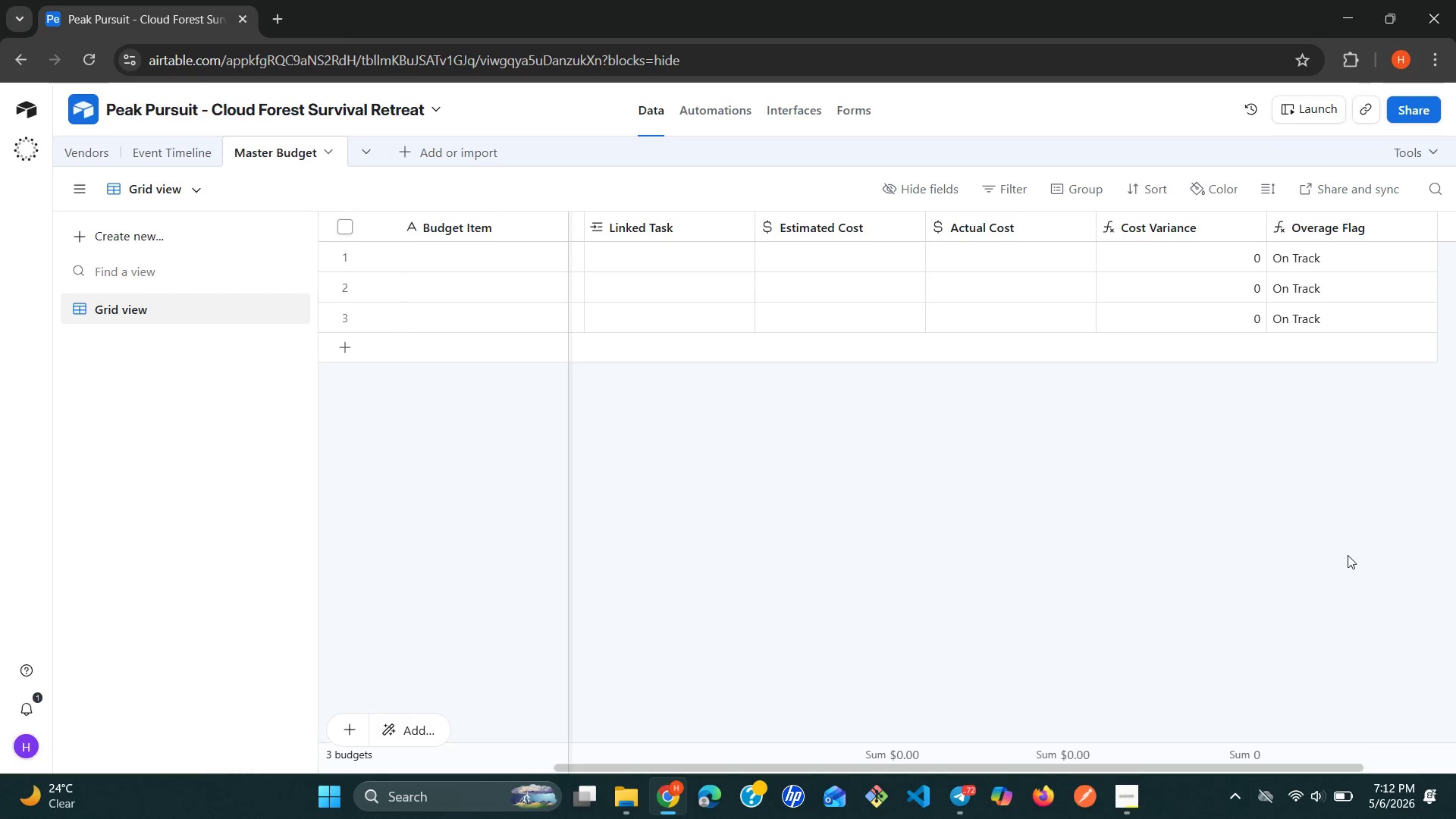 
left_click([1355, 236])
 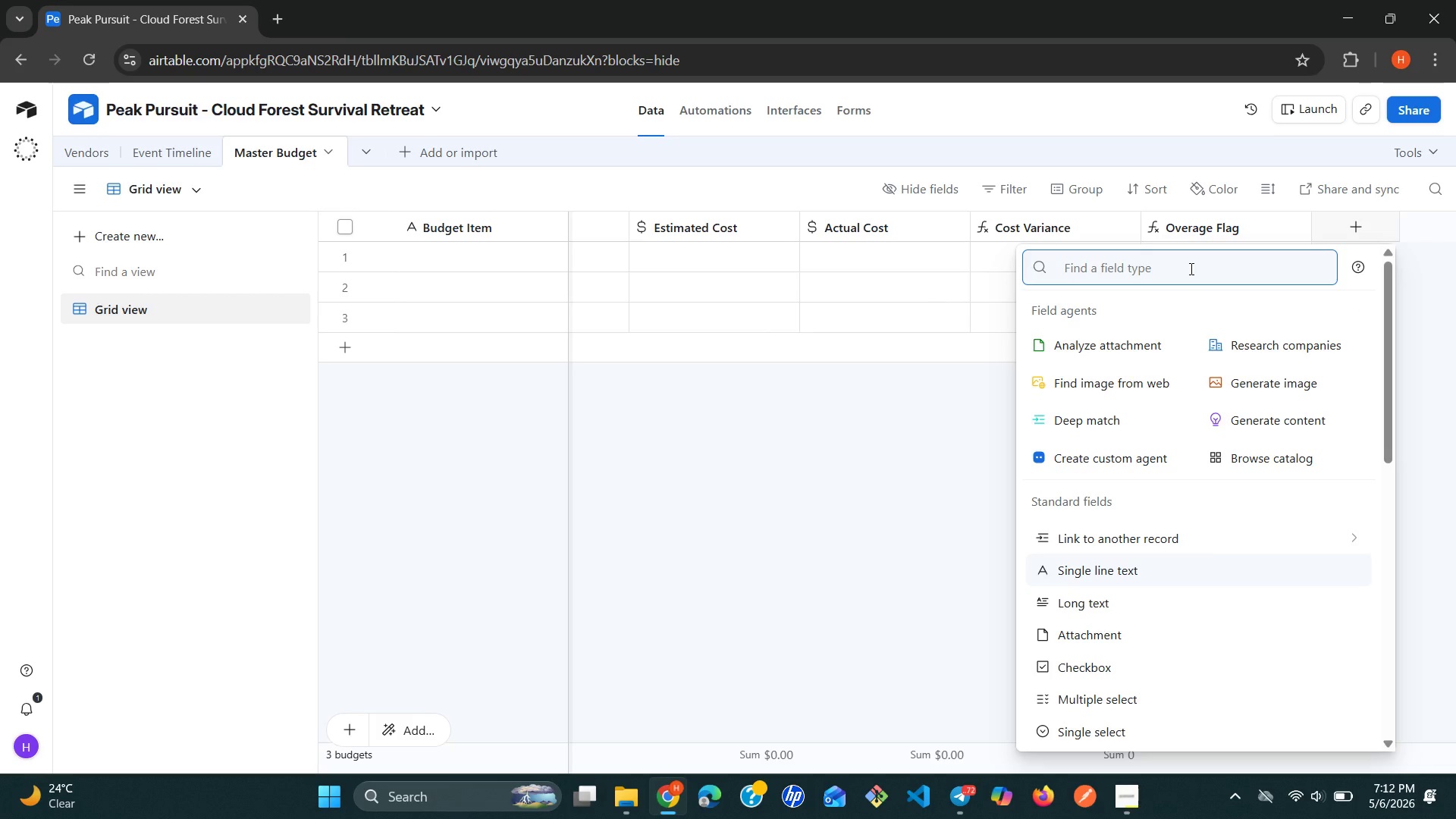 
type(form)
 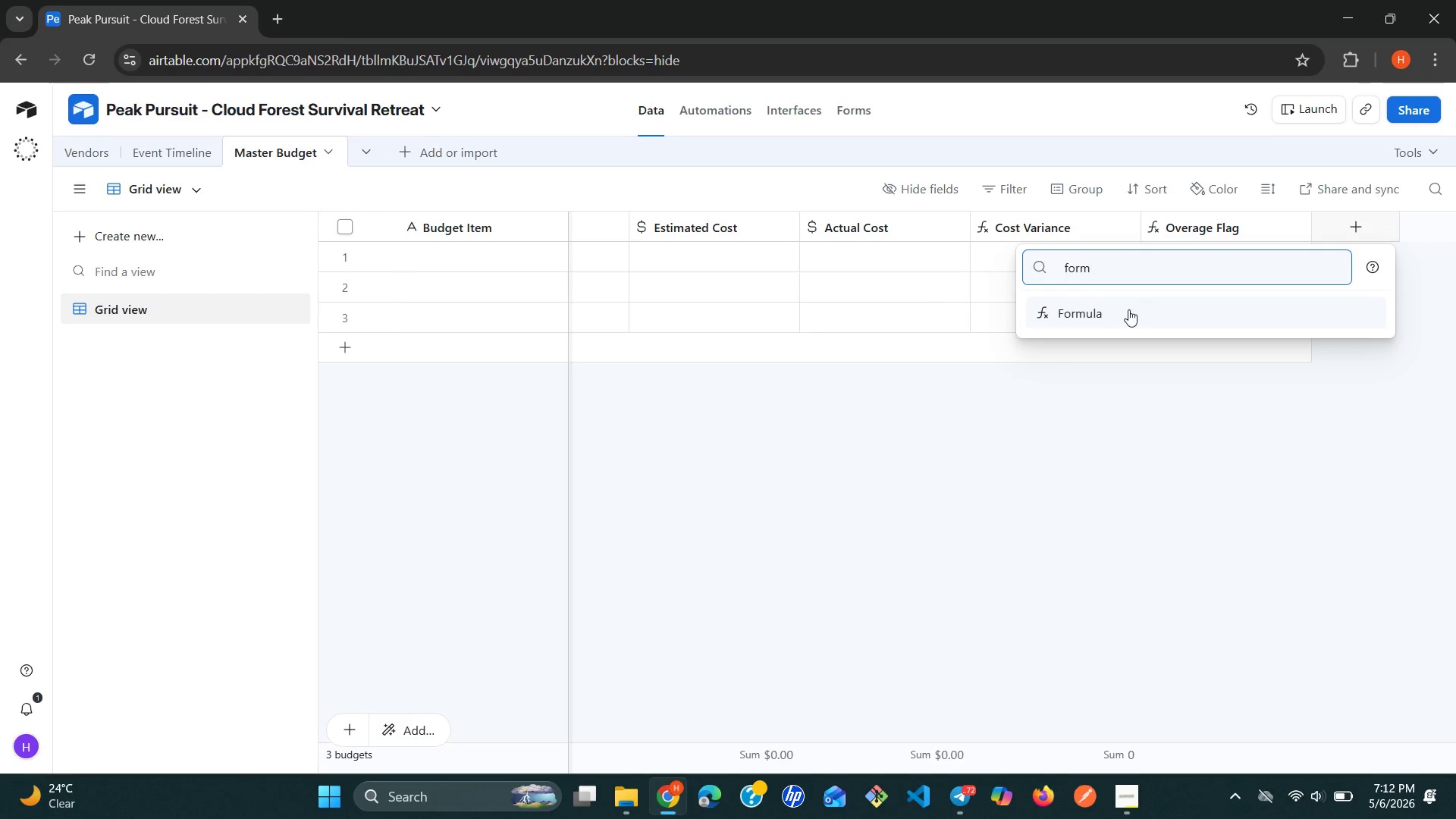 
left_click([1106, 327])
 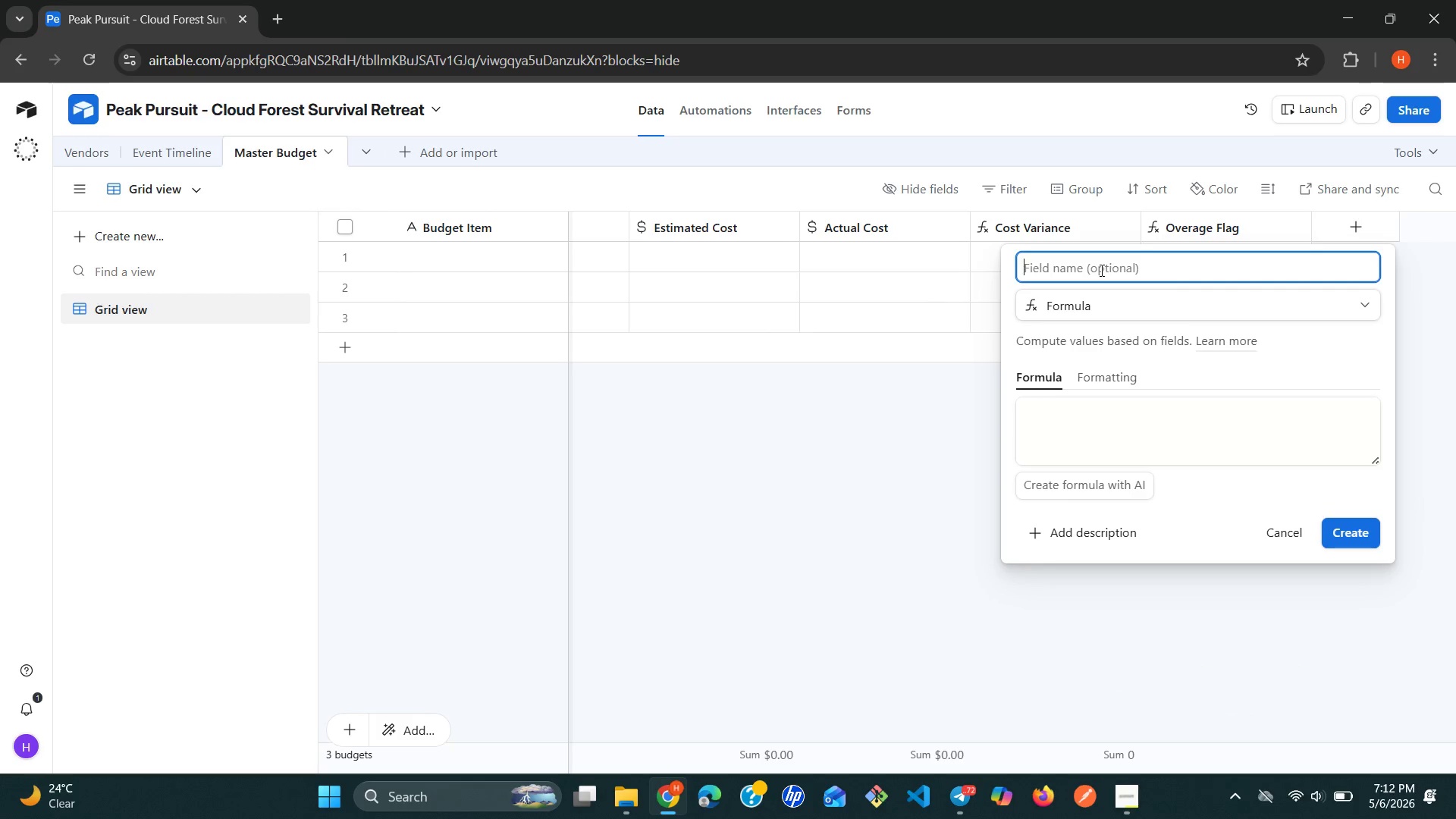 
type(Variance )
 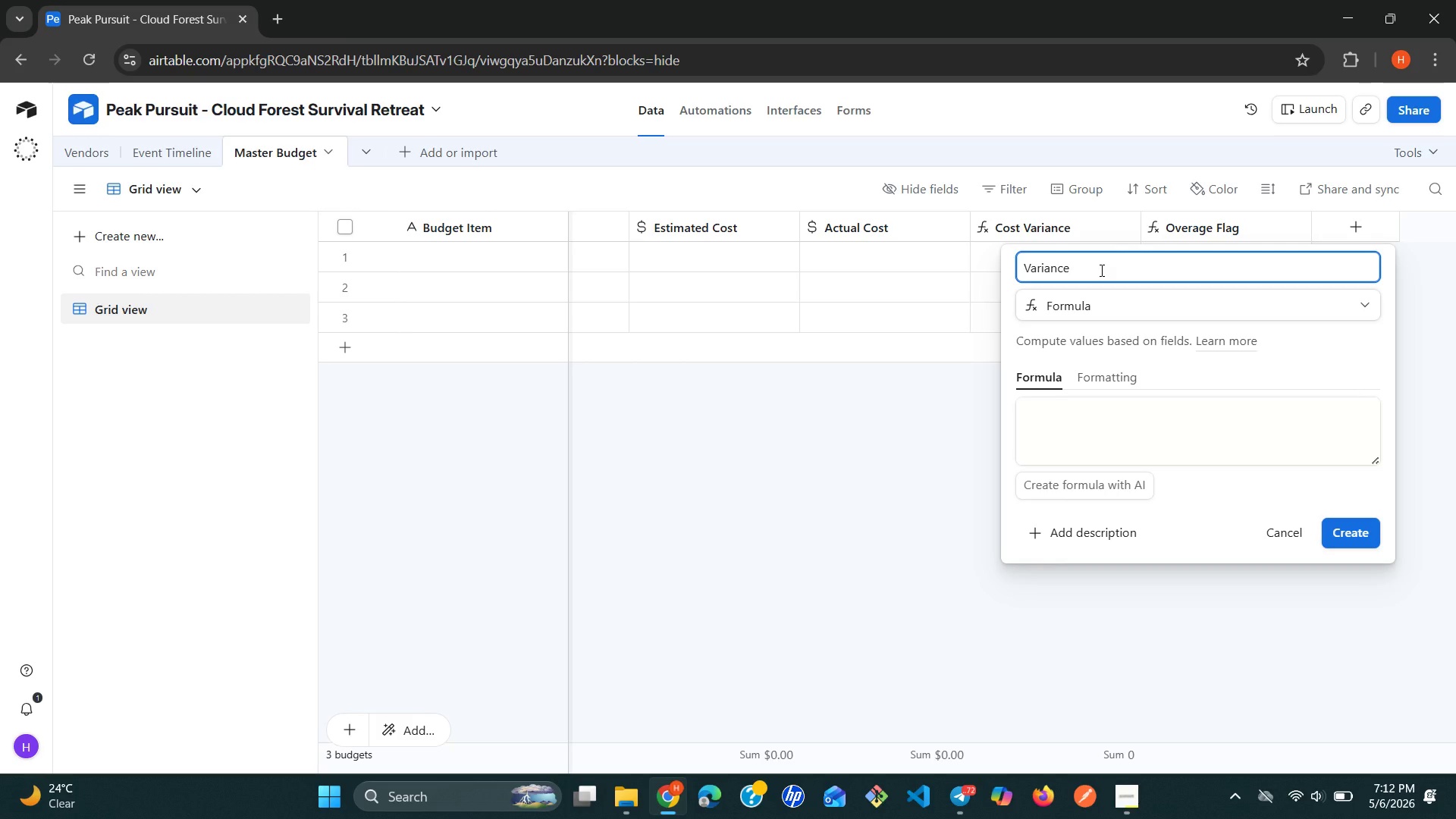 
key(Shift+5)
 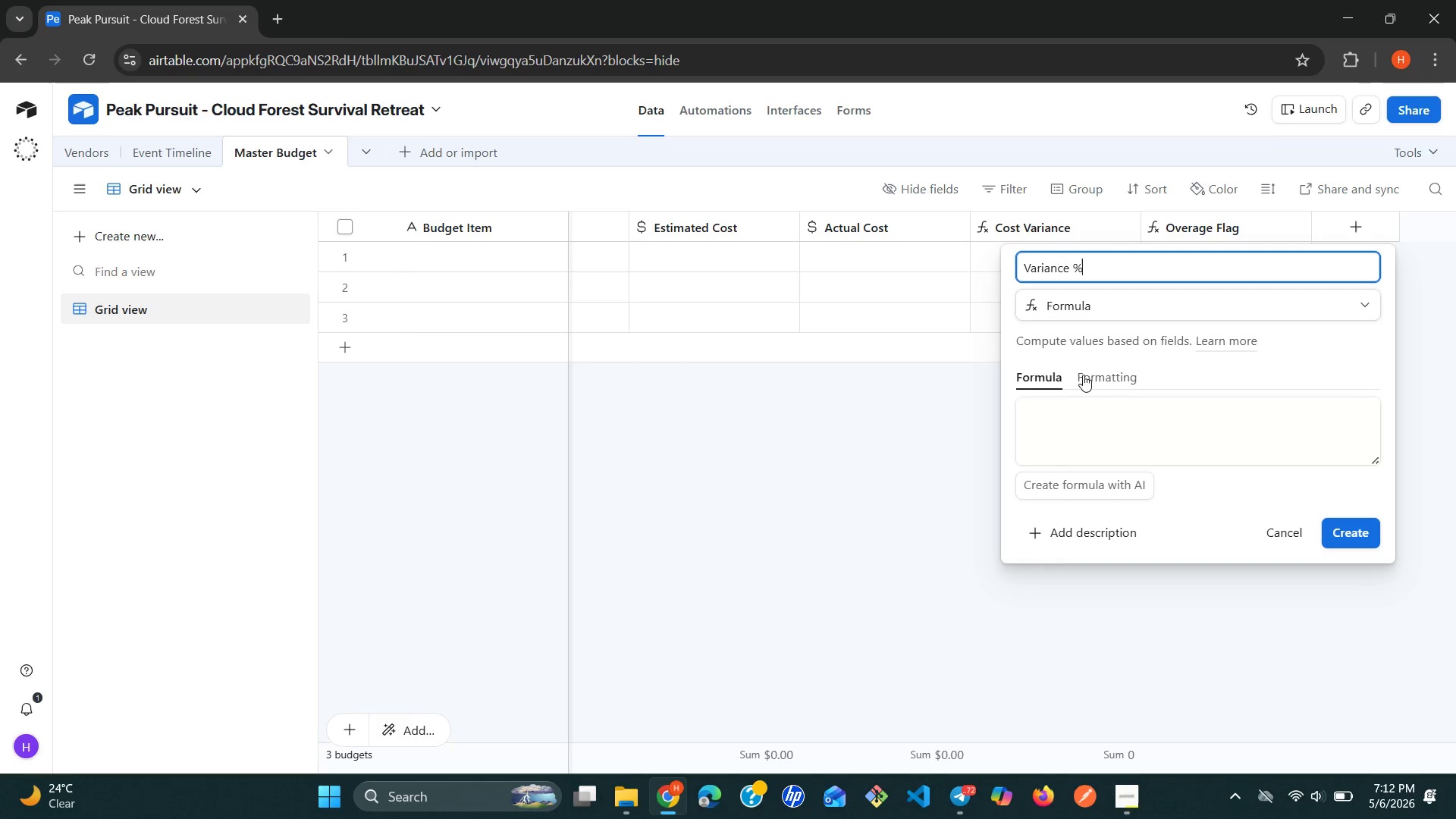 
left_click([1081, 387])
 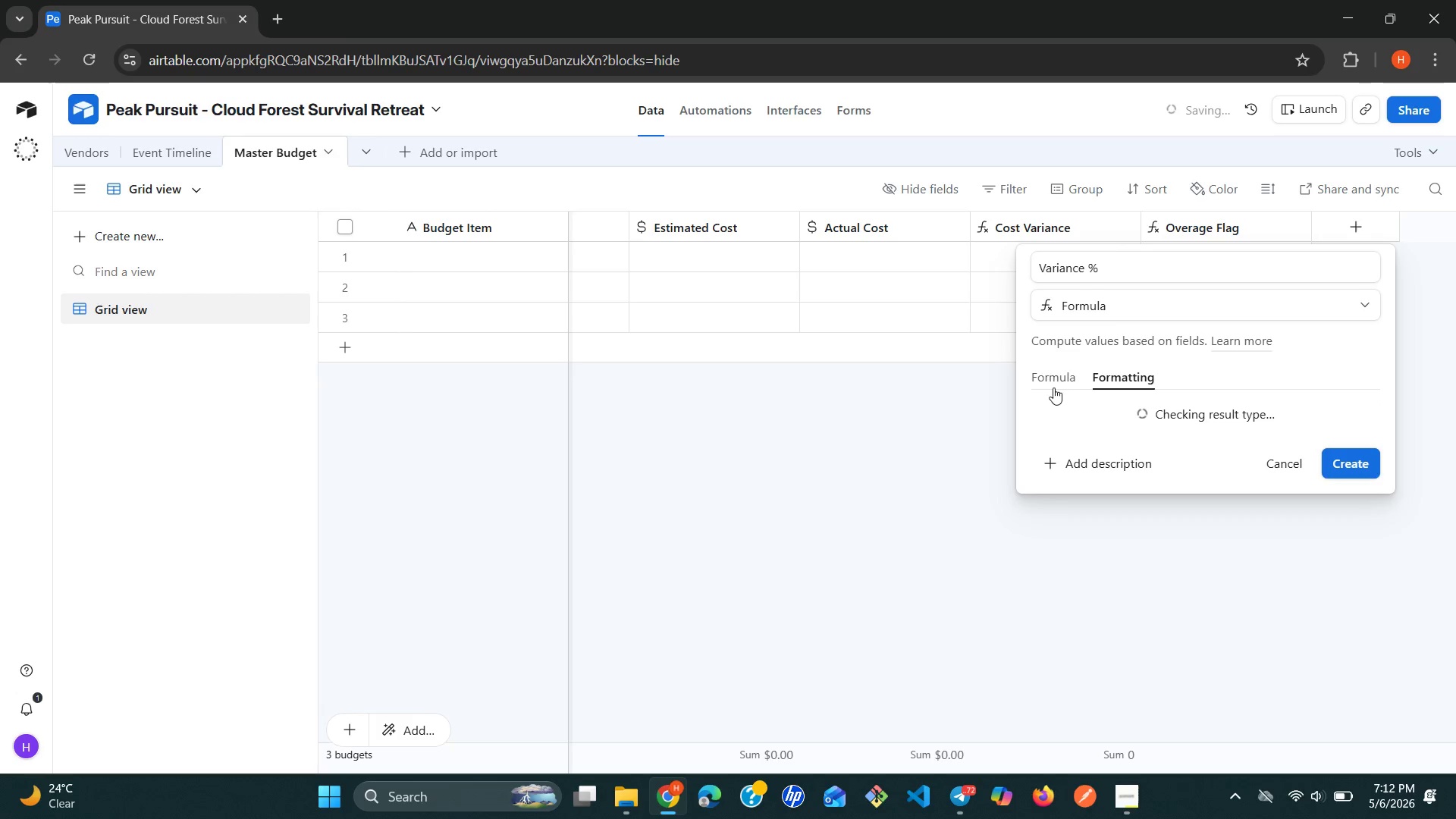 
left_click([1050, 383])
 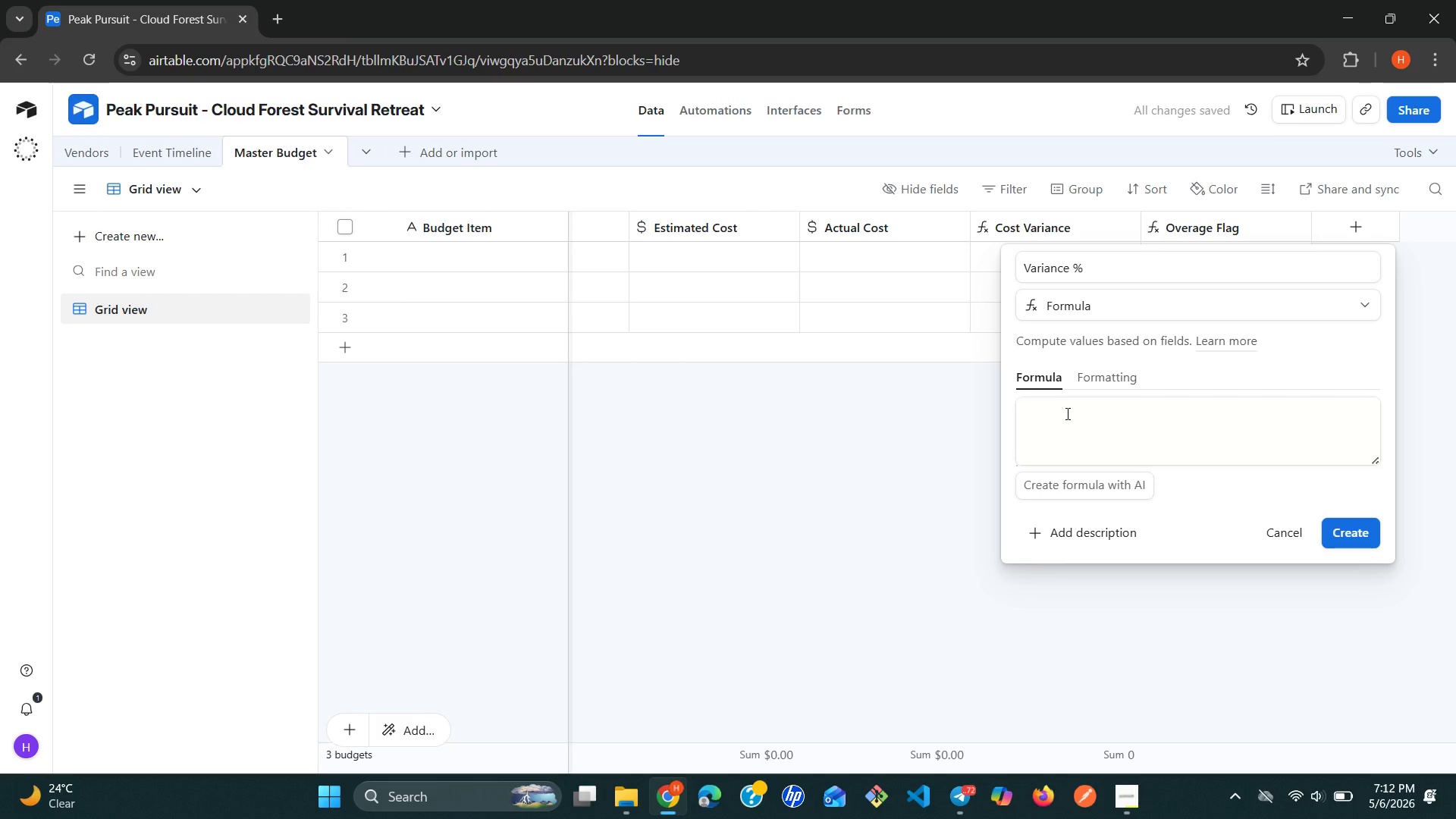 
left_click([1066, 417])
 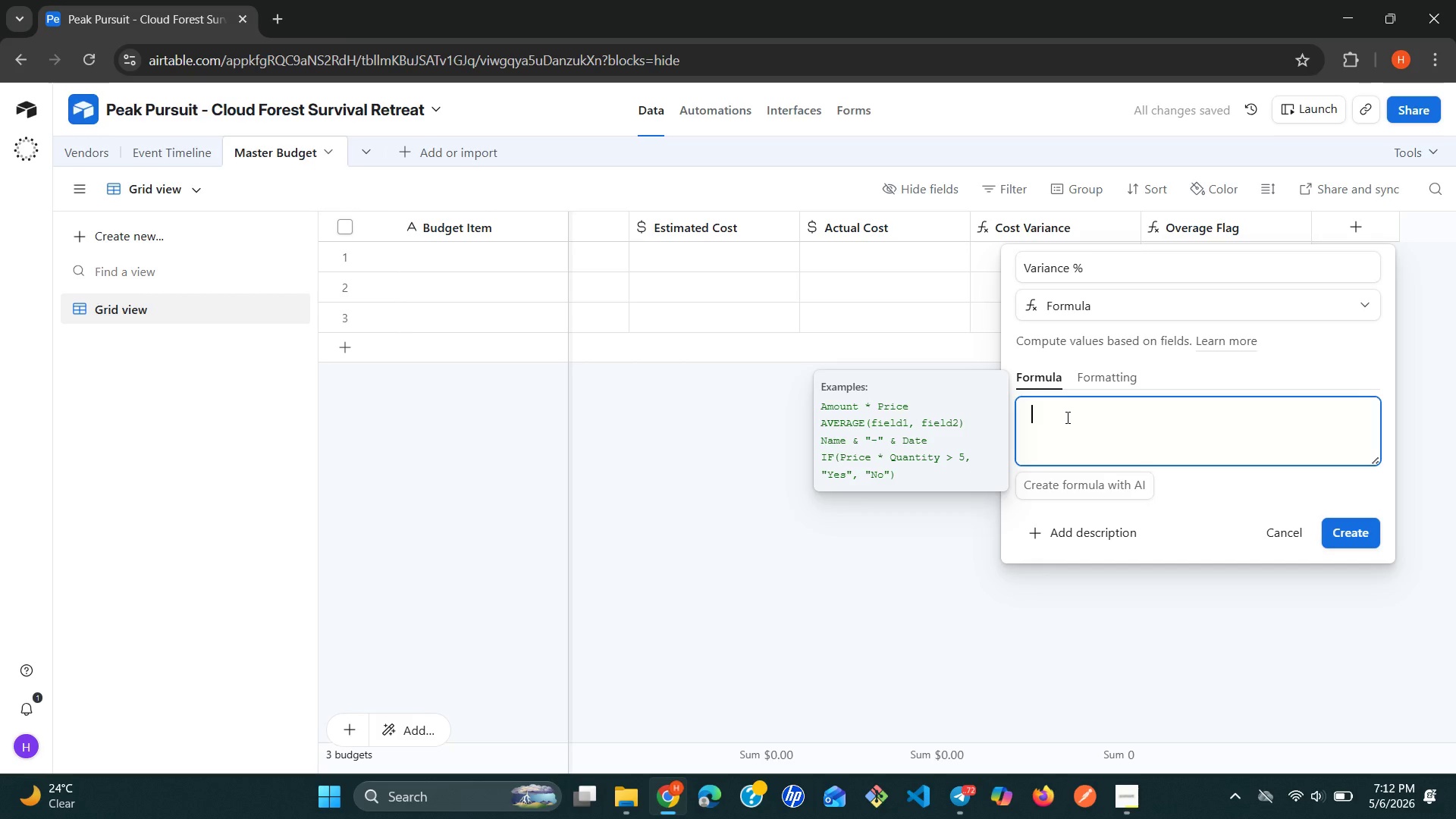 
type(IF)
 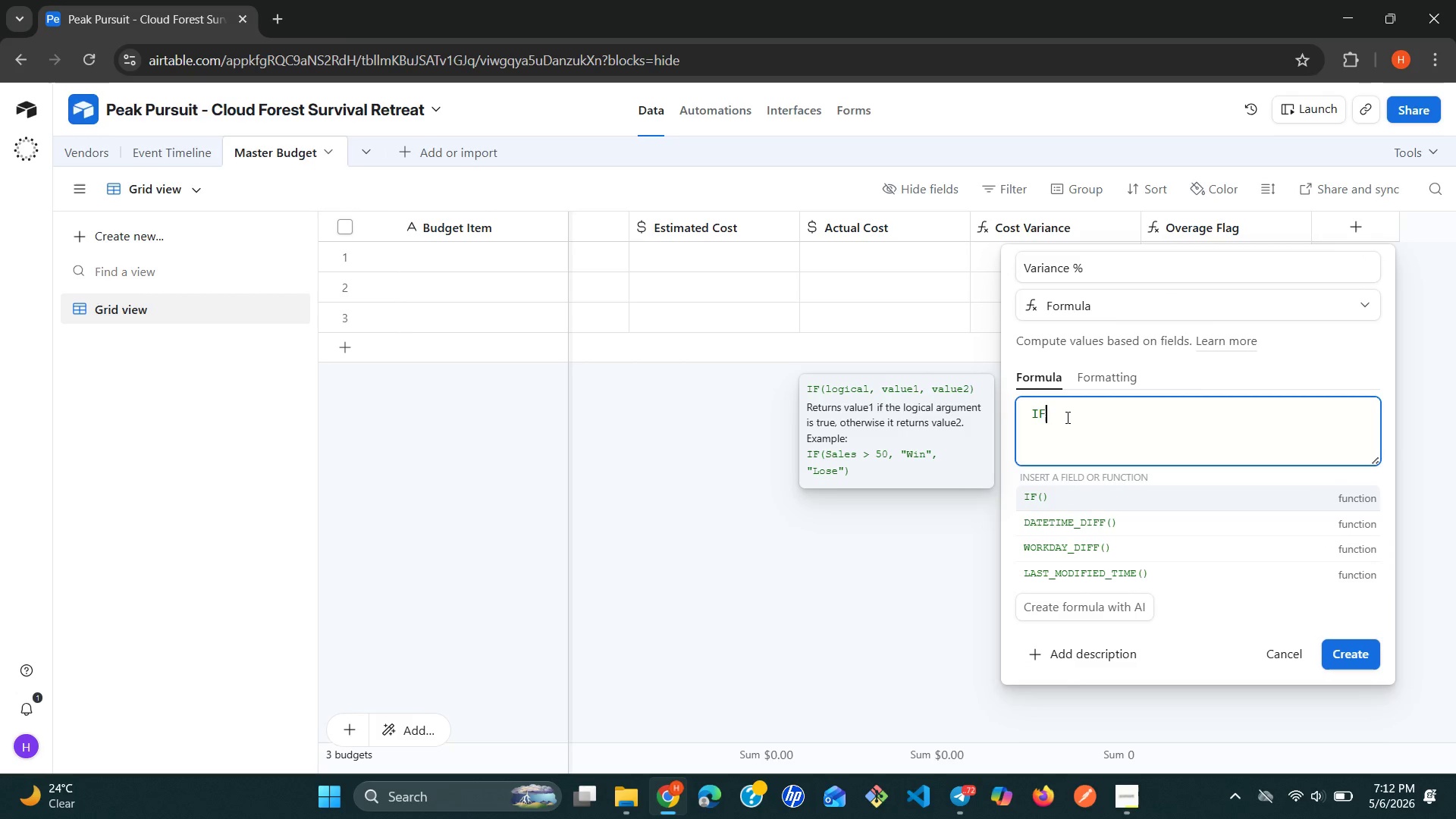 
type(({Es)
 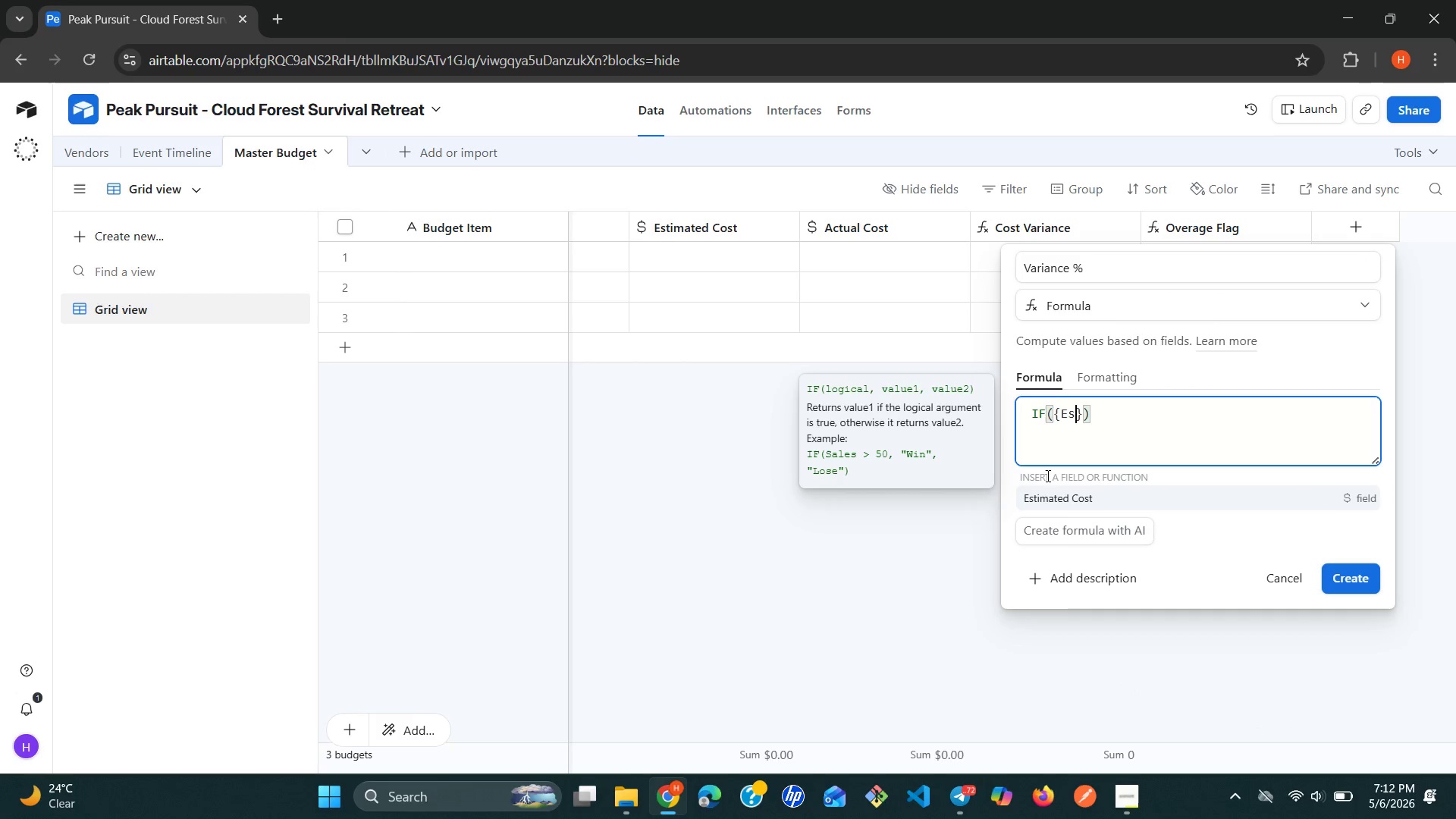 
left_click([1051, 497])
 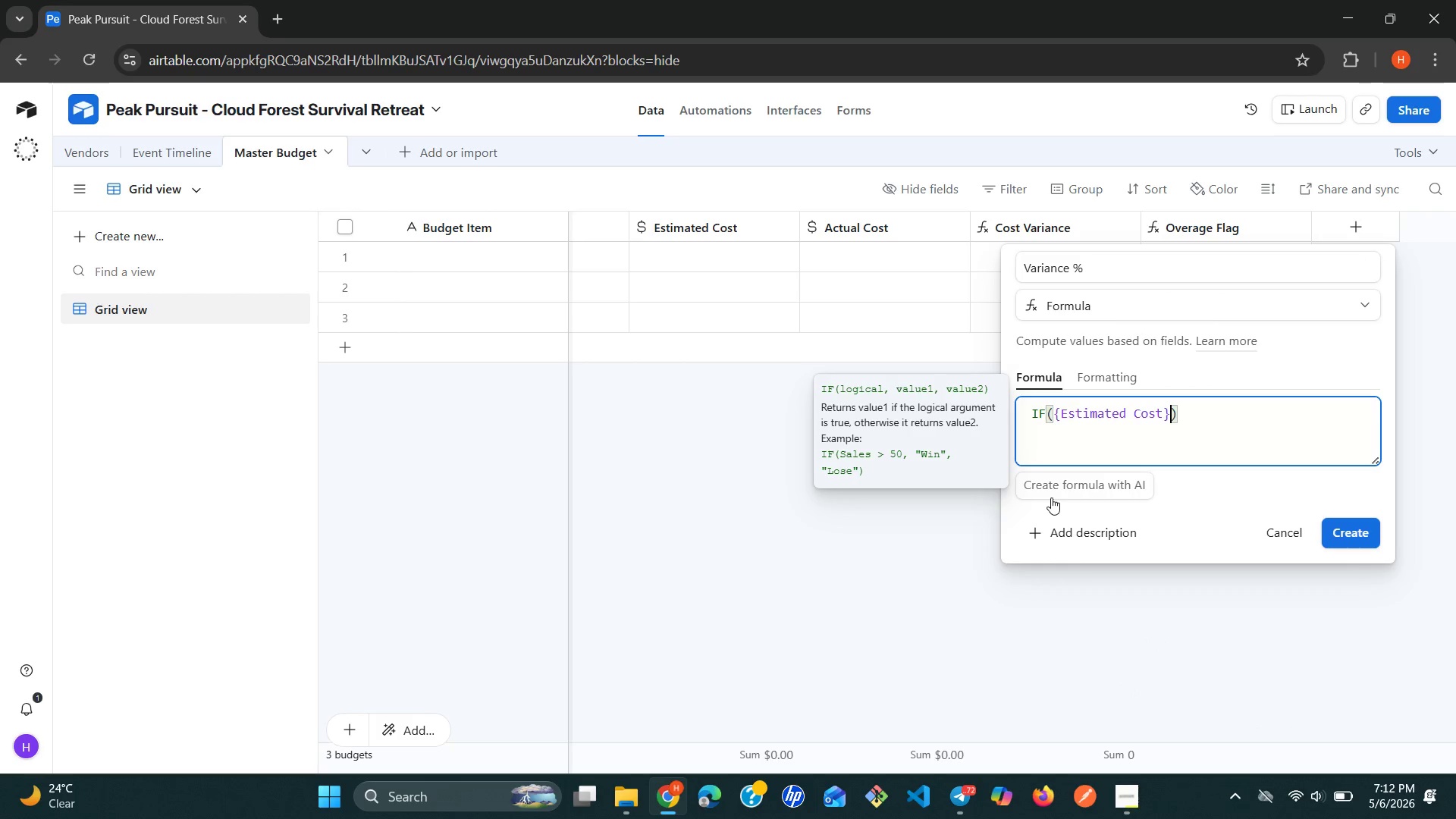 
left_click([1051, 497])
 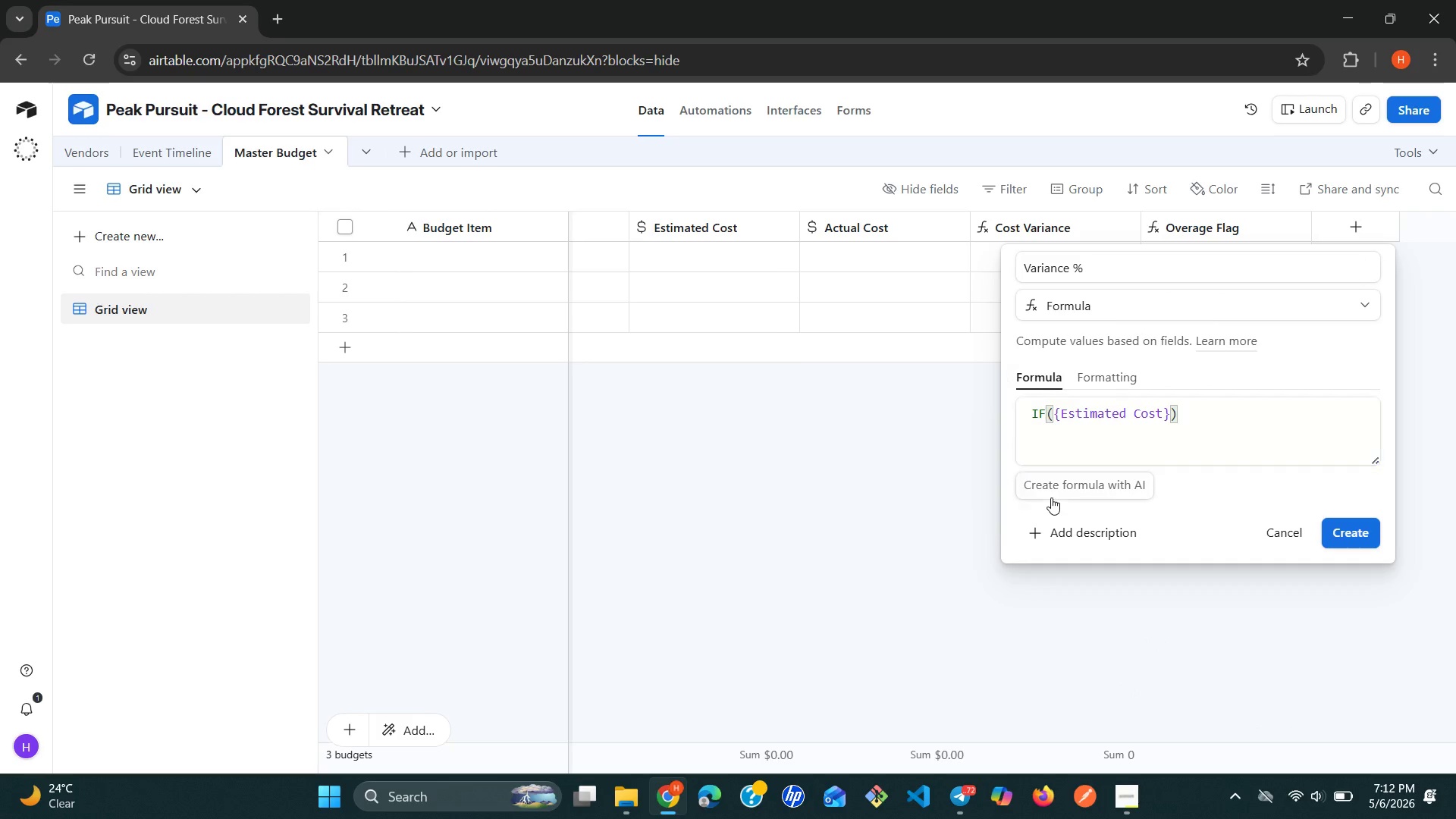 
key(Space)
 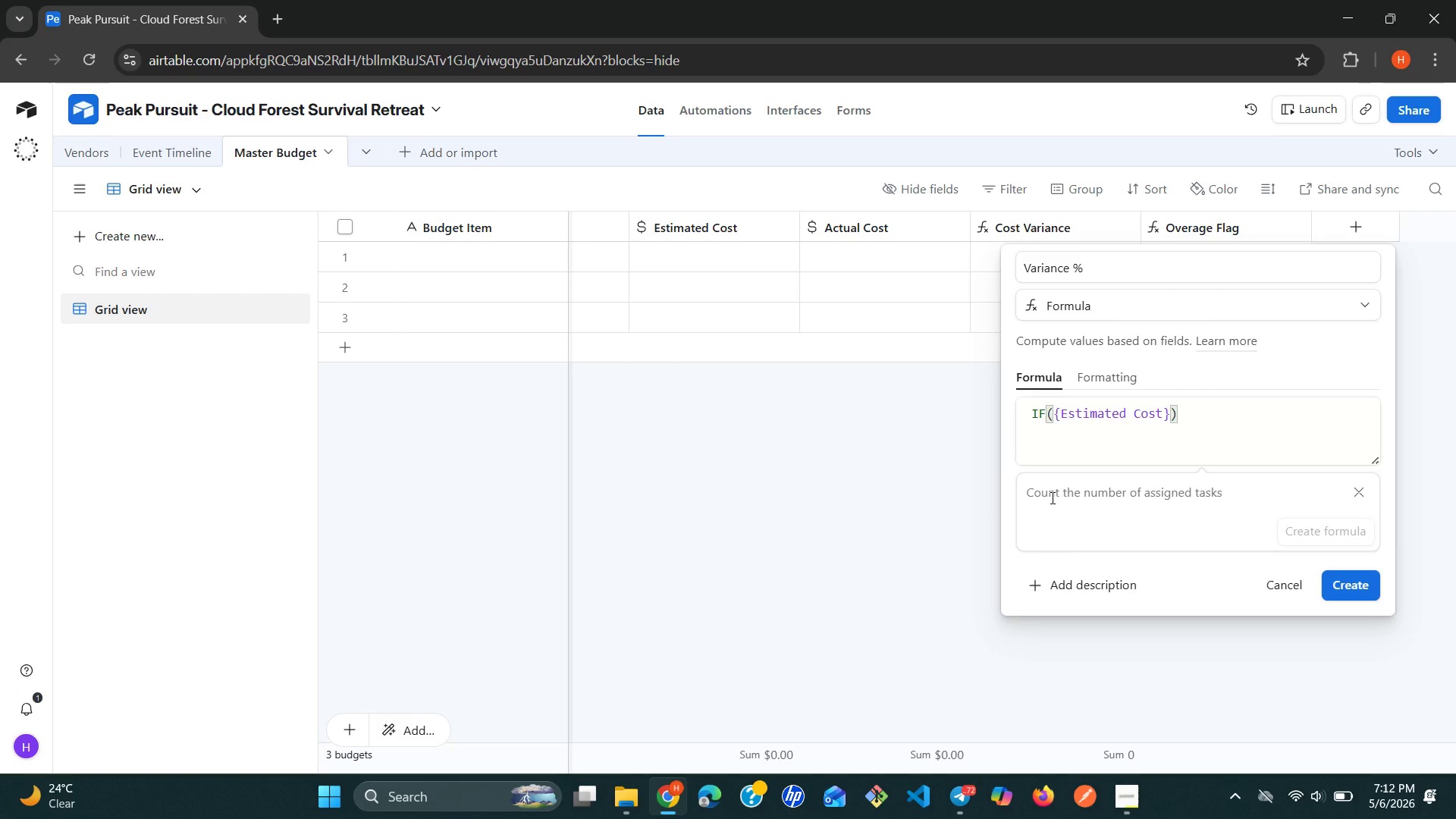 
key(Shift+Equal)
 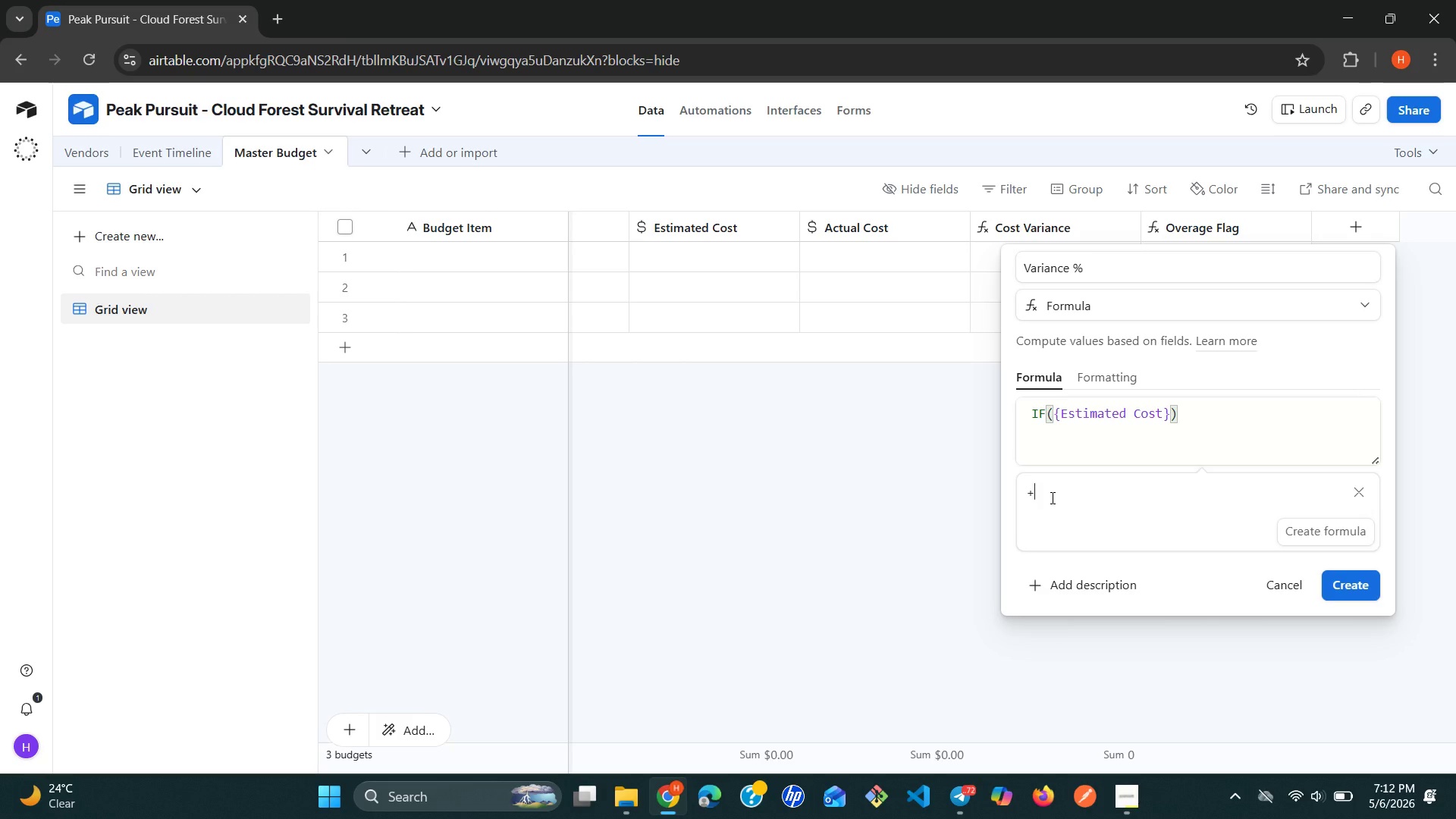 
key(Backspace)
 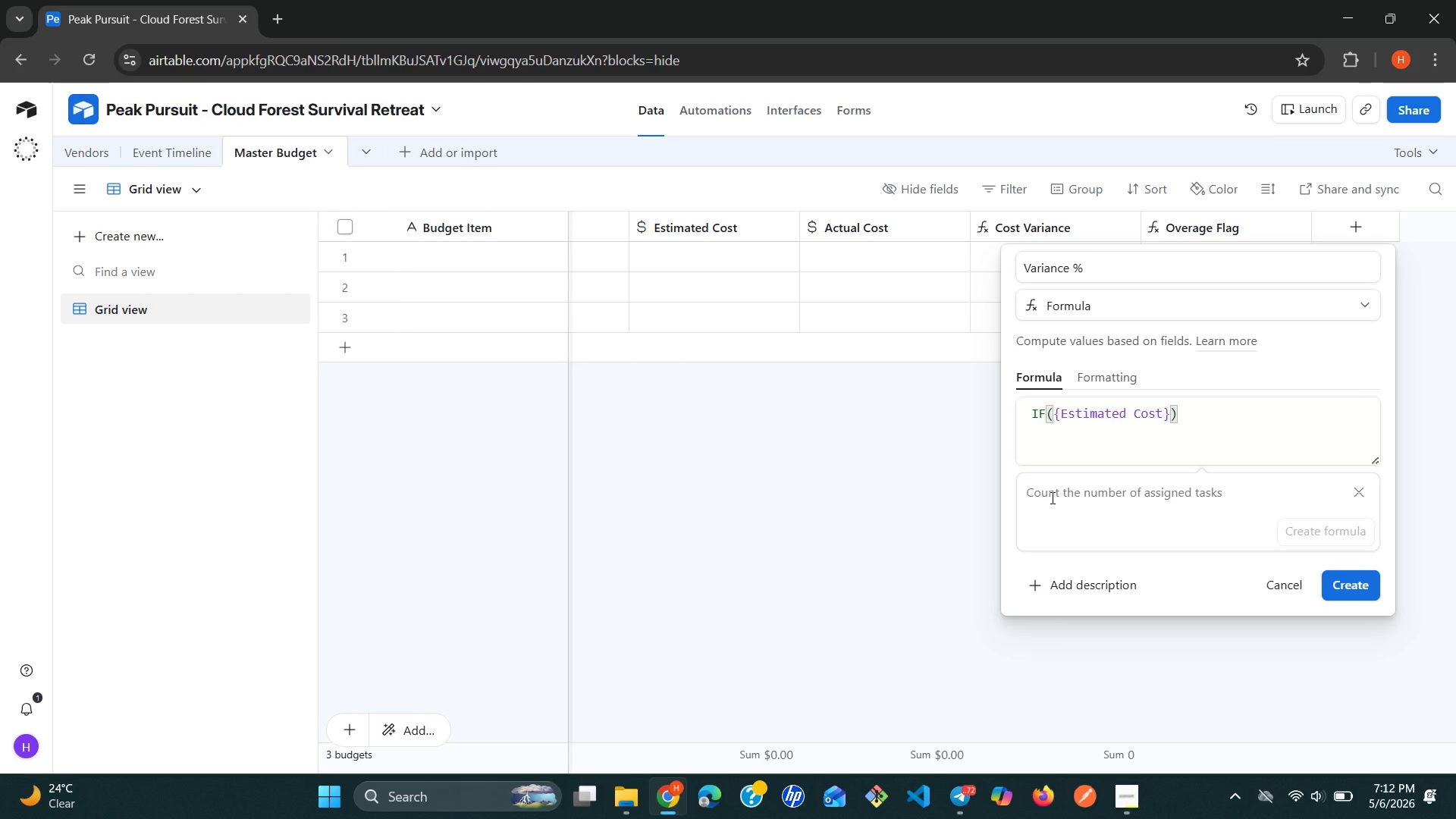 
key(Backspace)
 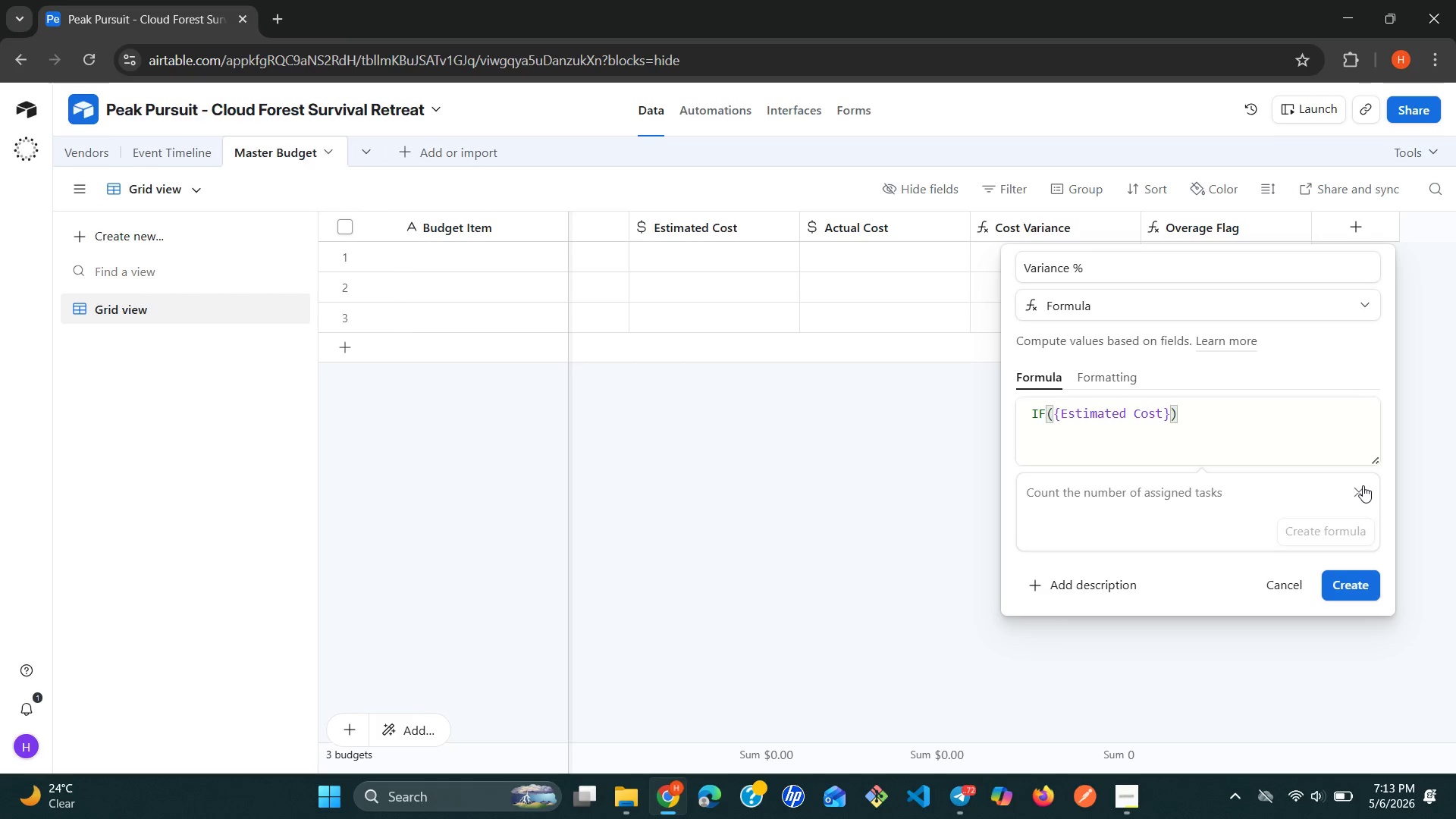 
left_click([1356, 489])
 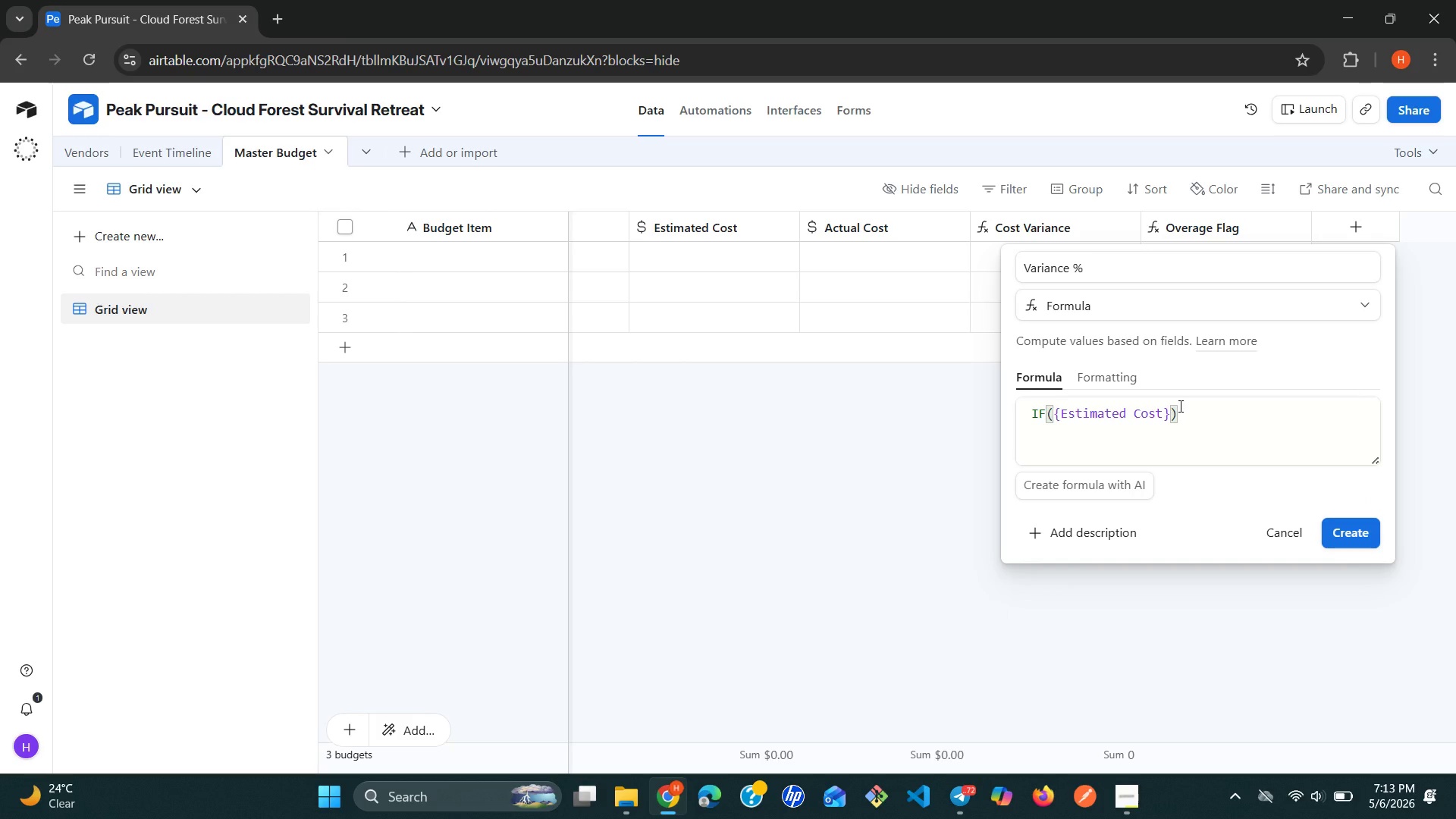 
left_click([1171, 409])
 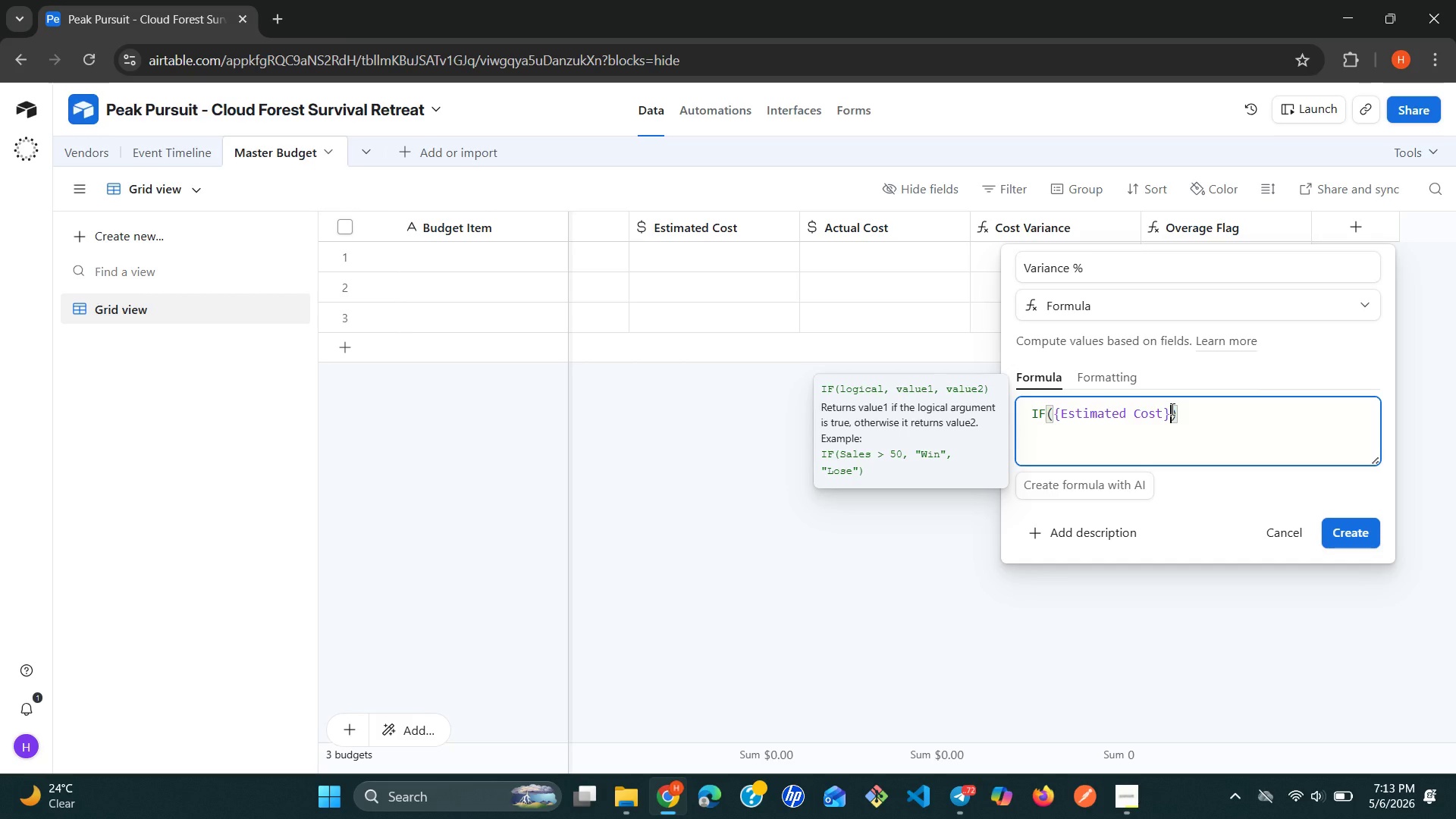 
key(Space)
 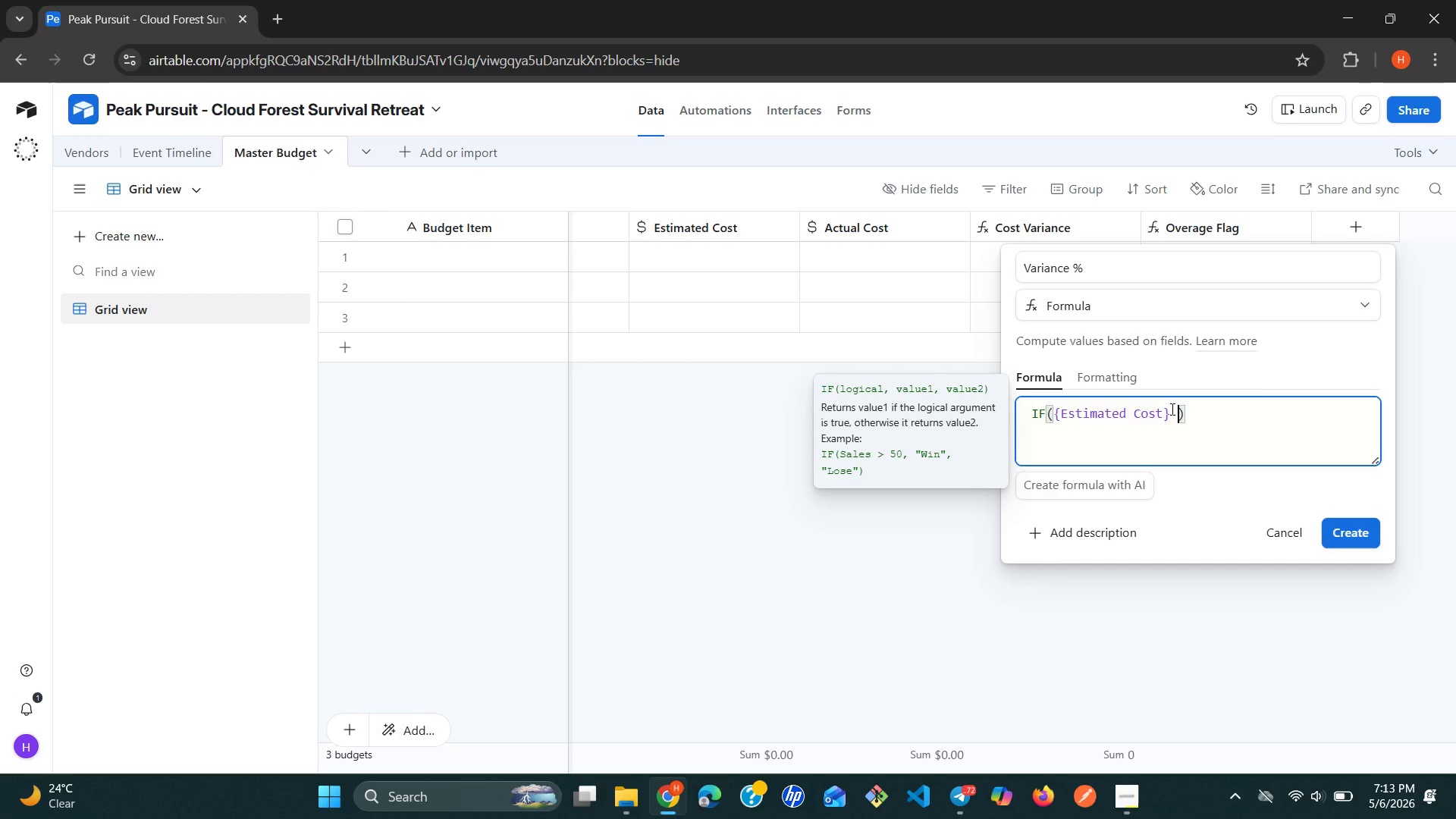 
key(Equal)
 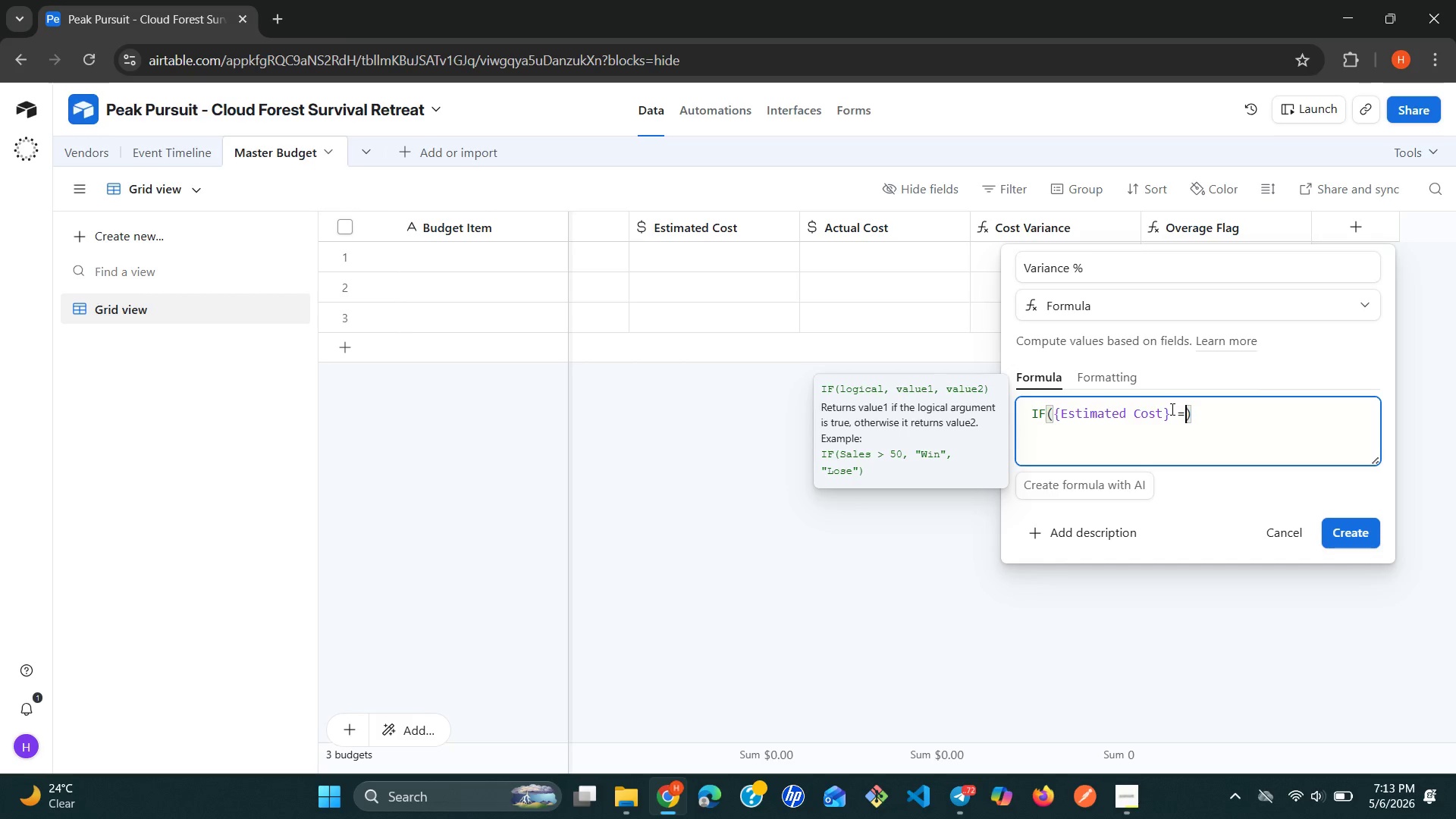 
key(Space)
 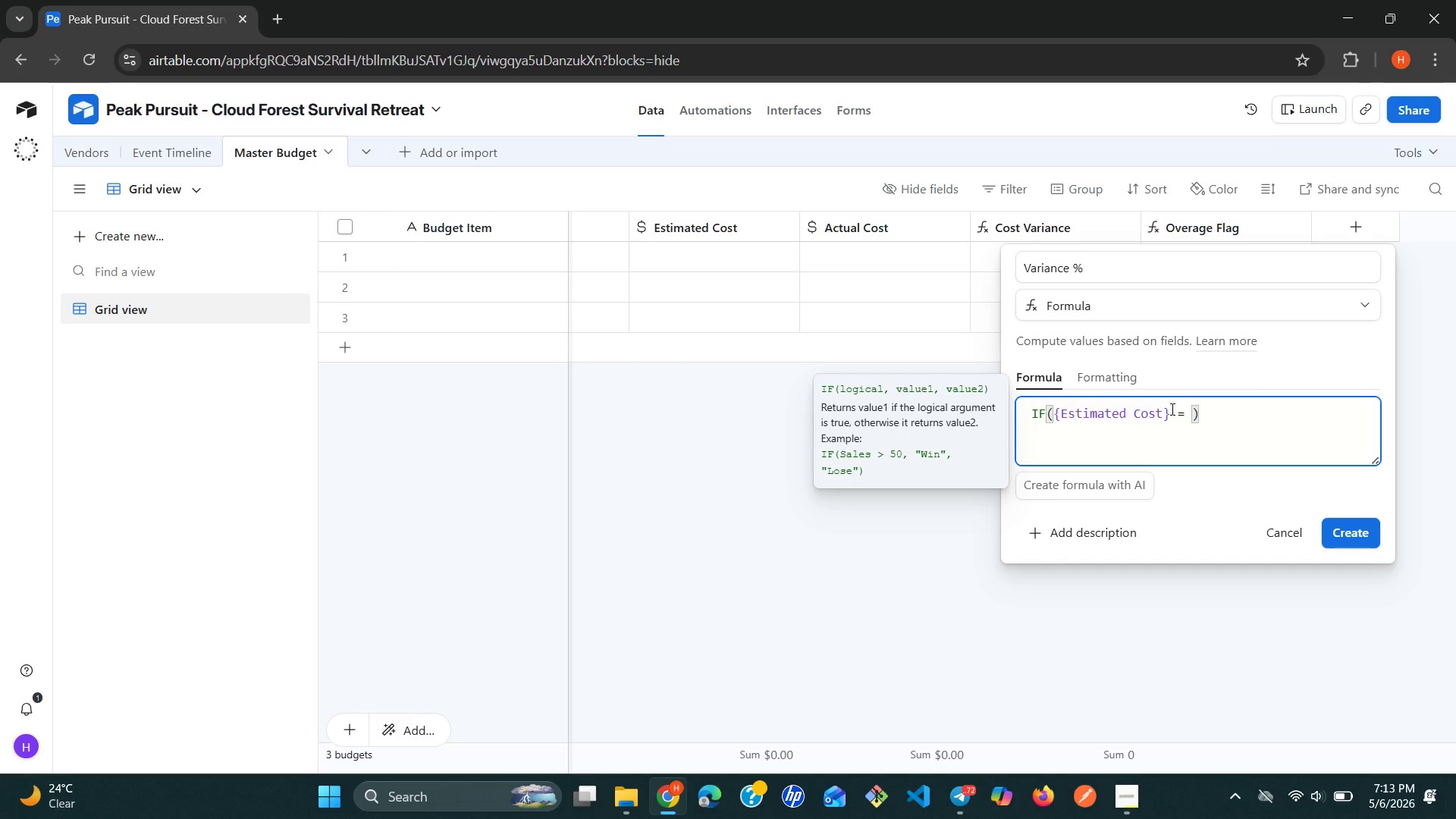 
type(0, Blan)
key(Backspace)
key(Backspace)
key(Backspace)
type(LANK)
 